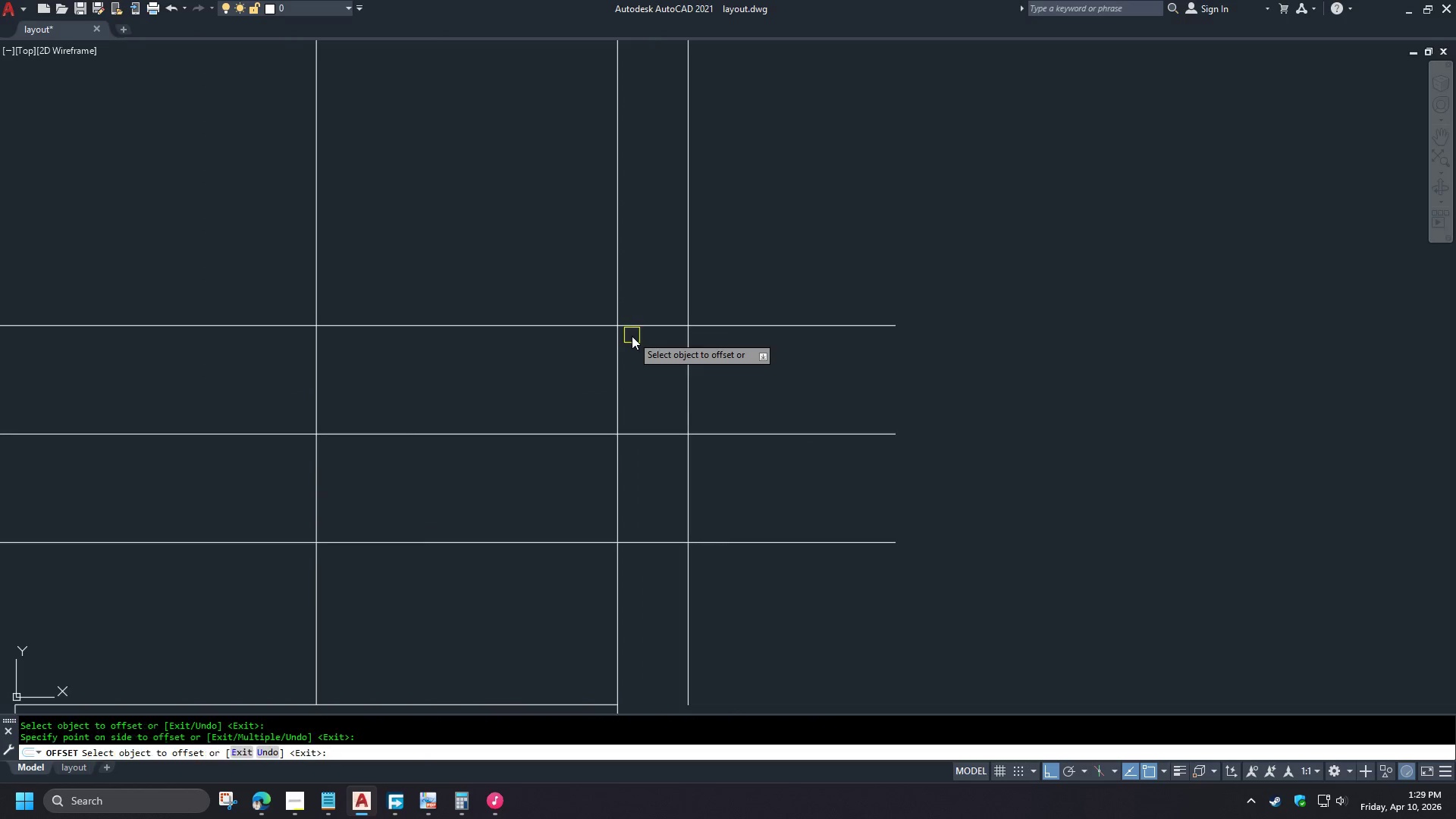 
key(Space)
 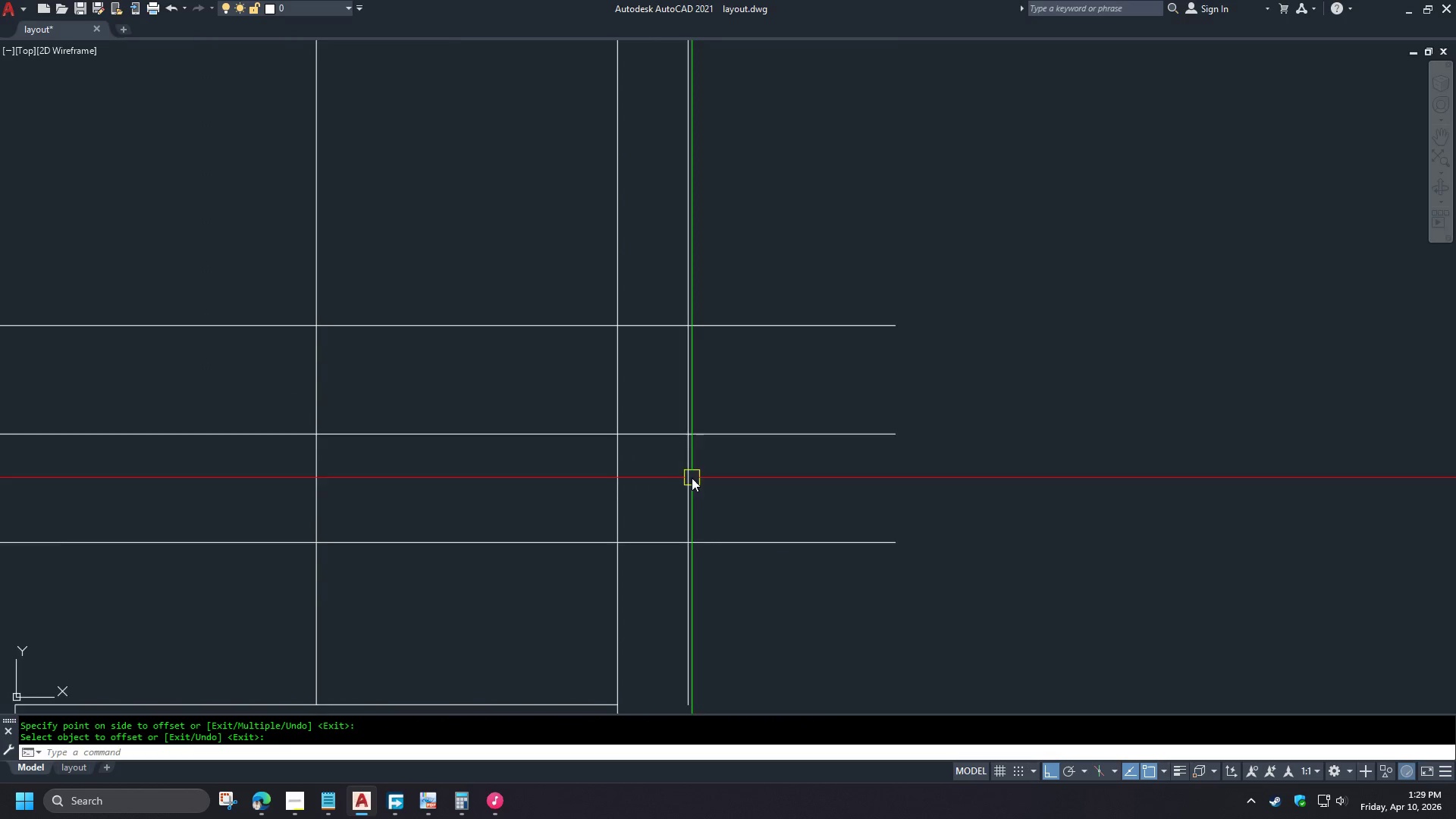 
scroll: coordinate [720, 482], scroll_direction: down, amount: 2.0
 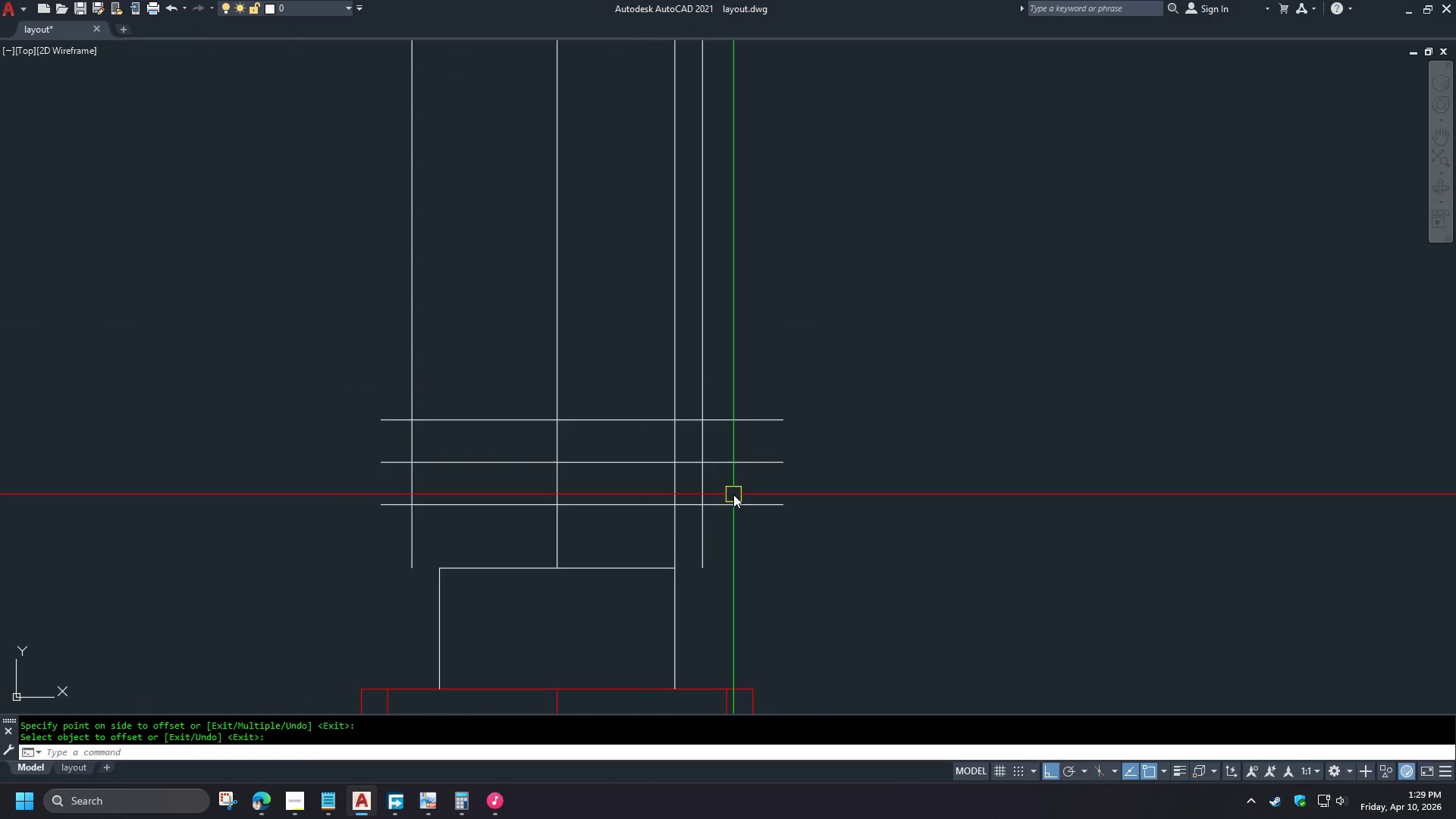 
scroll: coordinate [620, 530], scroll_direction: up, amount: 4.0
 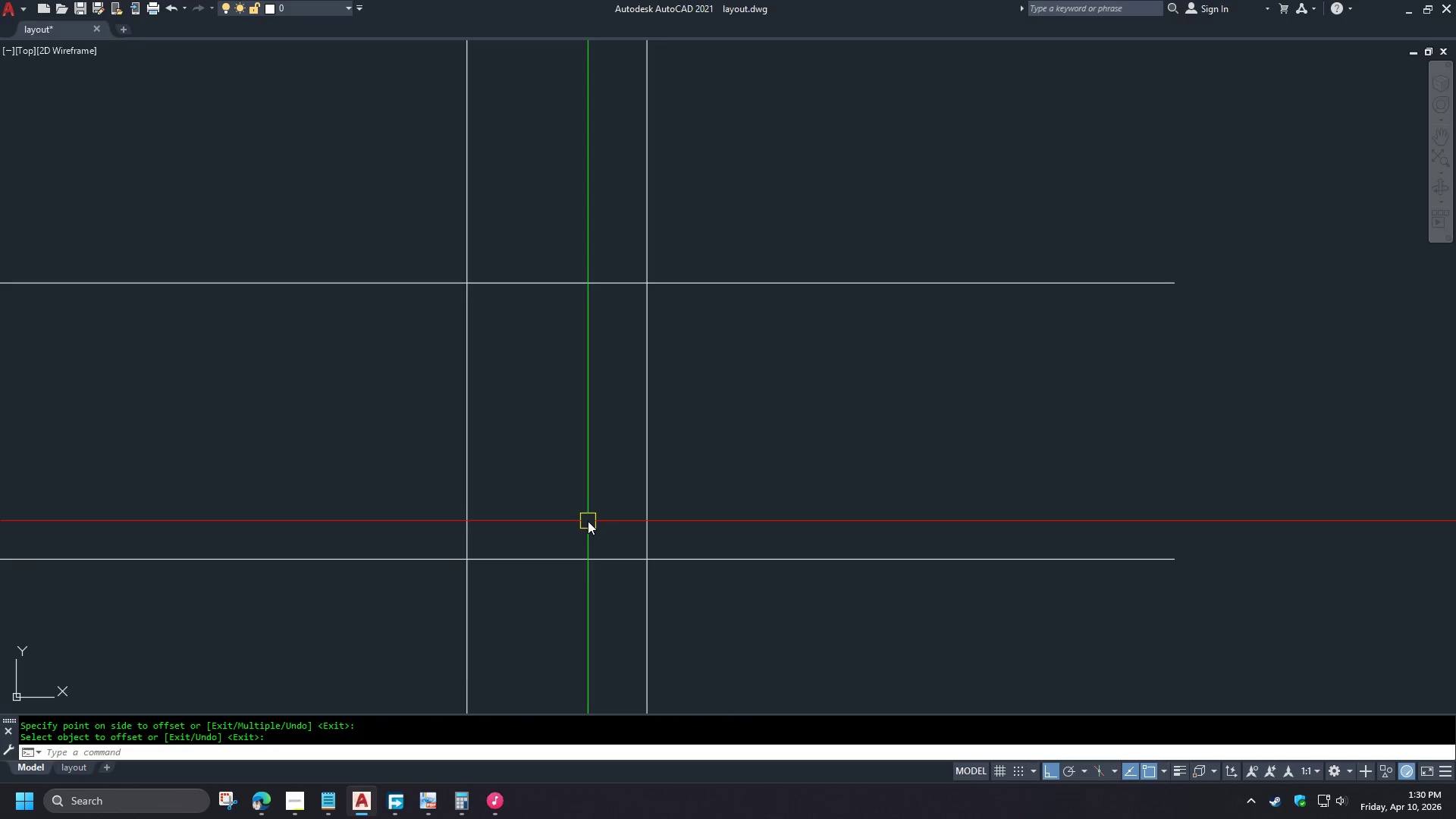 
type(tr )
 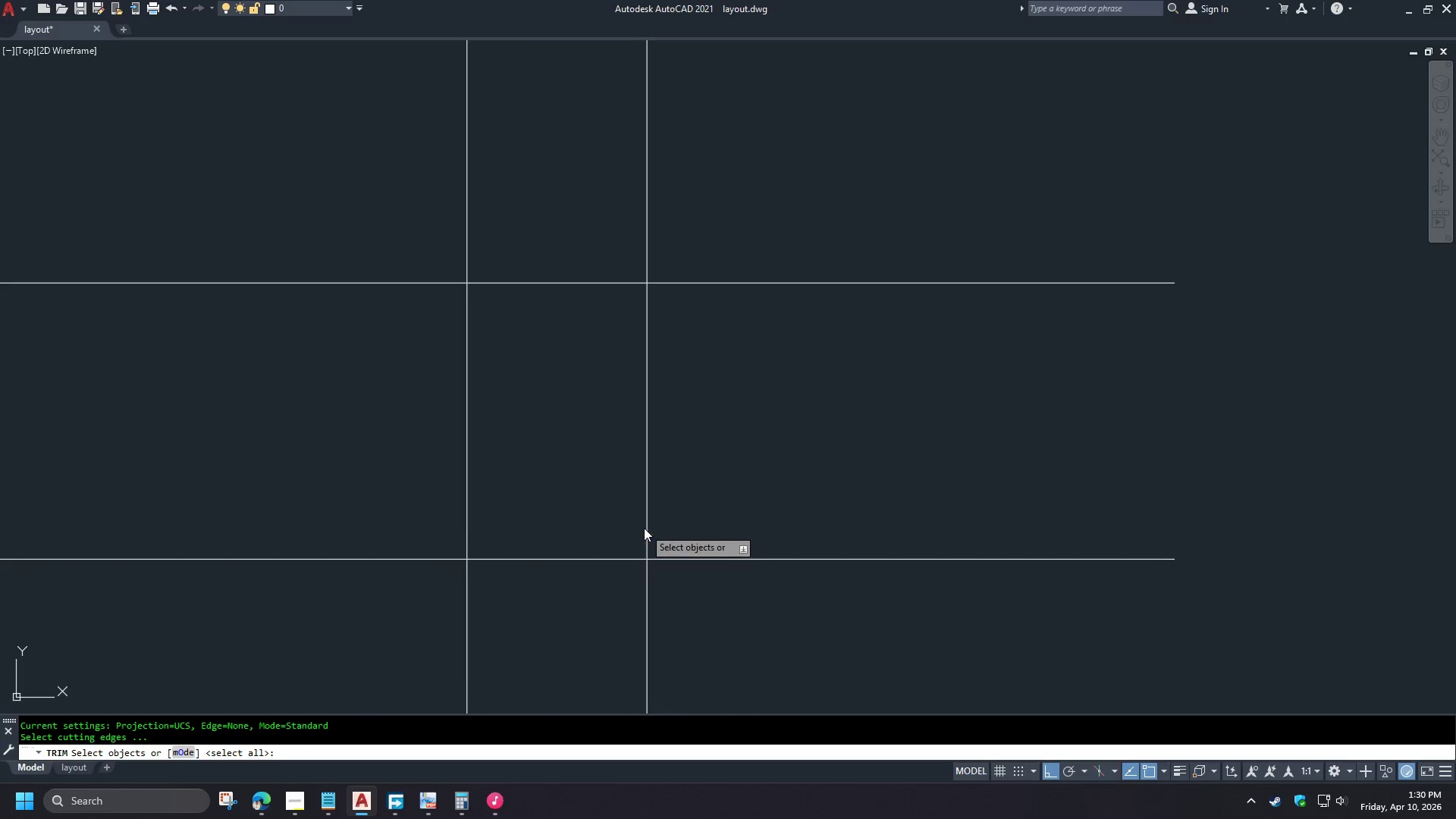 
left_click([644, 528])
 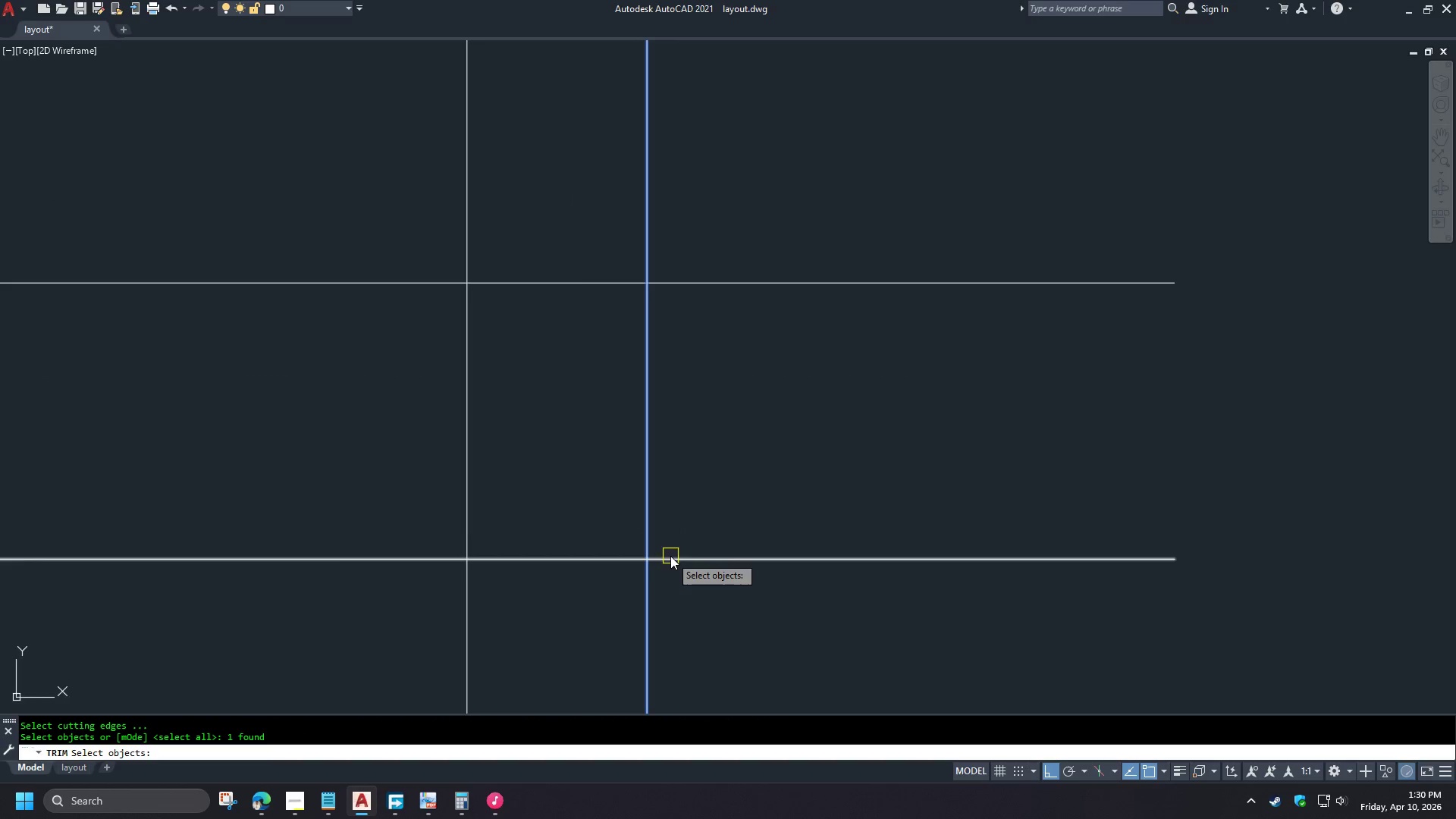 
key(Space)
 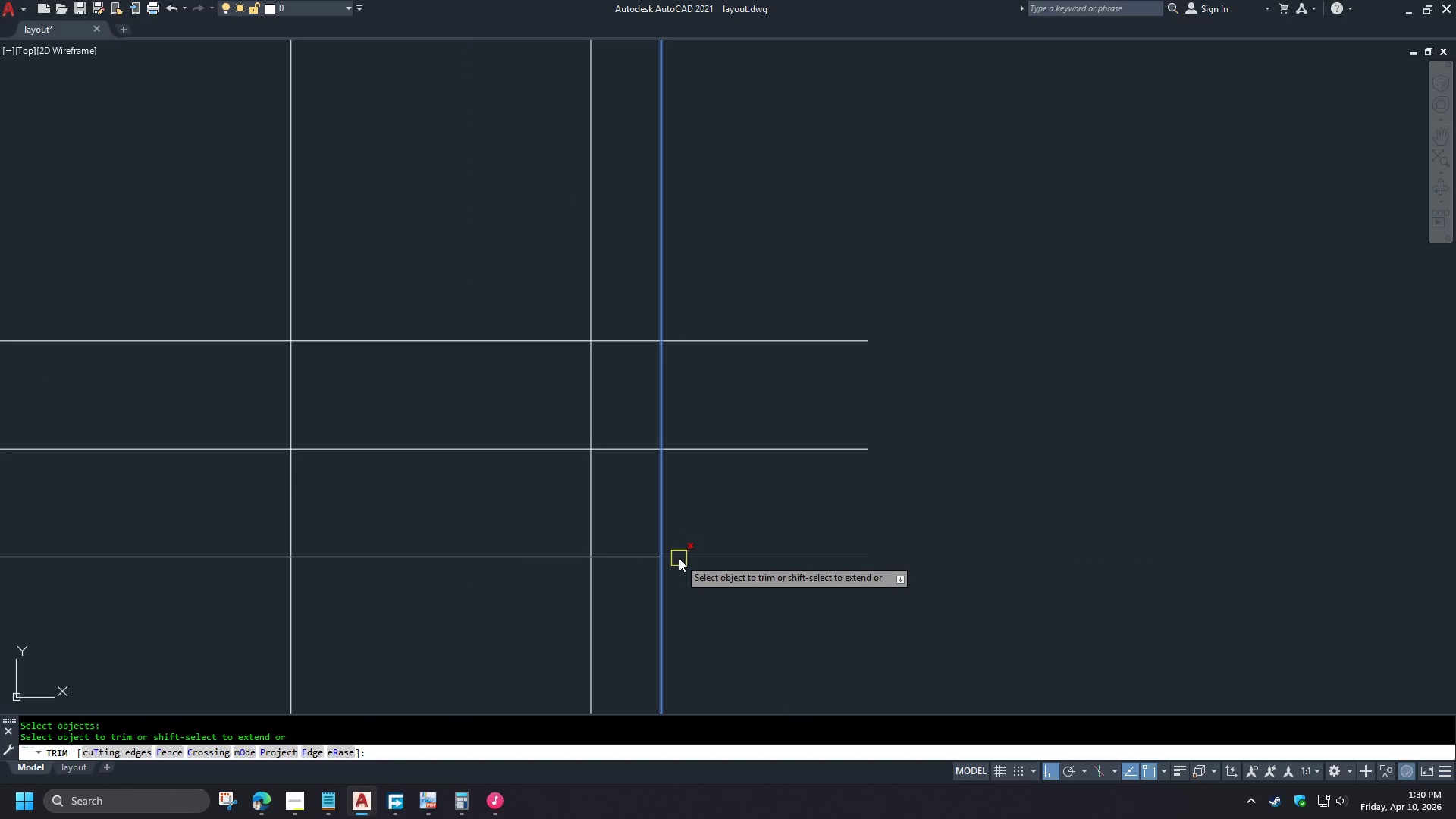 
left_click([679, 557])
 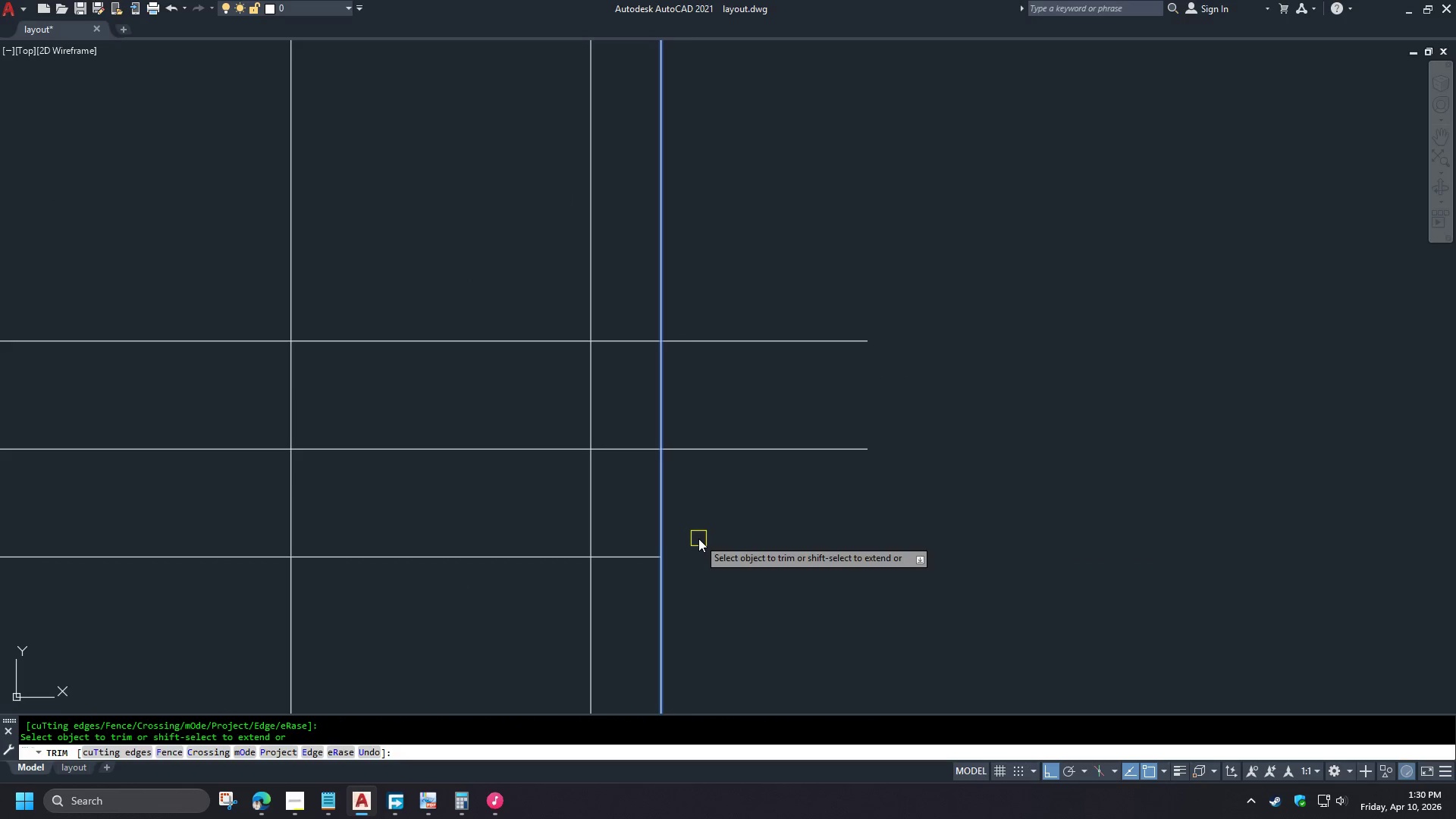 
scroll: coordinate [670, 556], scroll_direction: down, amount: 2.0
 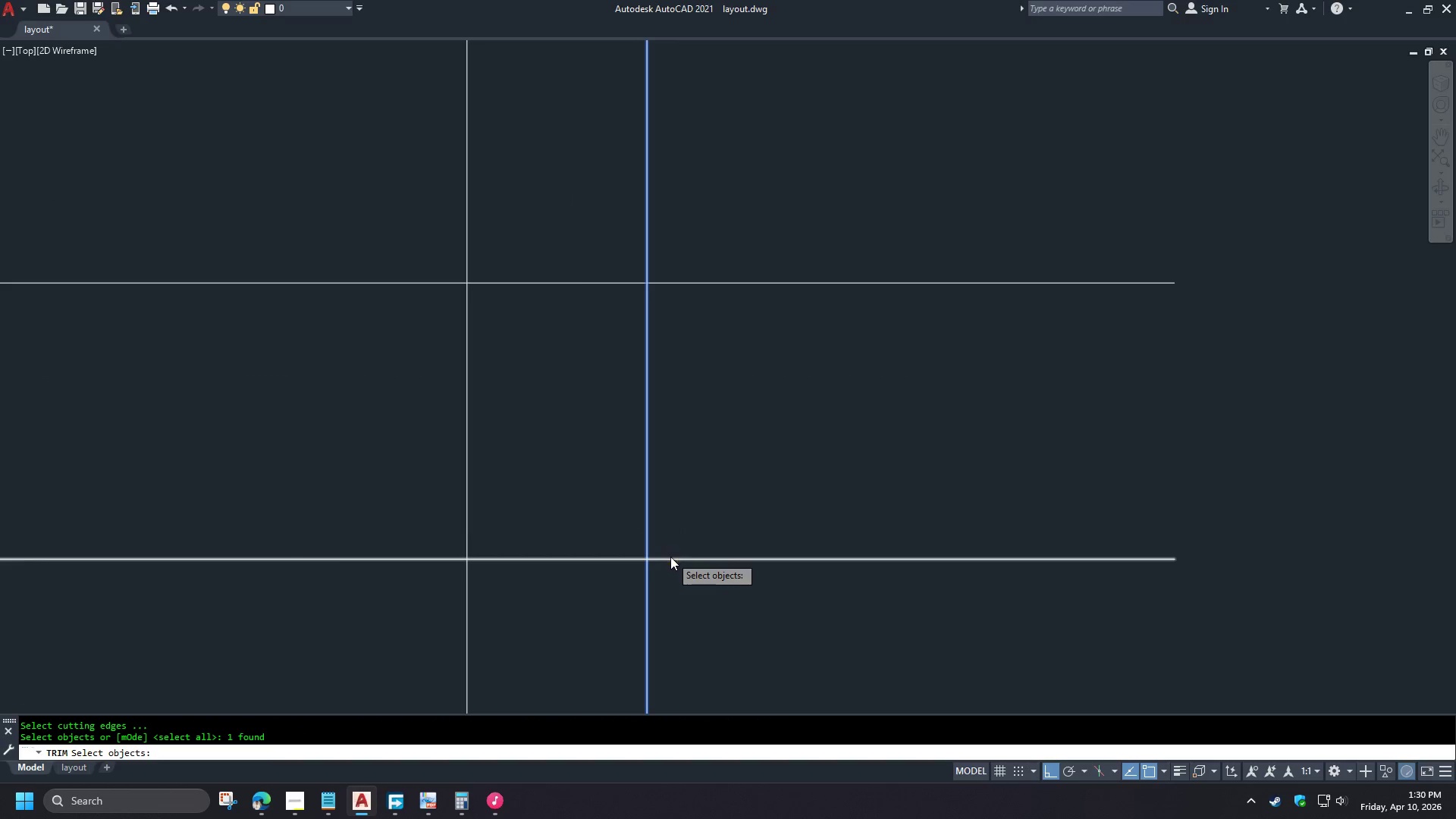 
key(Space)
 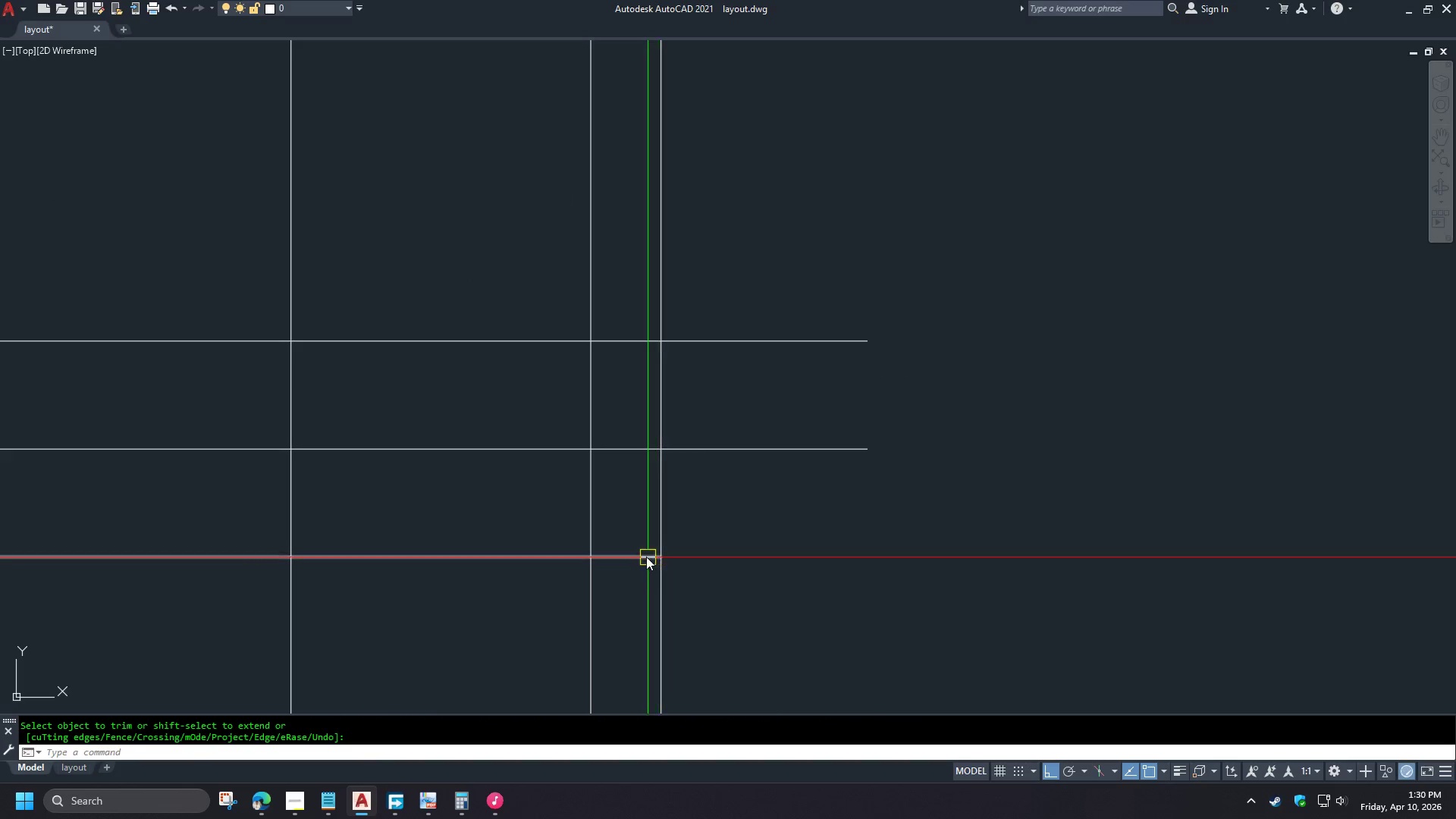 
left_click([644, 556])
 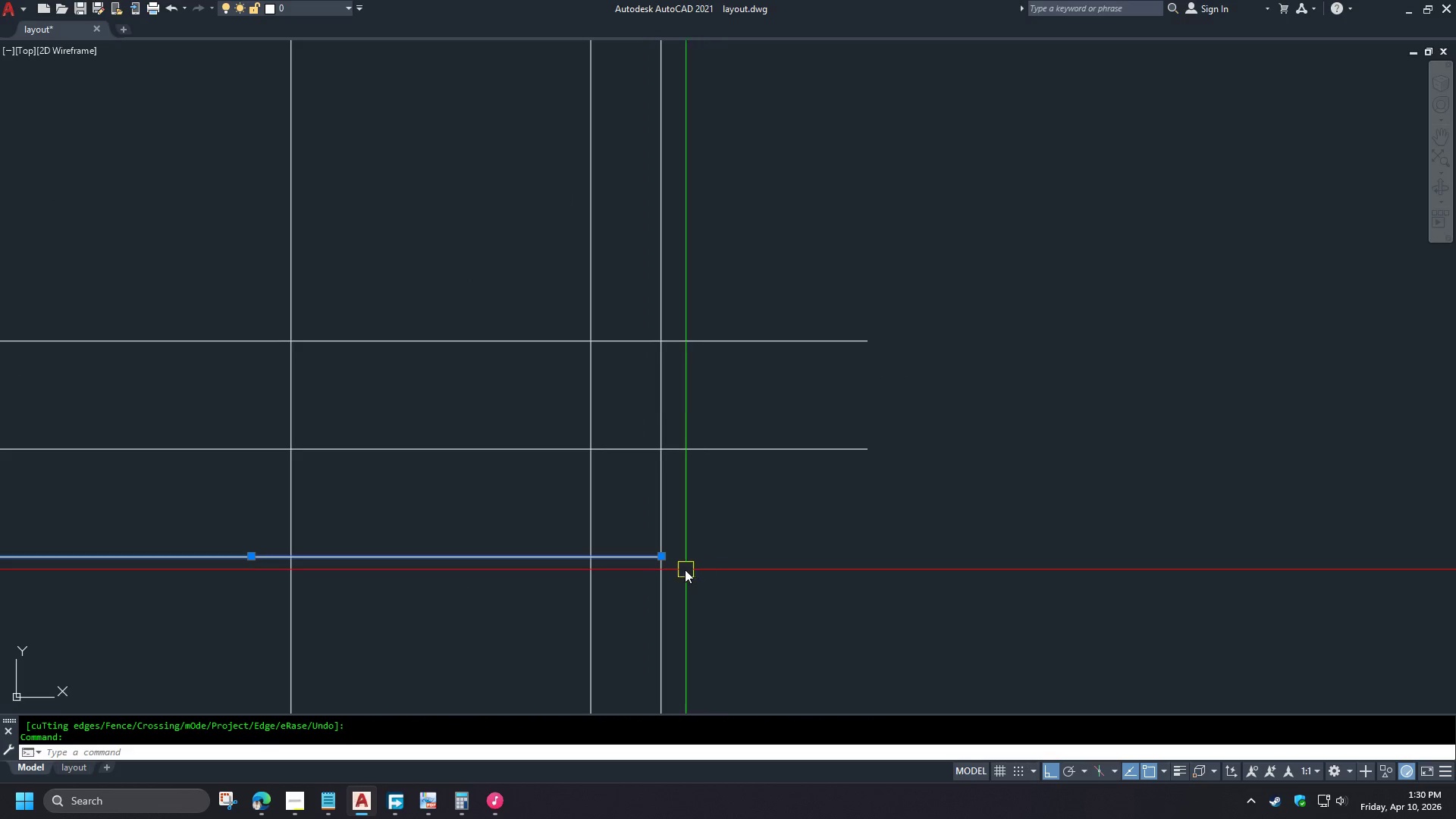 
key(R)
 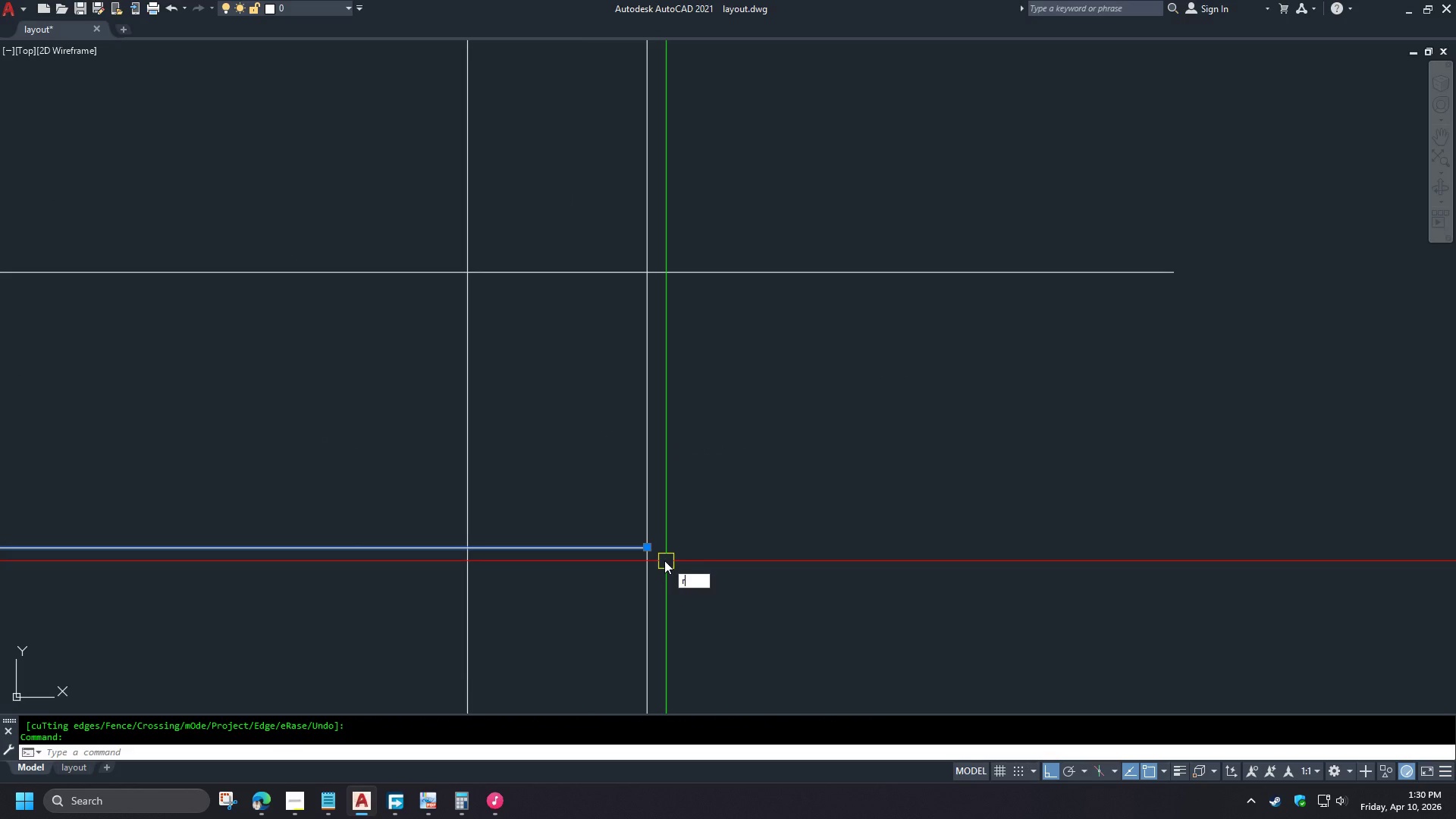 
scroll: coordinate [667, 562], scroll_direction: up, amount: 2.0
 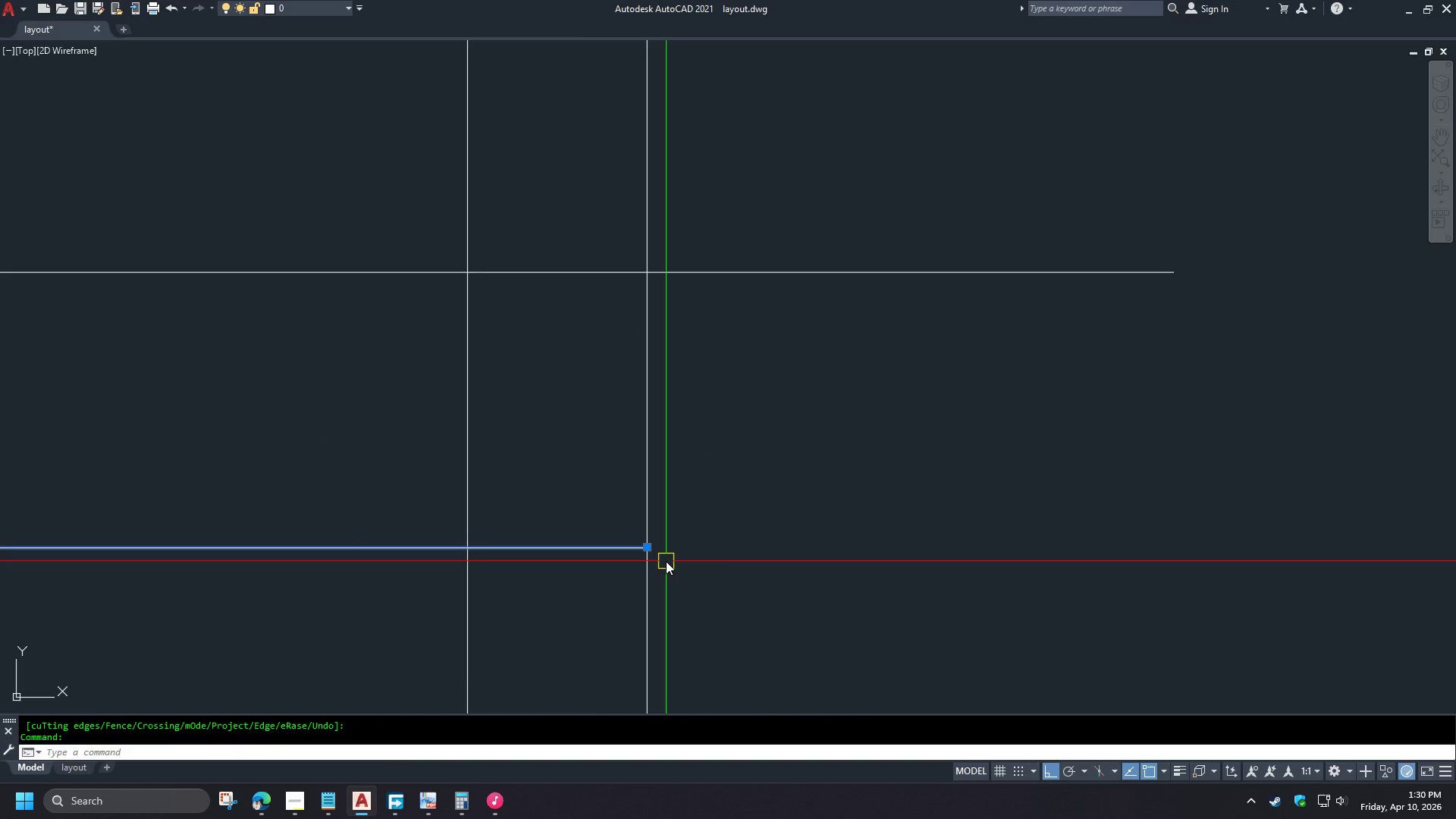 
key(O)
 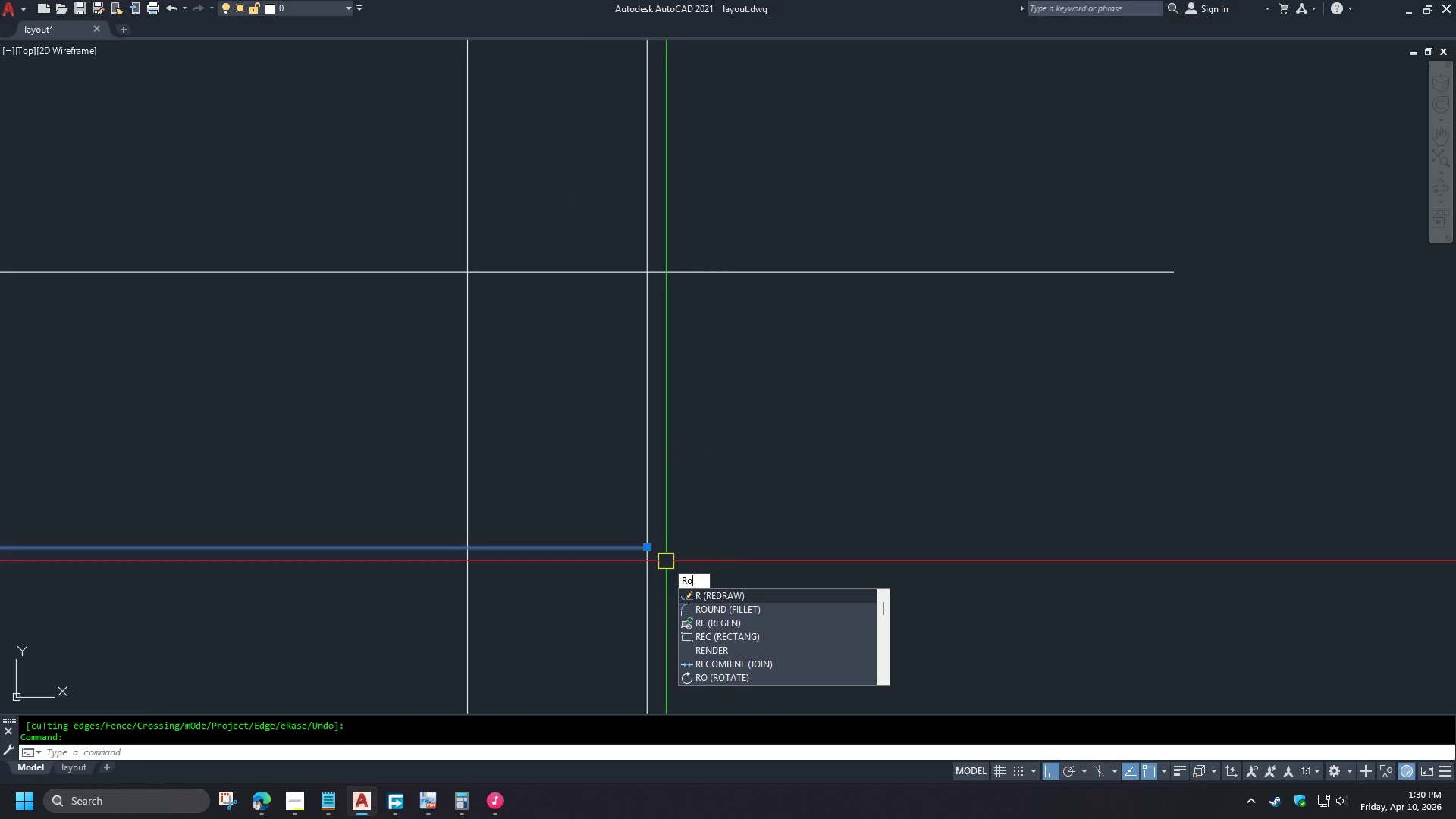 
key(Space)
 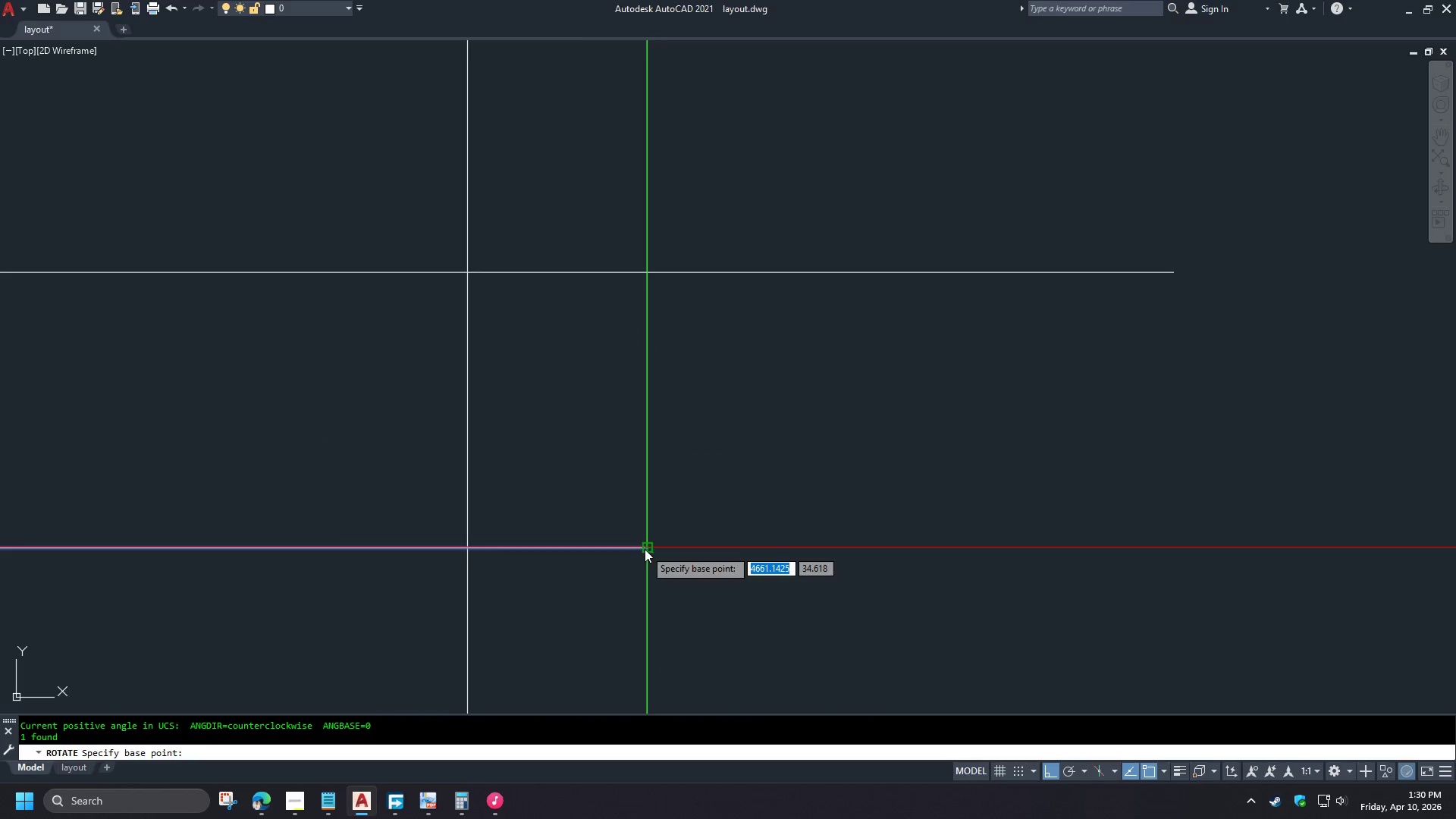 
left_click([645, 550])
 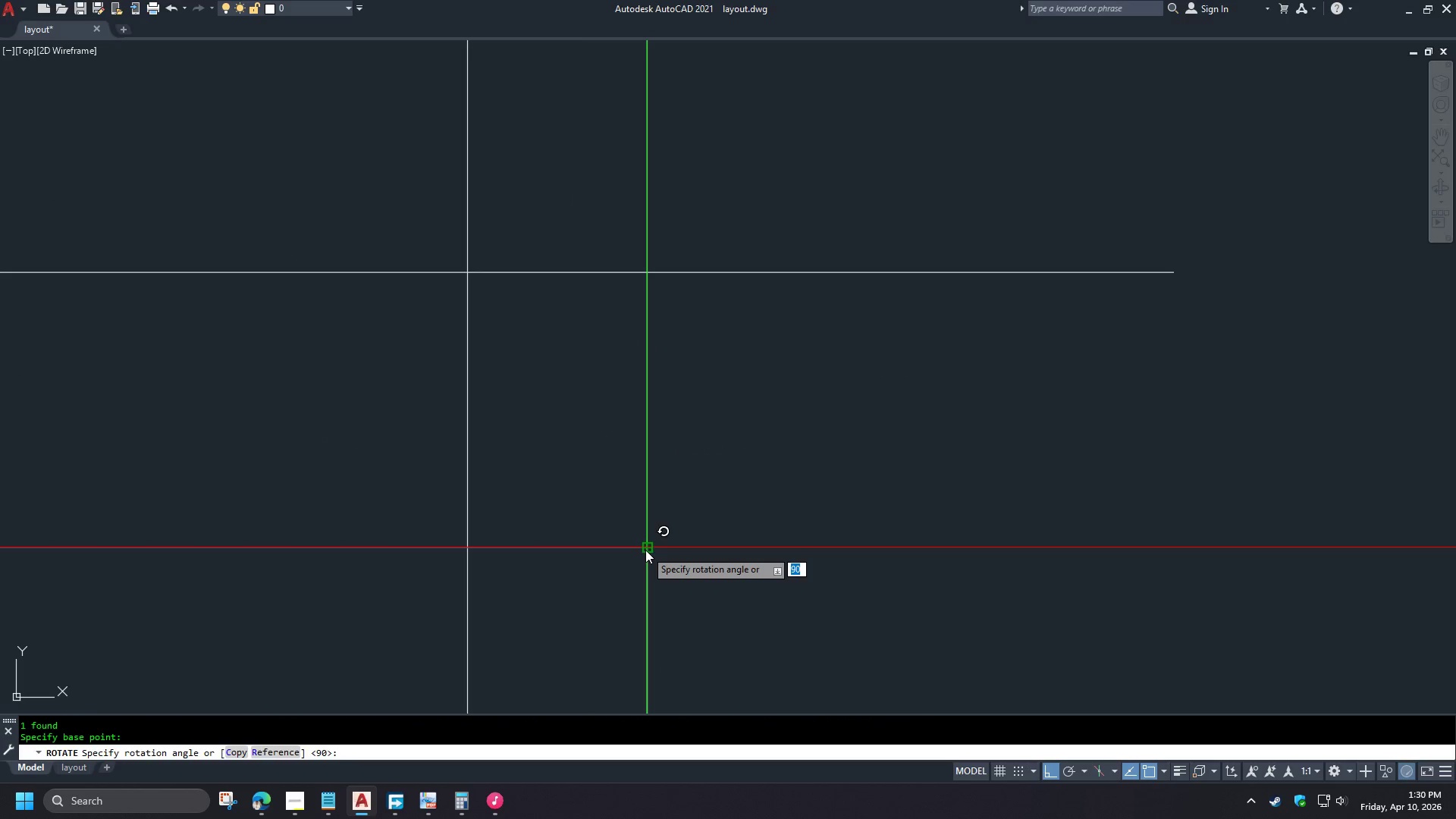 
key(C)
 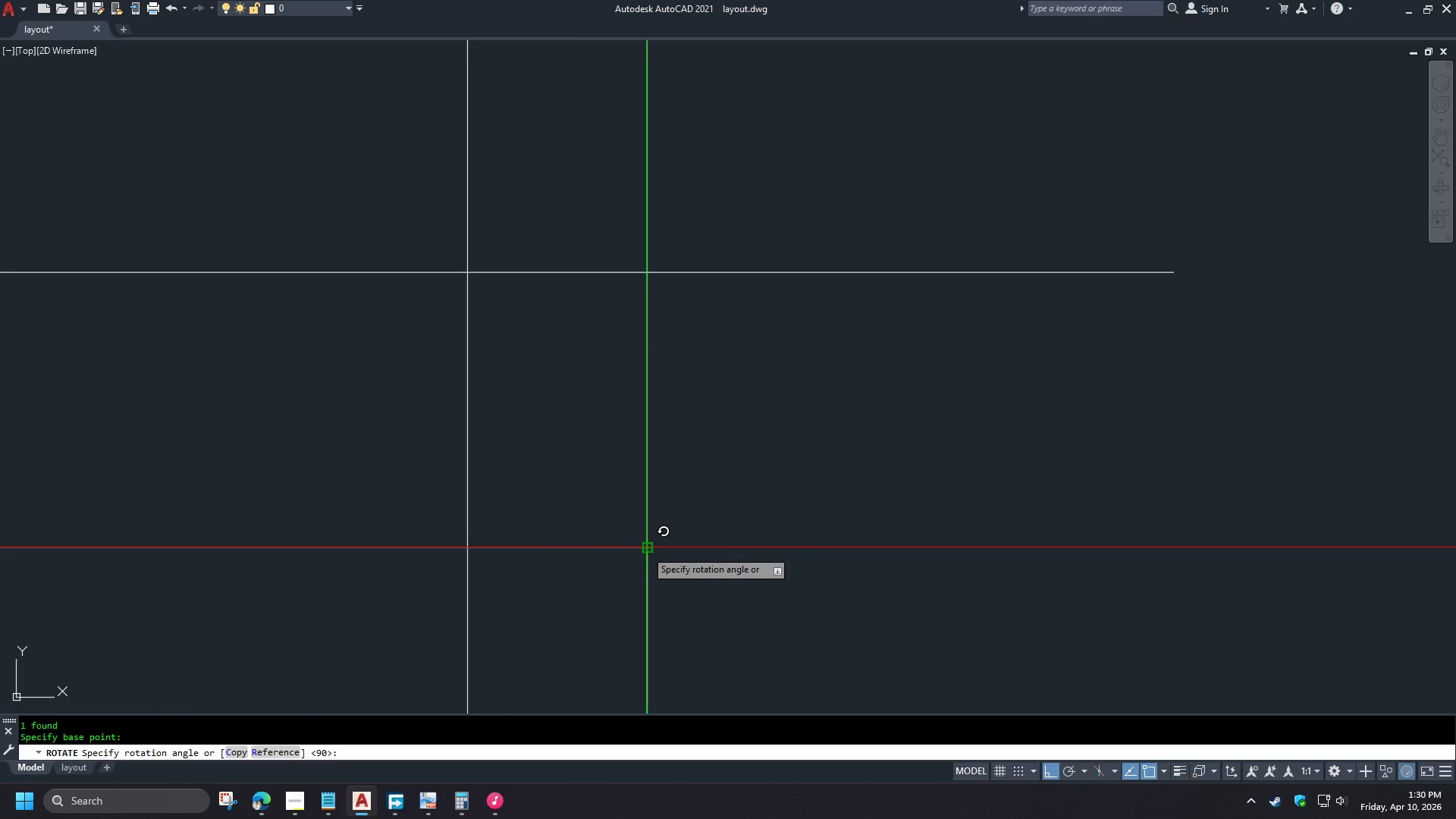 
key(Space)
 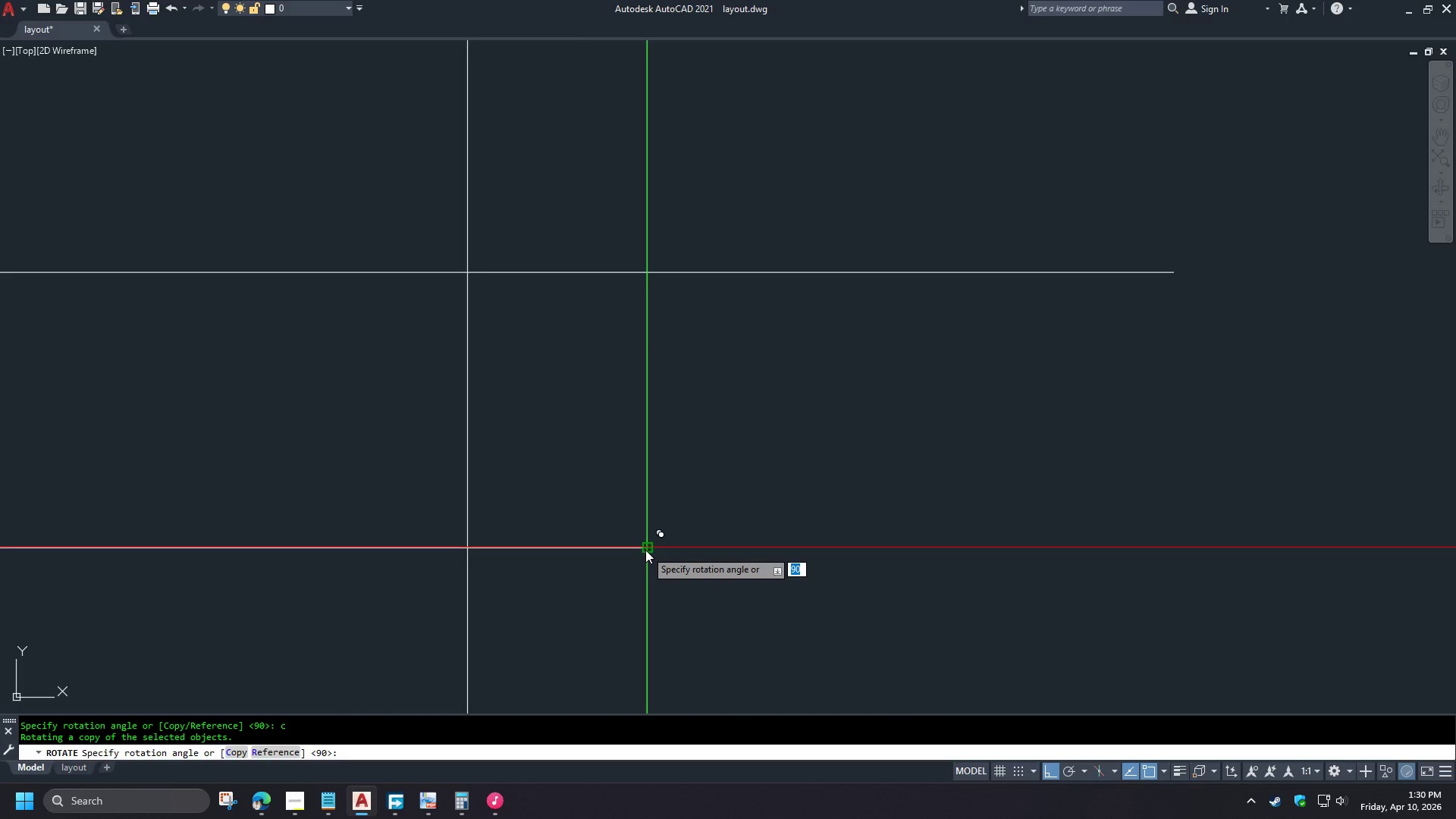 
key(NumpadSubtract)
 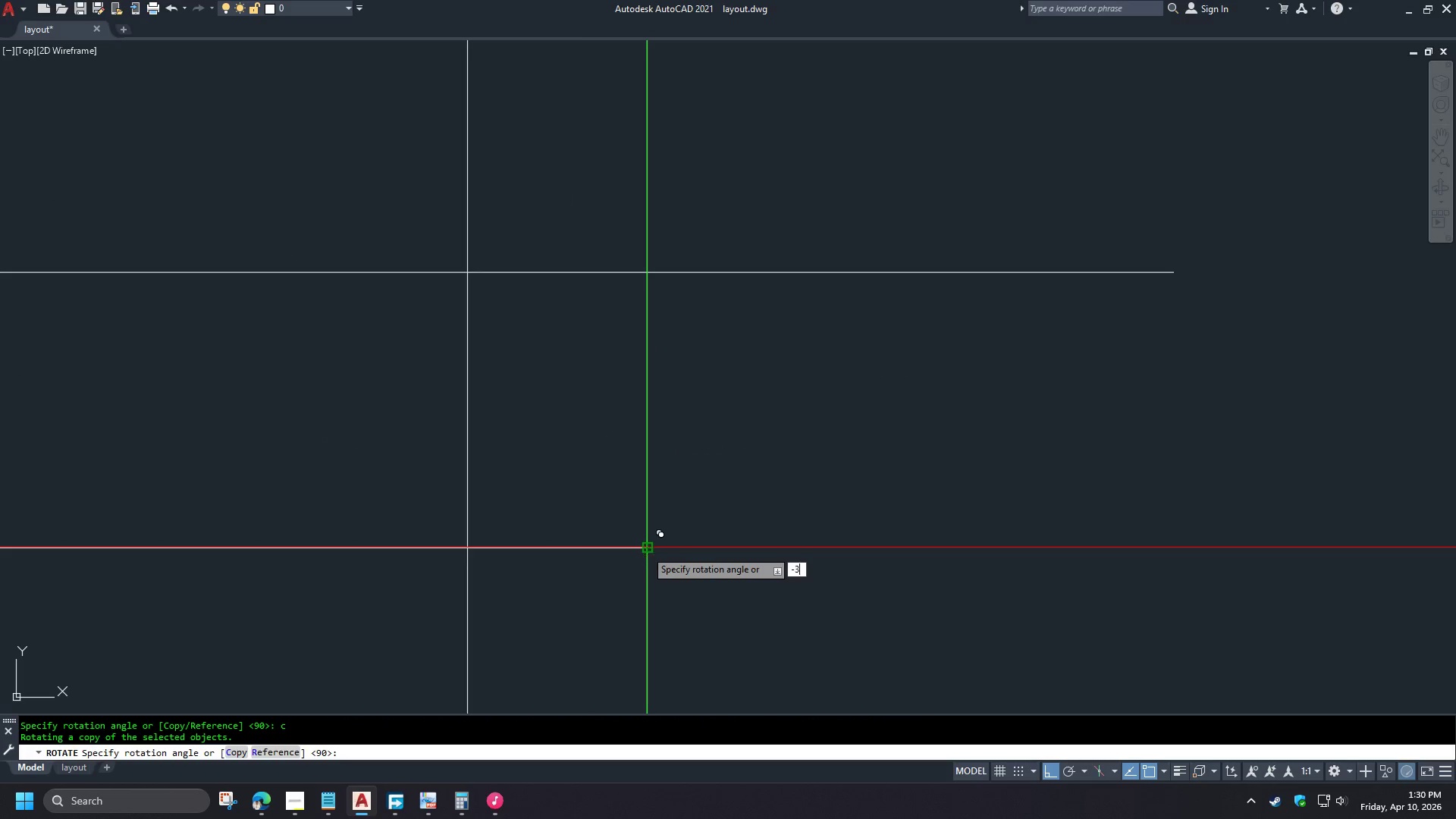 
key(Numpad3)
 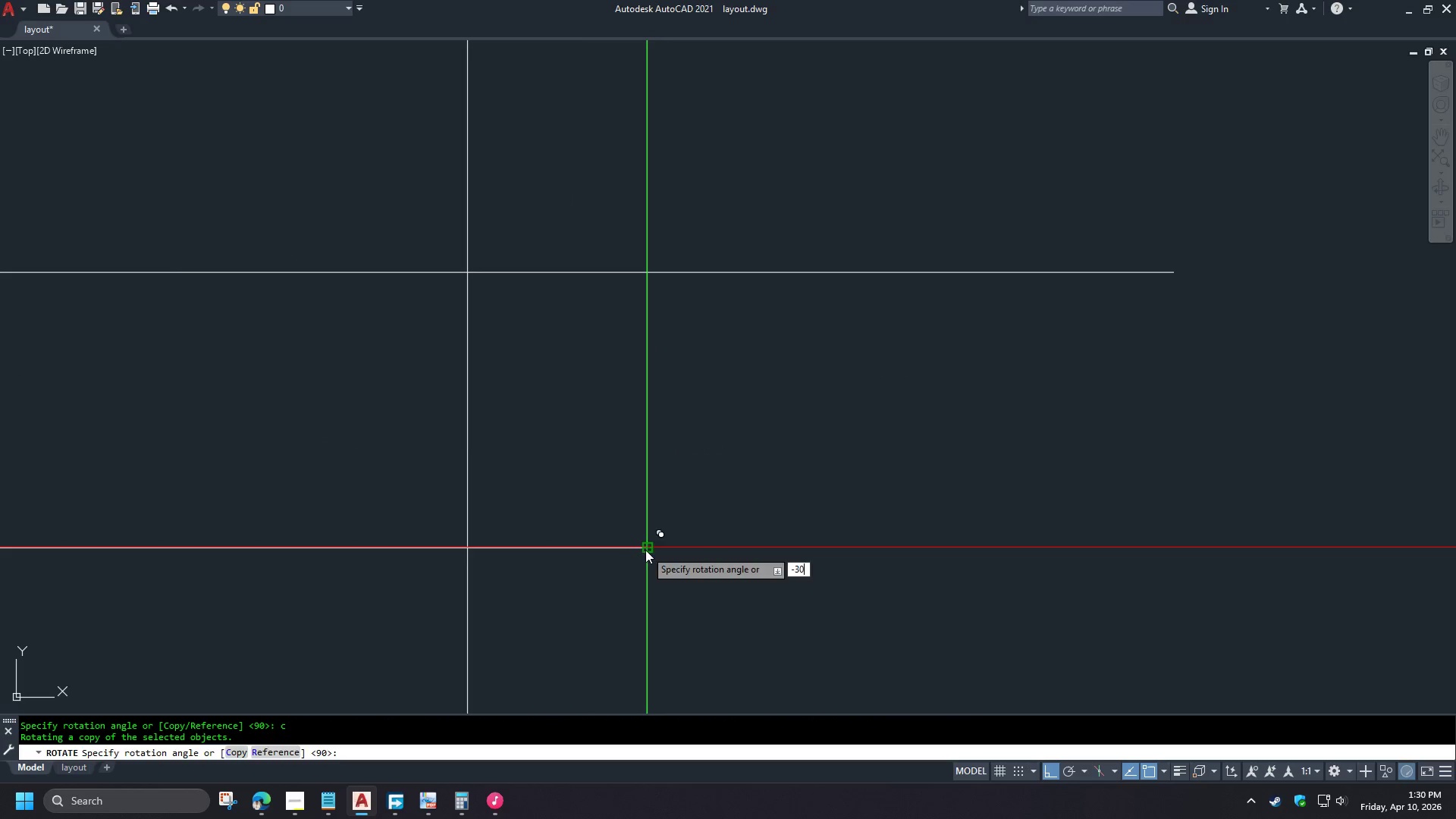 
key(Numpad0)
 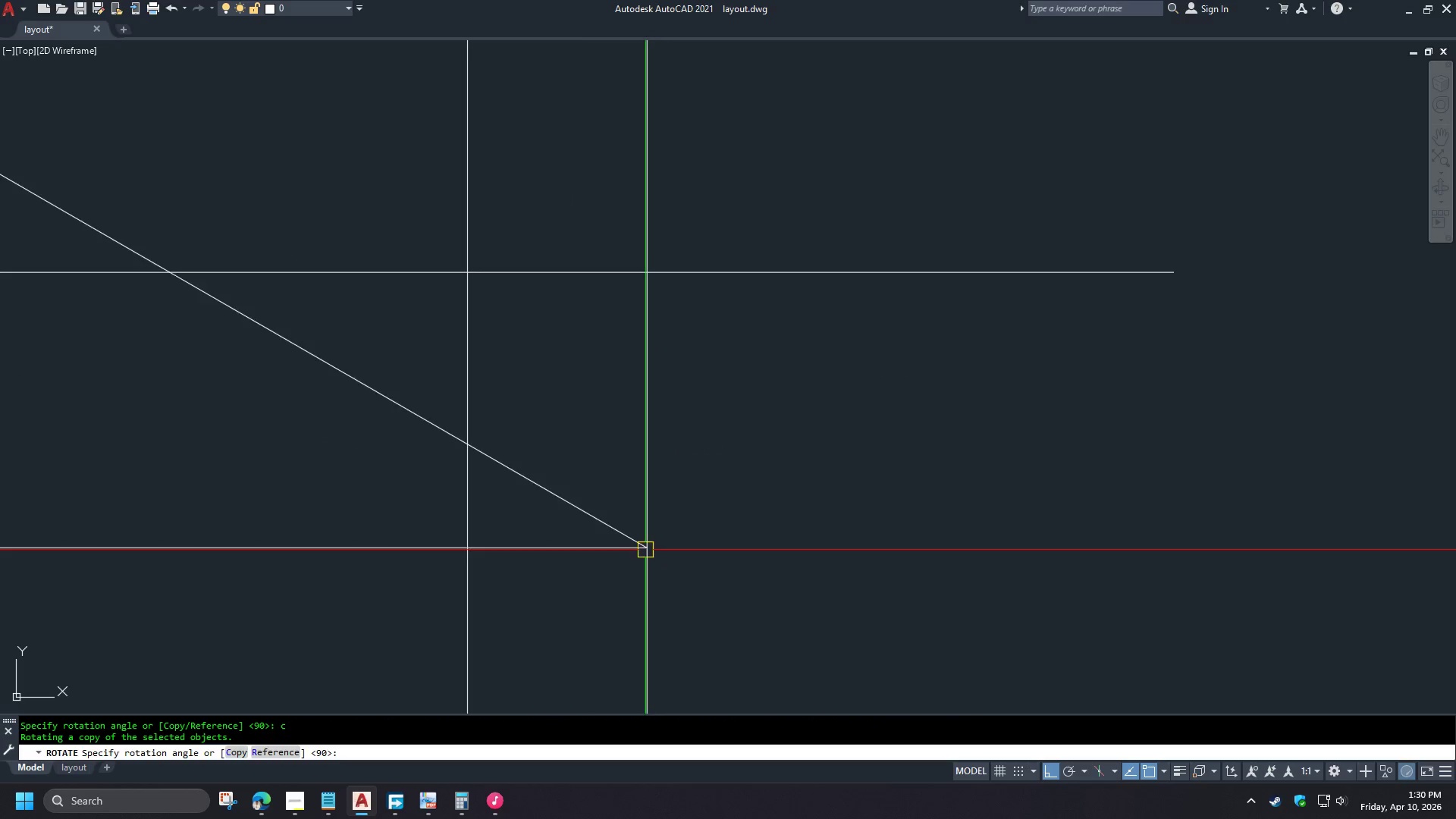 
key(Space)
 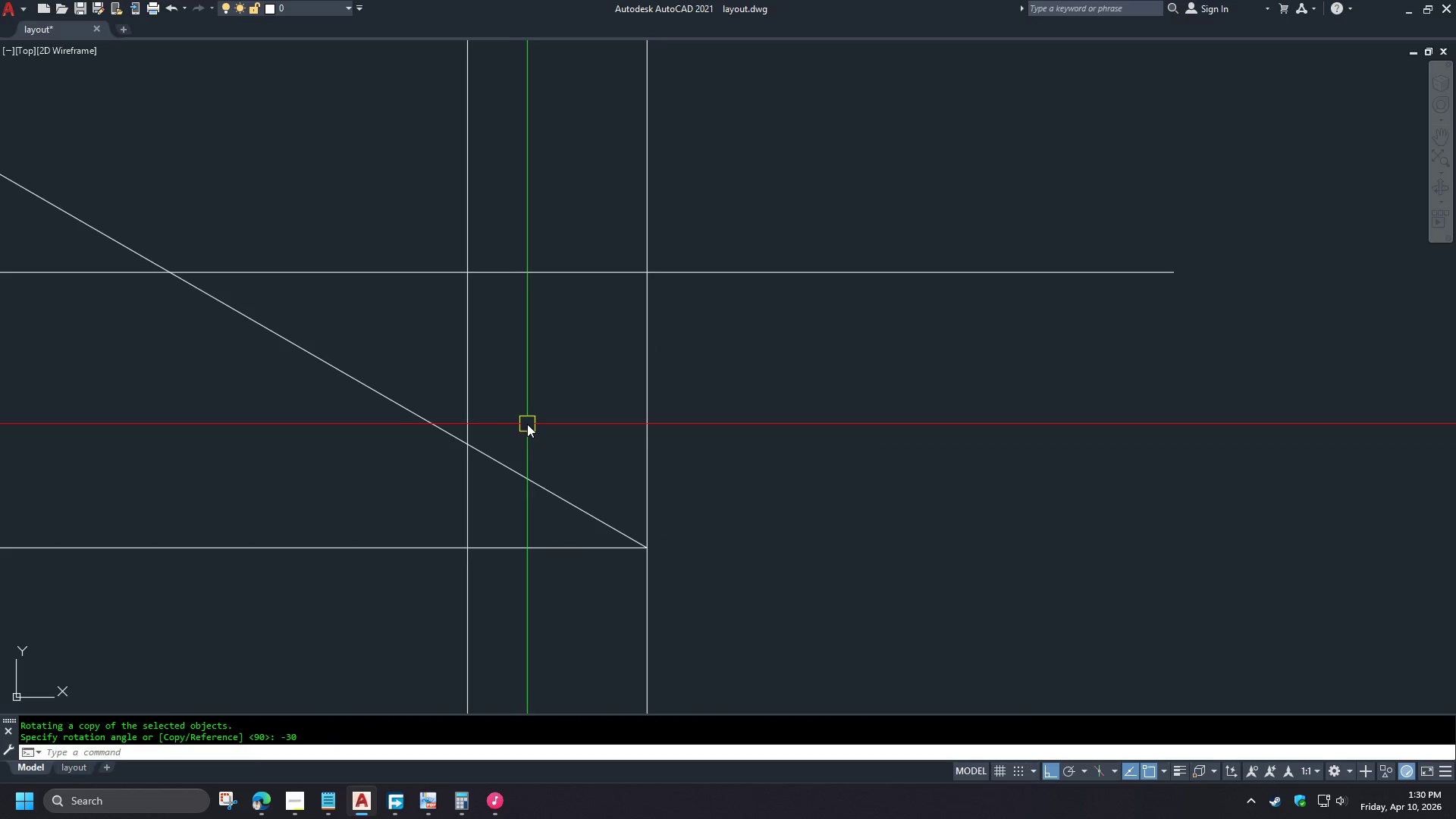 
key(C)
 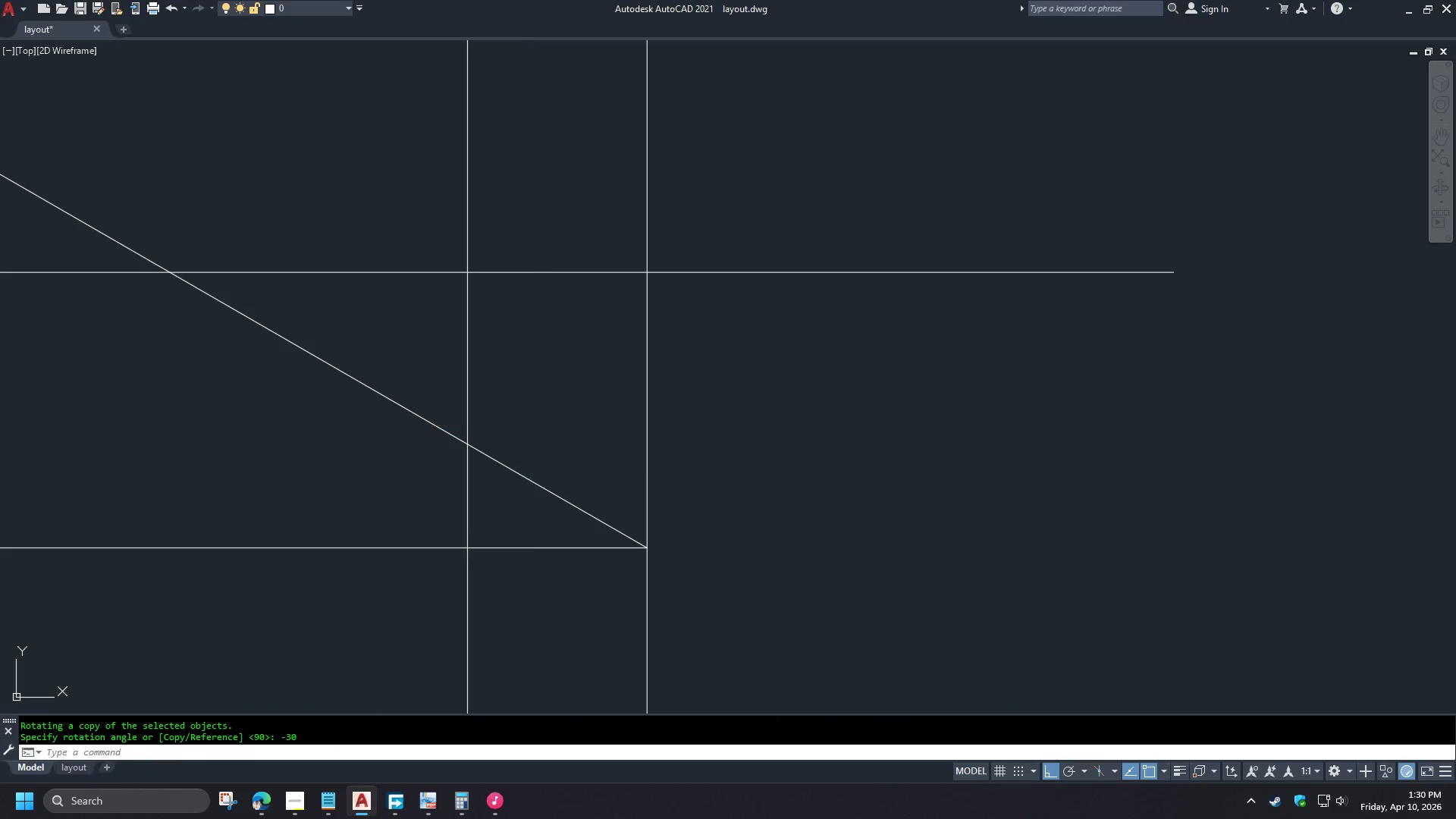 
key(Space)
 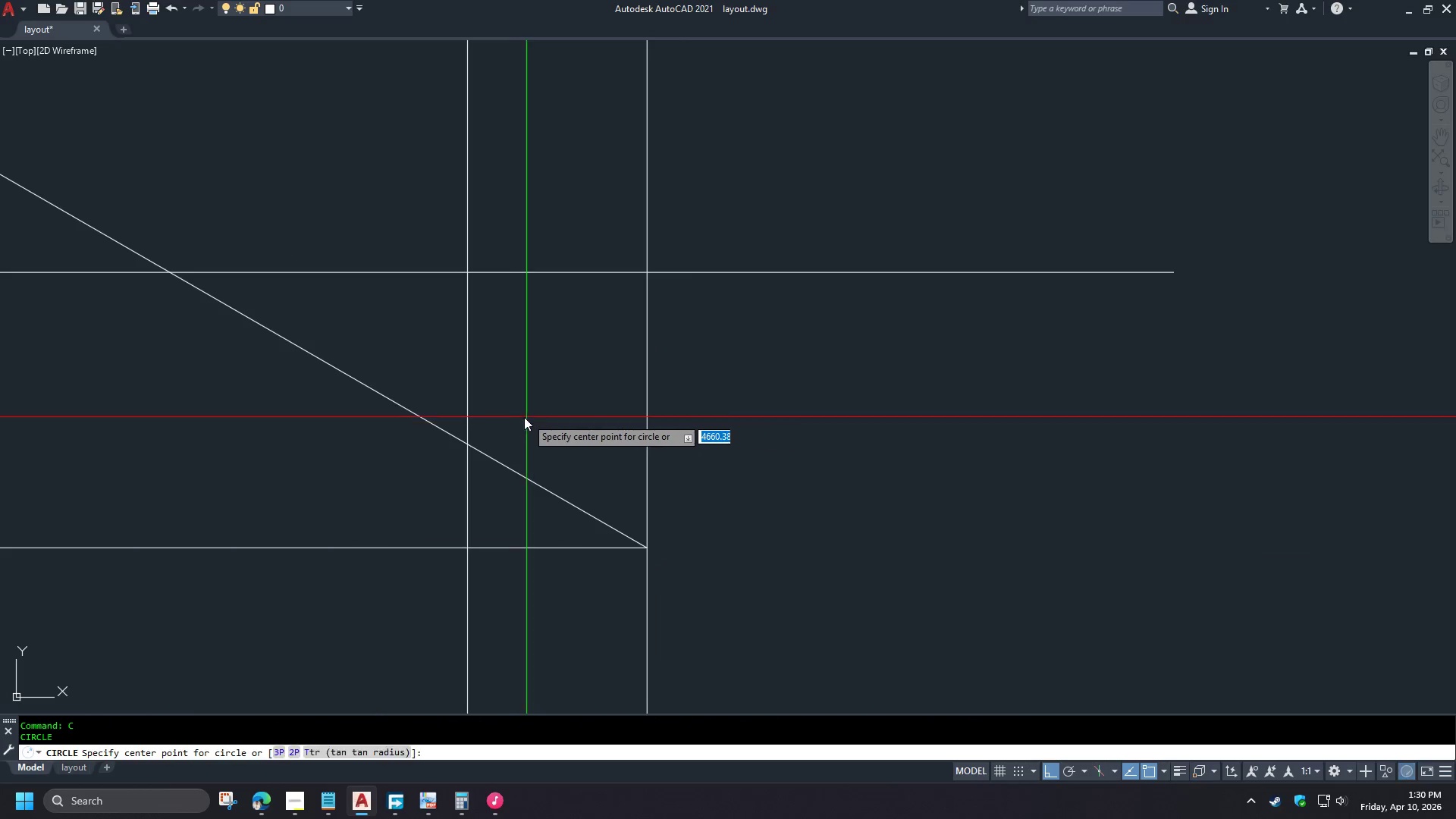 
key(T)
 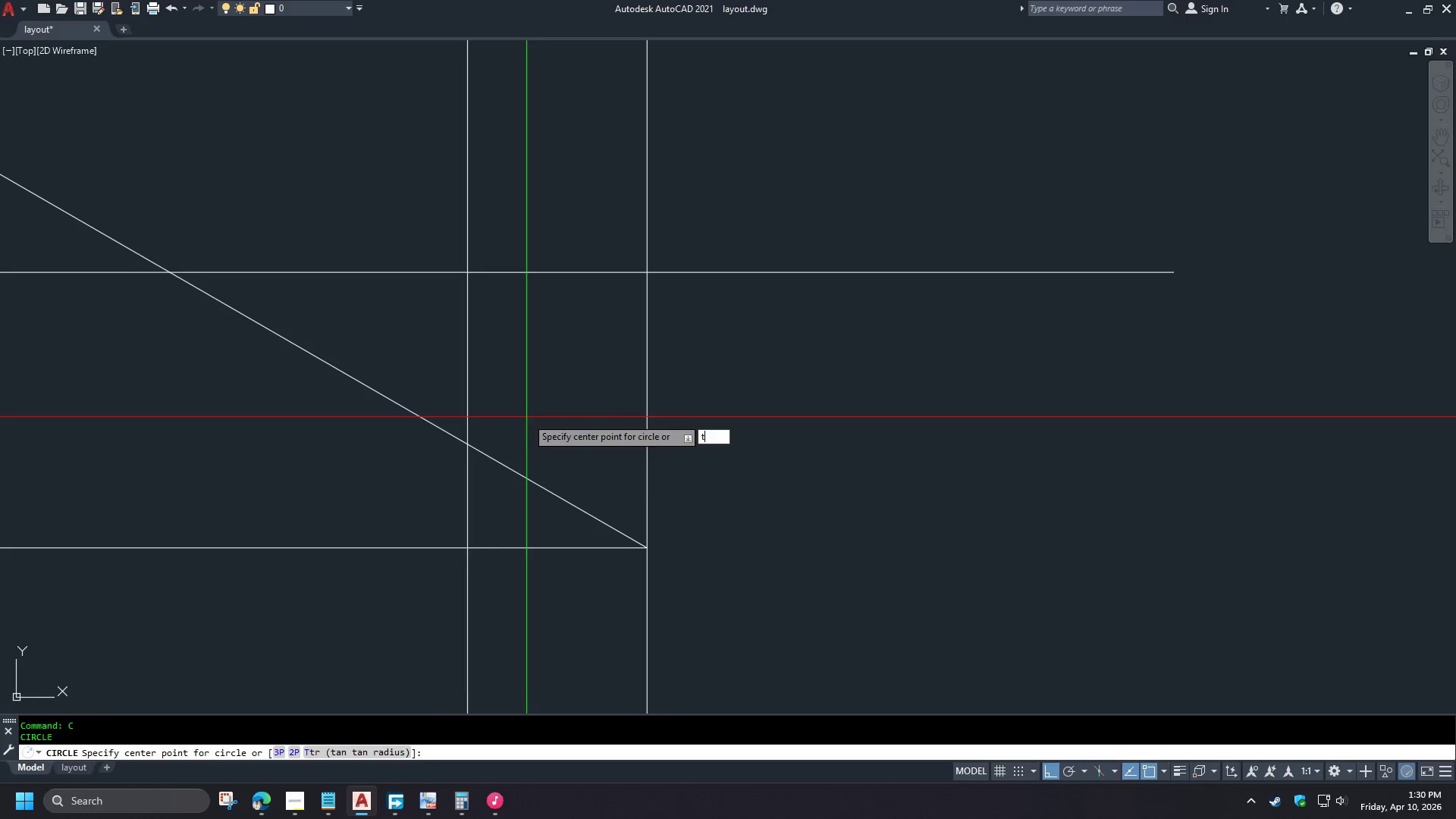 
key(Space)
 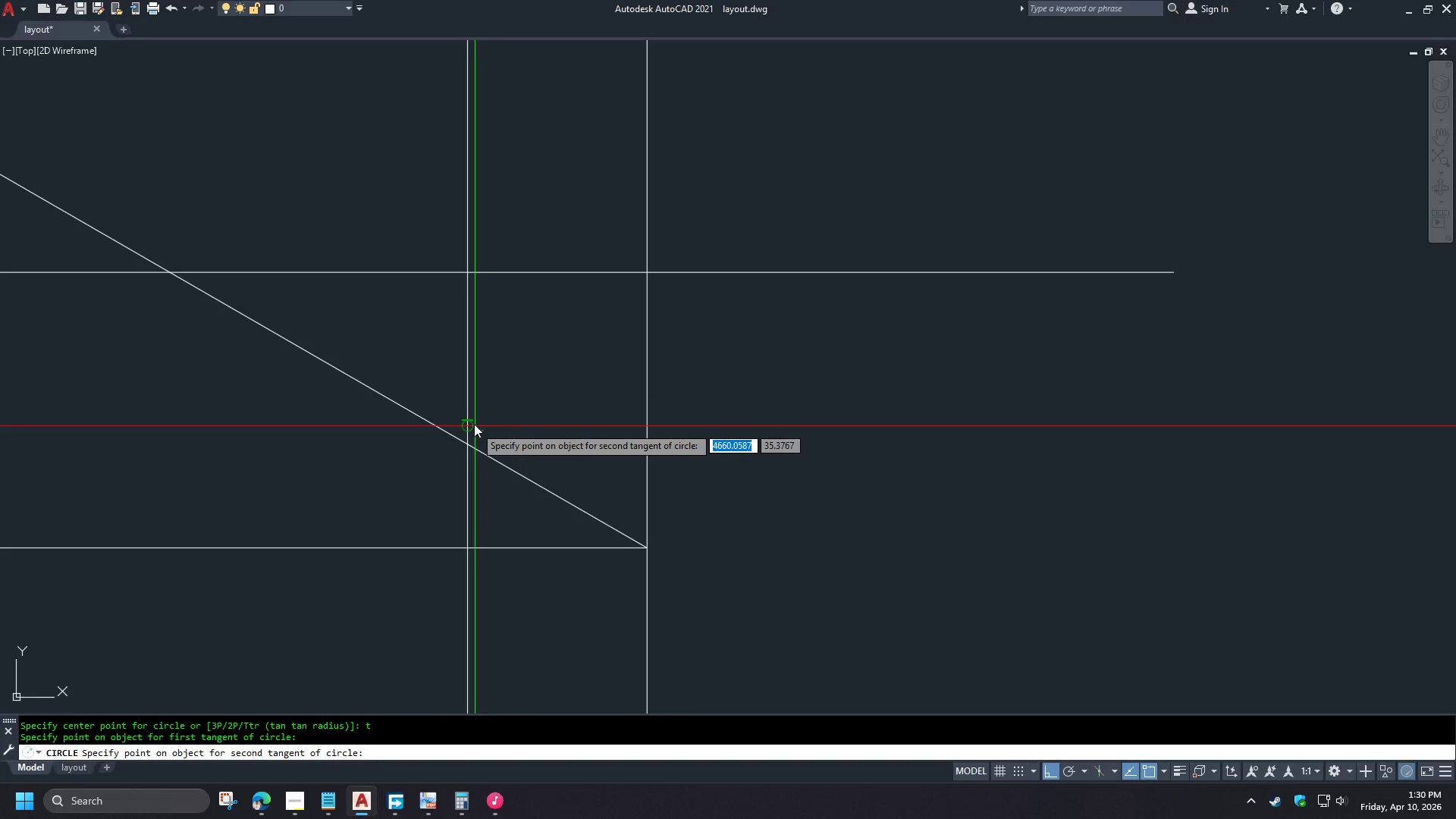 
double_click([472, 422])
 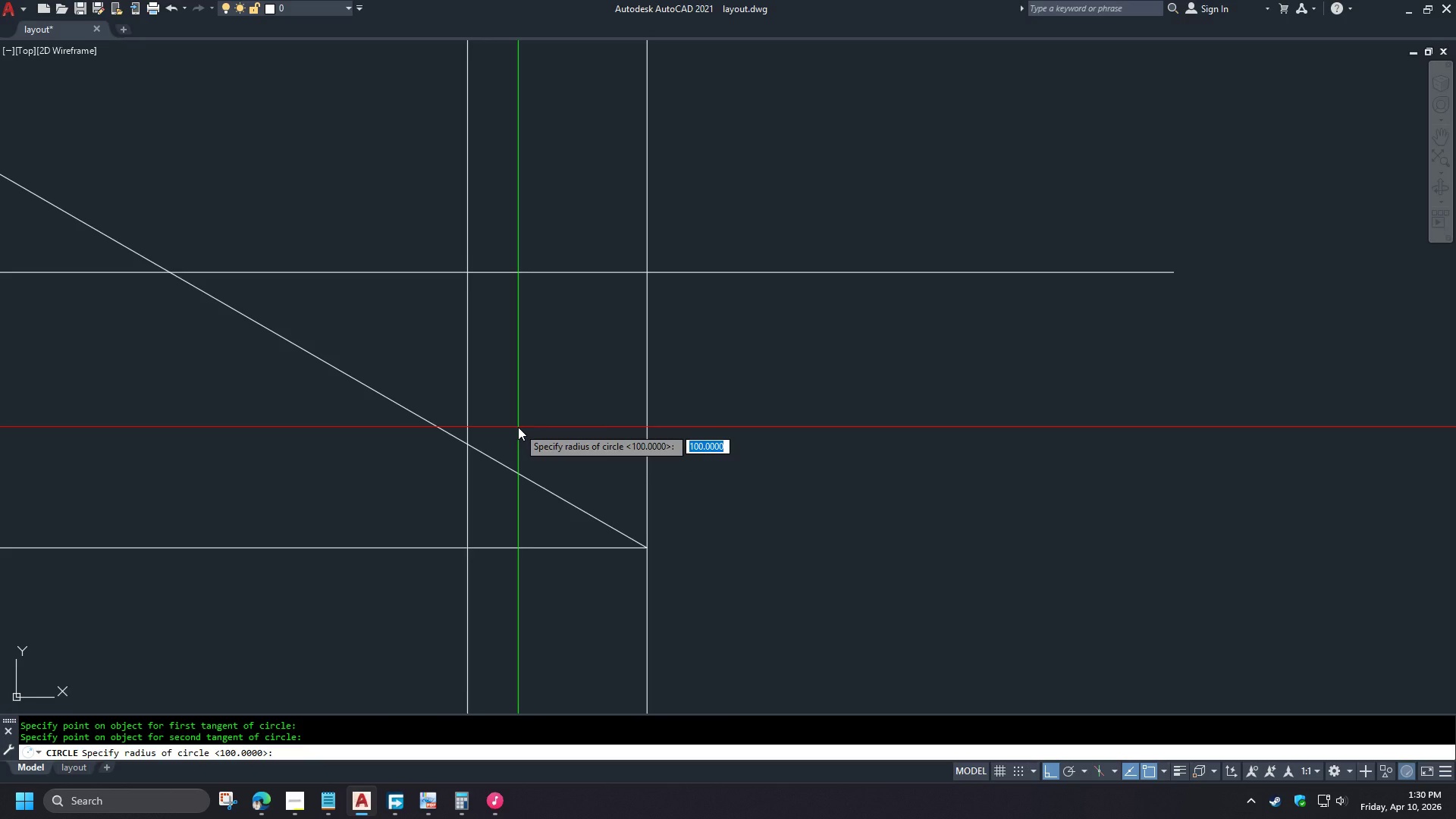 
key(Numpad0)
 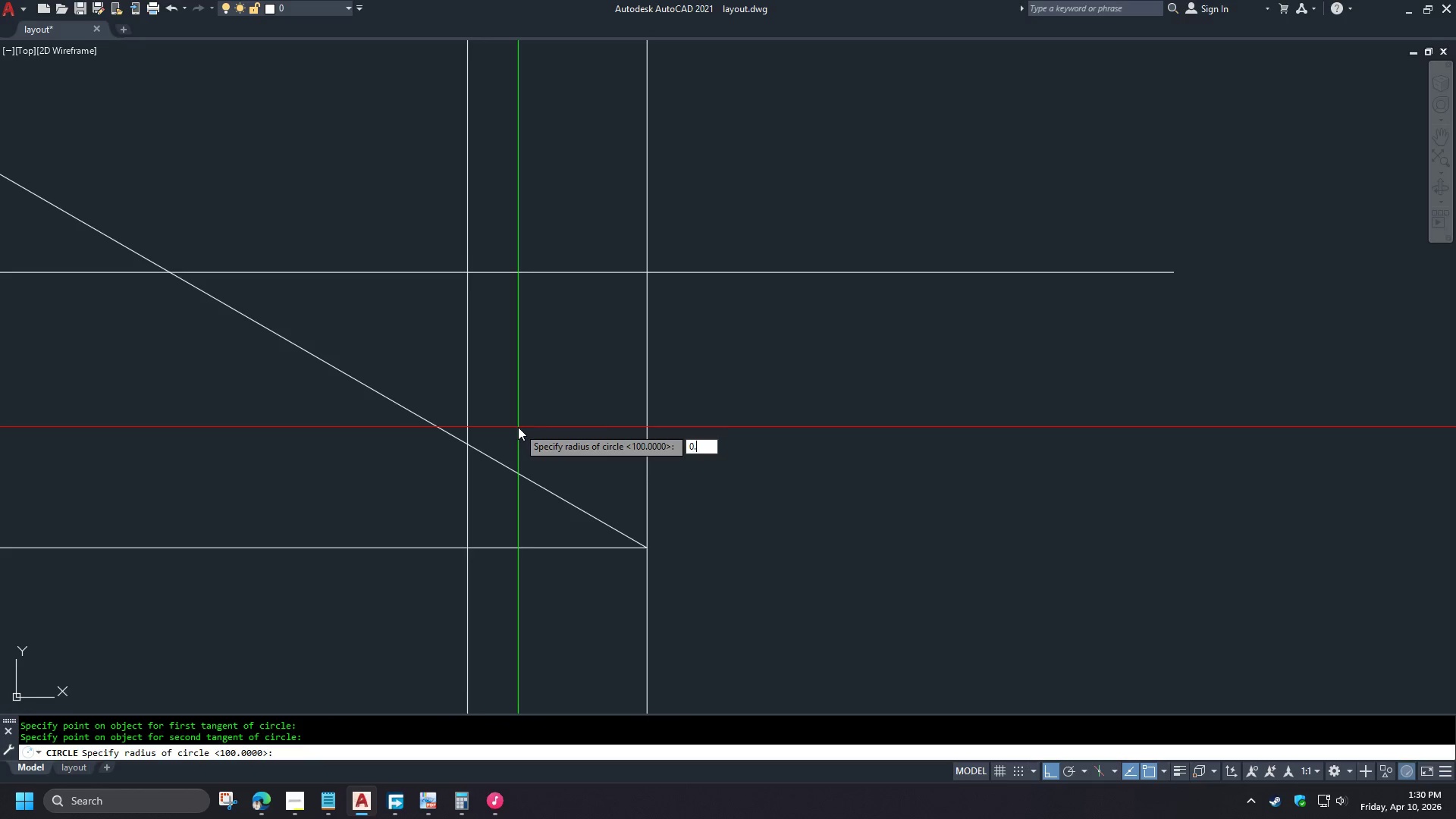 
key(NumpadDecimal)
 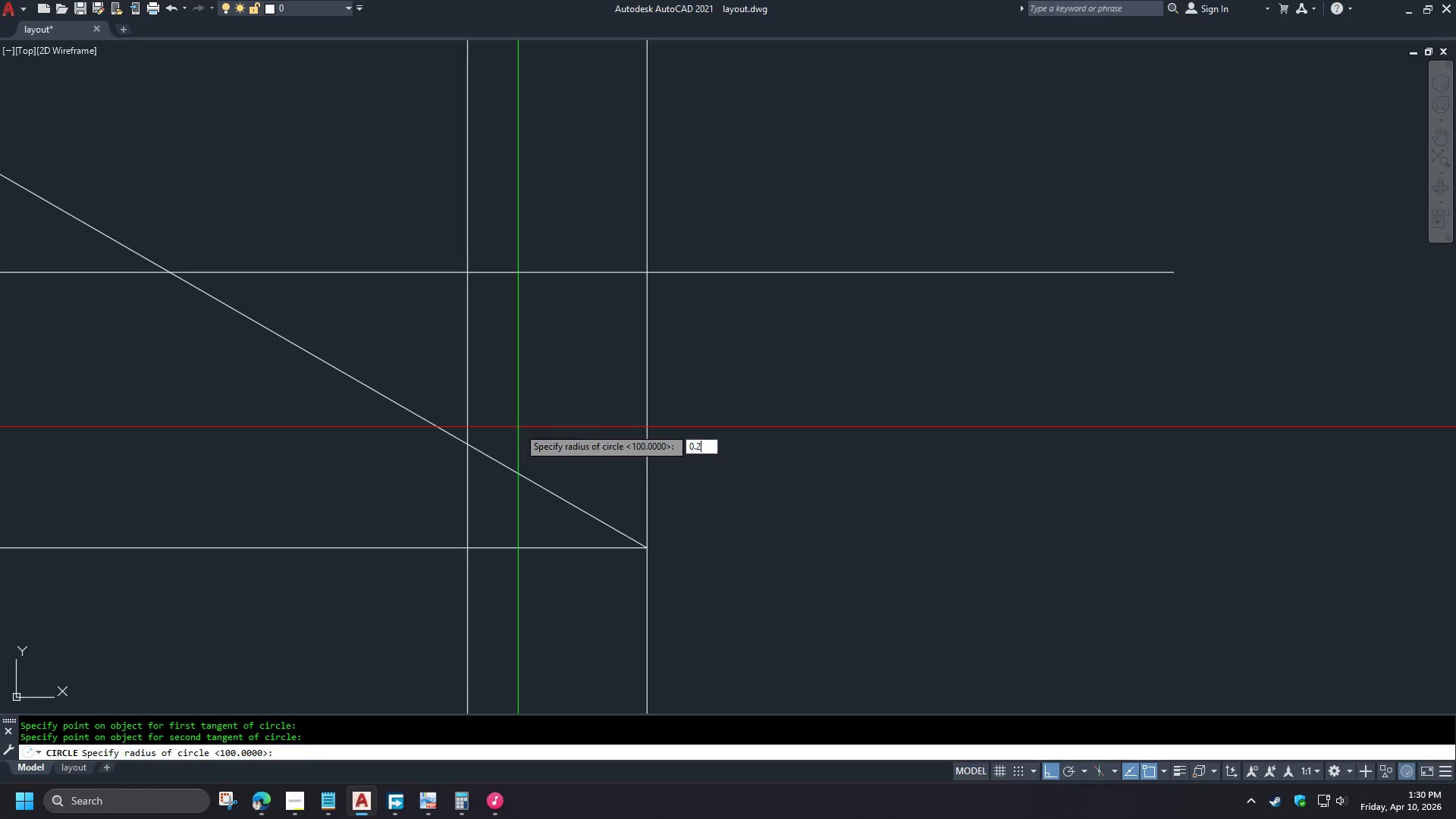 
key(Numpad2)
 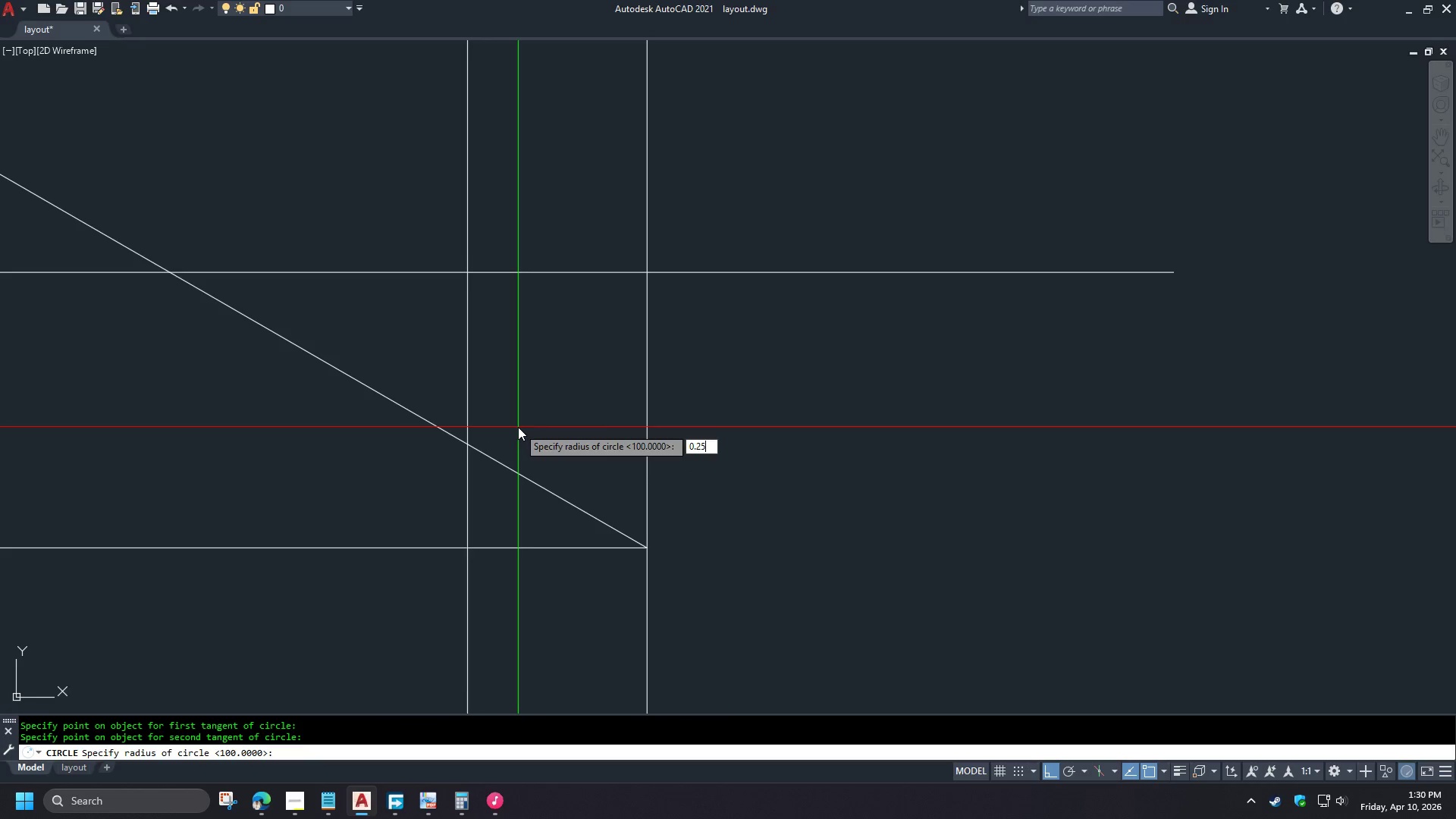 
key(Numpad5)
 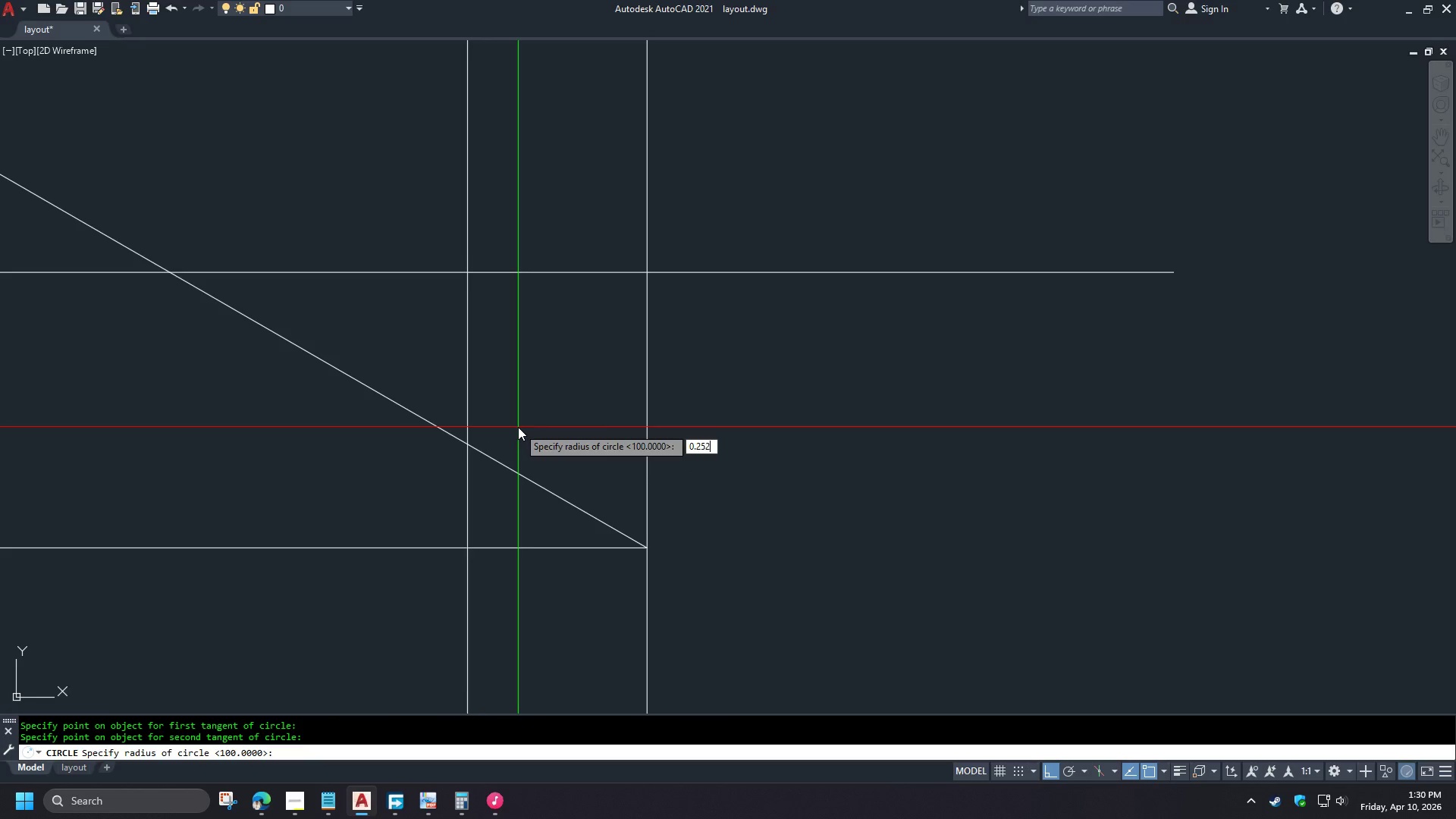 
key(Numpad2)
 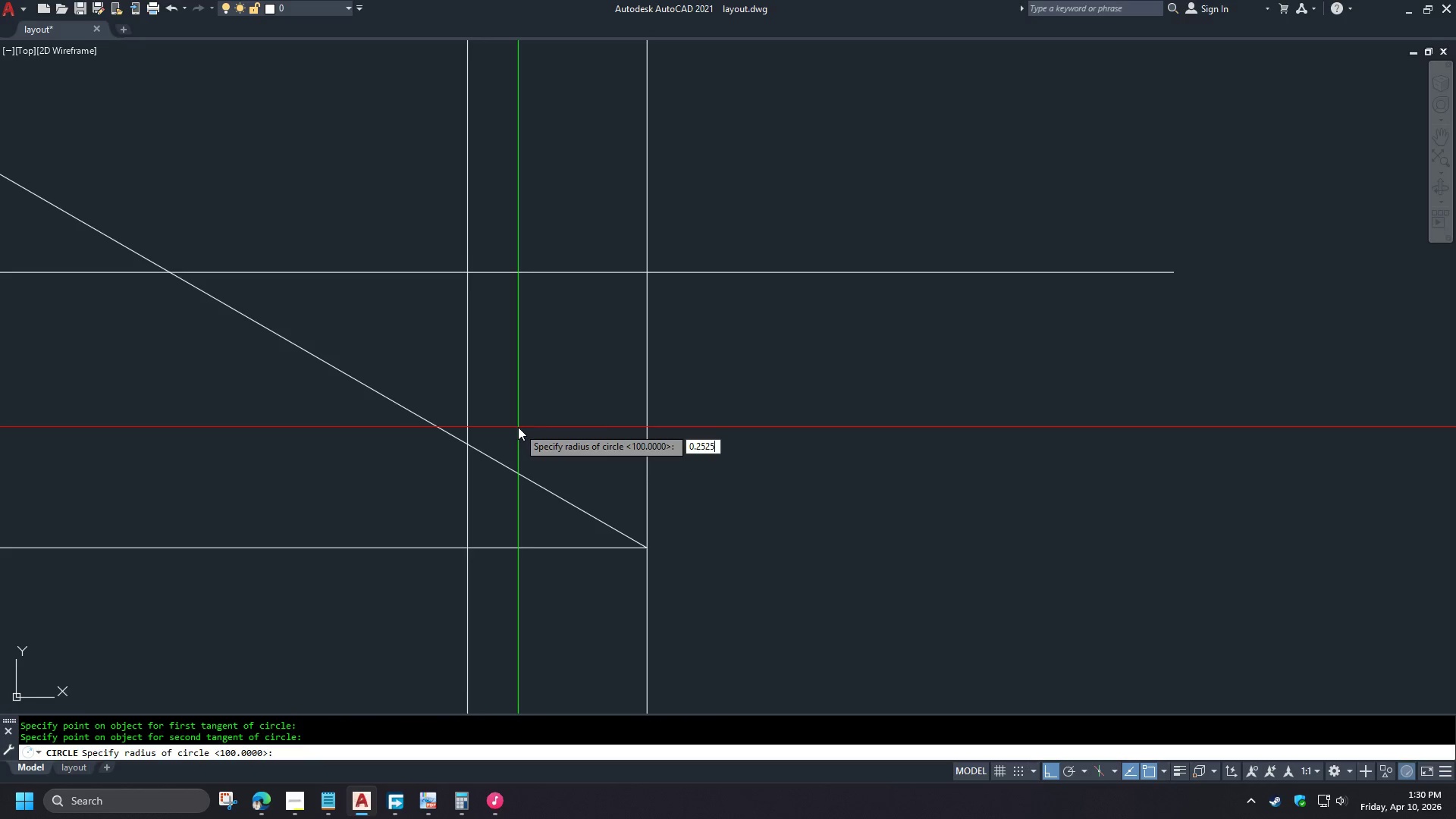 
key(Numpad5)
 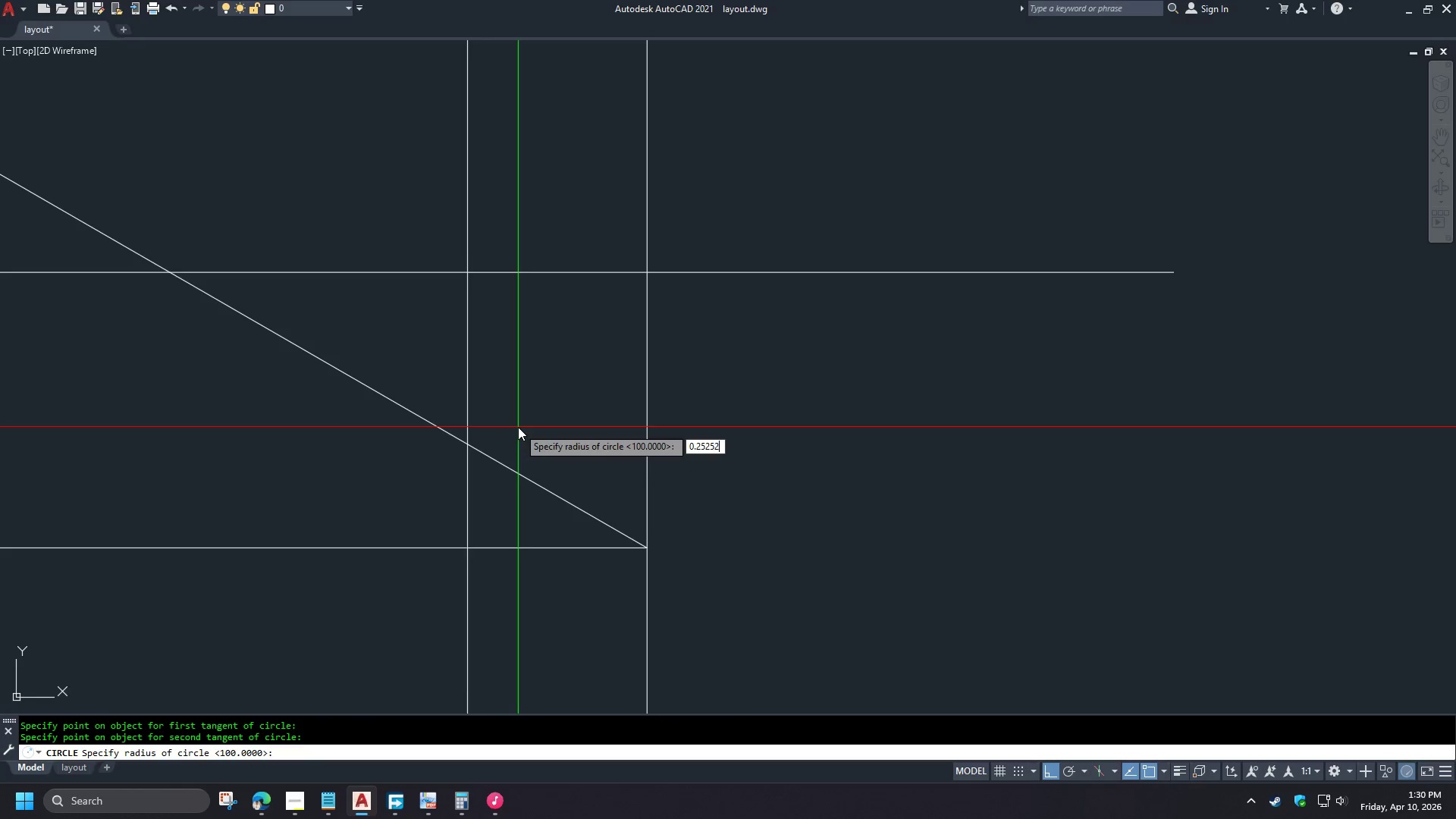 
key(Numpad2)
 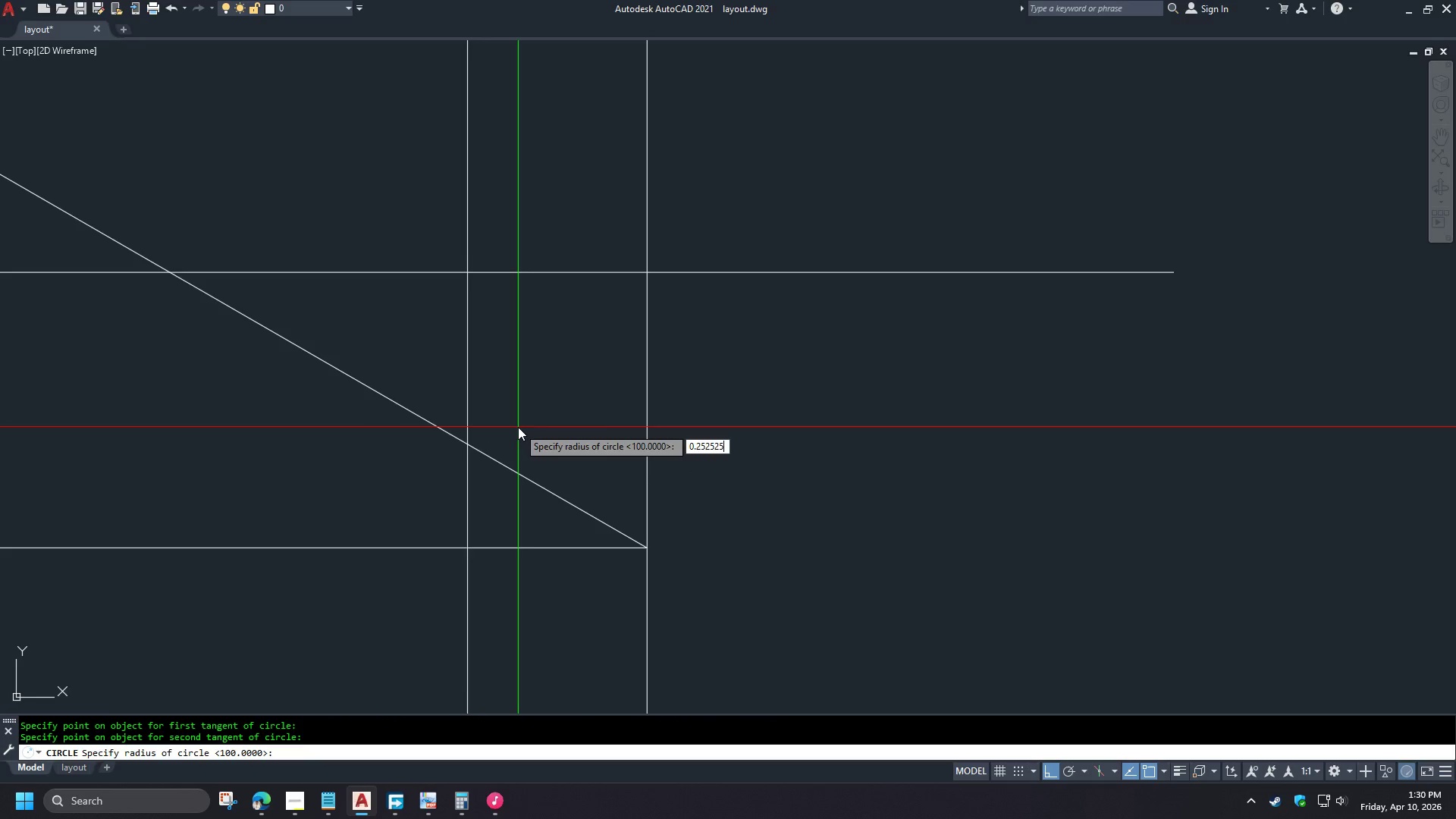 
key(Numpad5)
 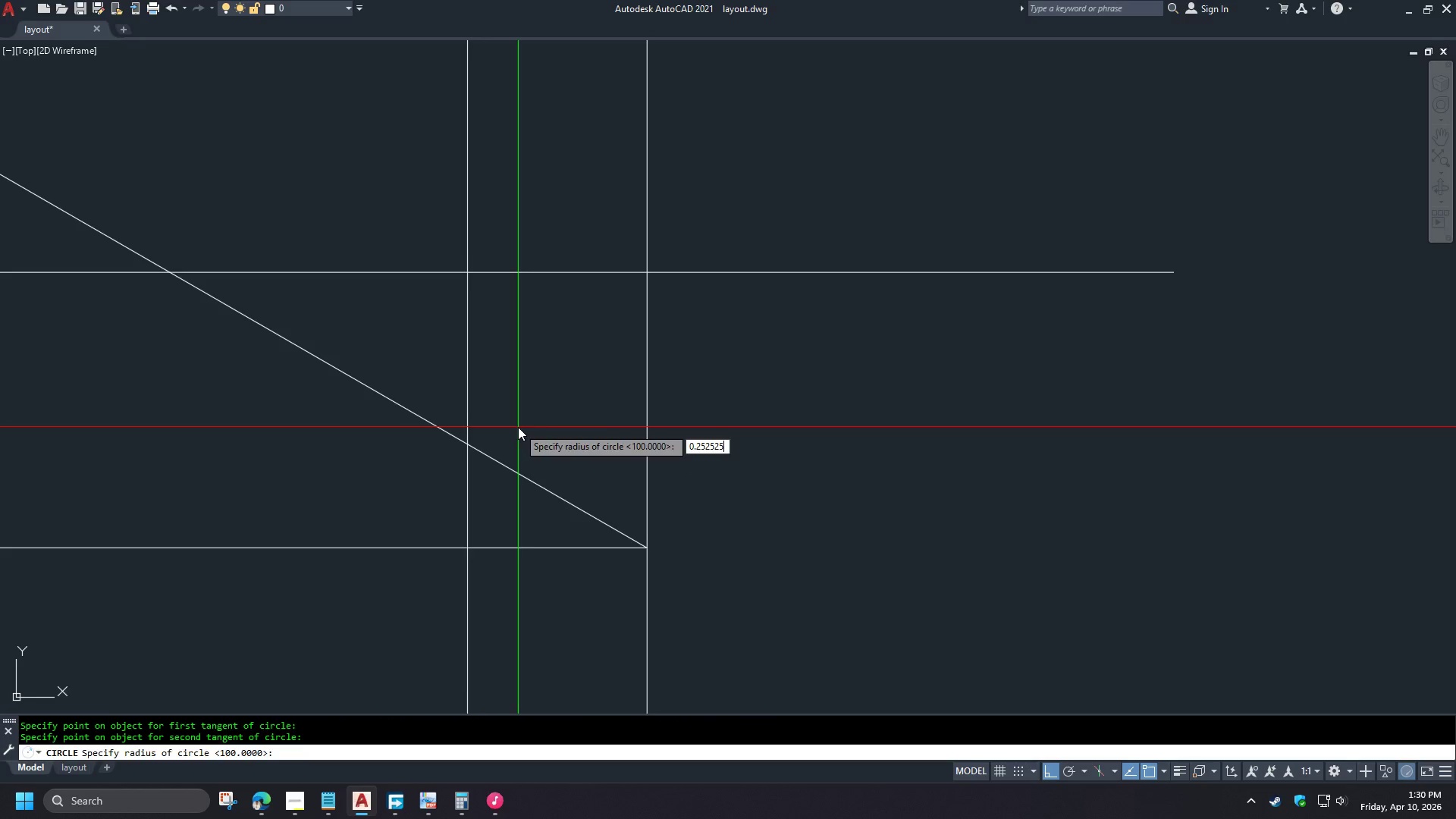 
key(NumpadEnter)
 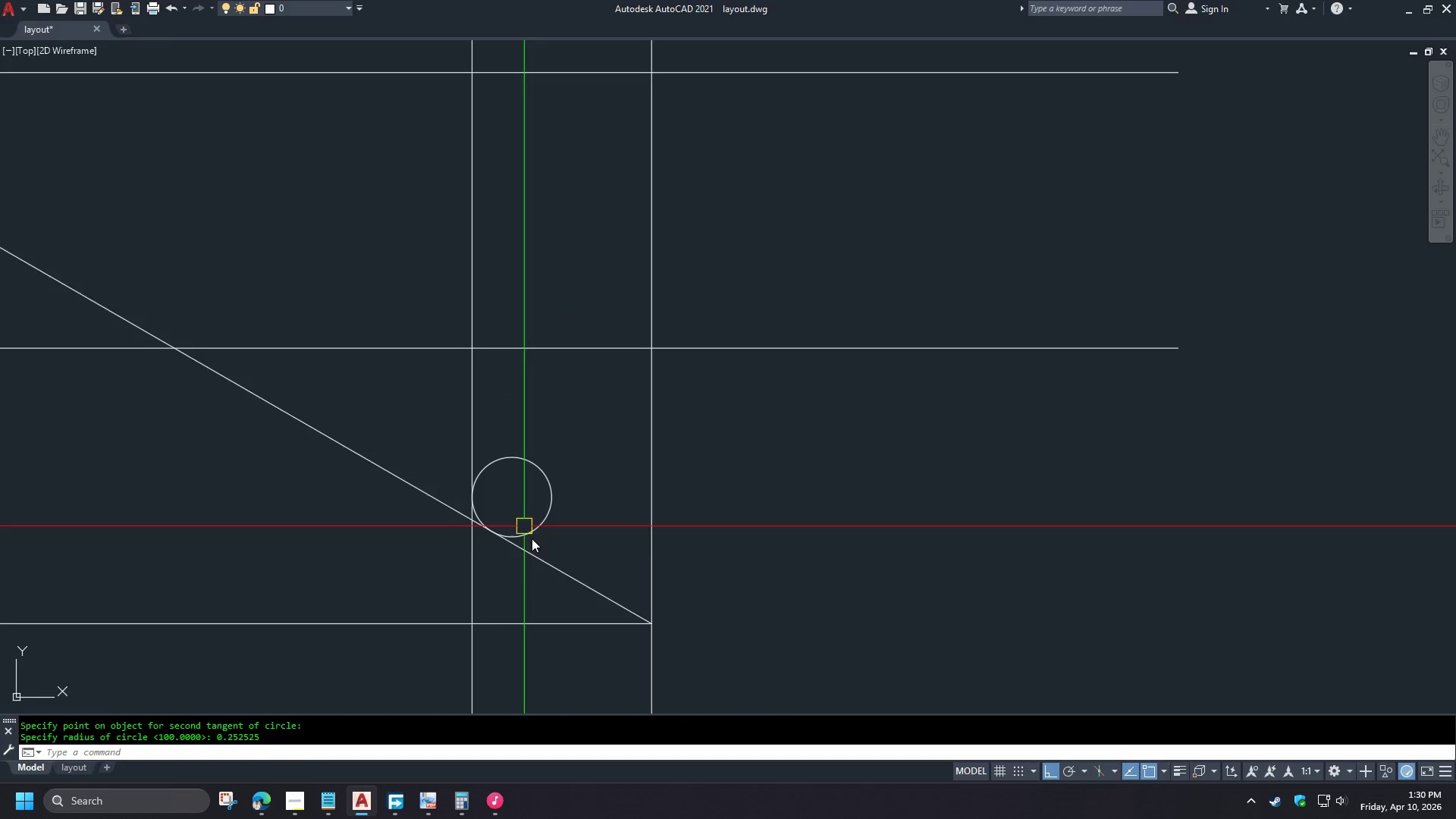 
left_click([539, 559])
 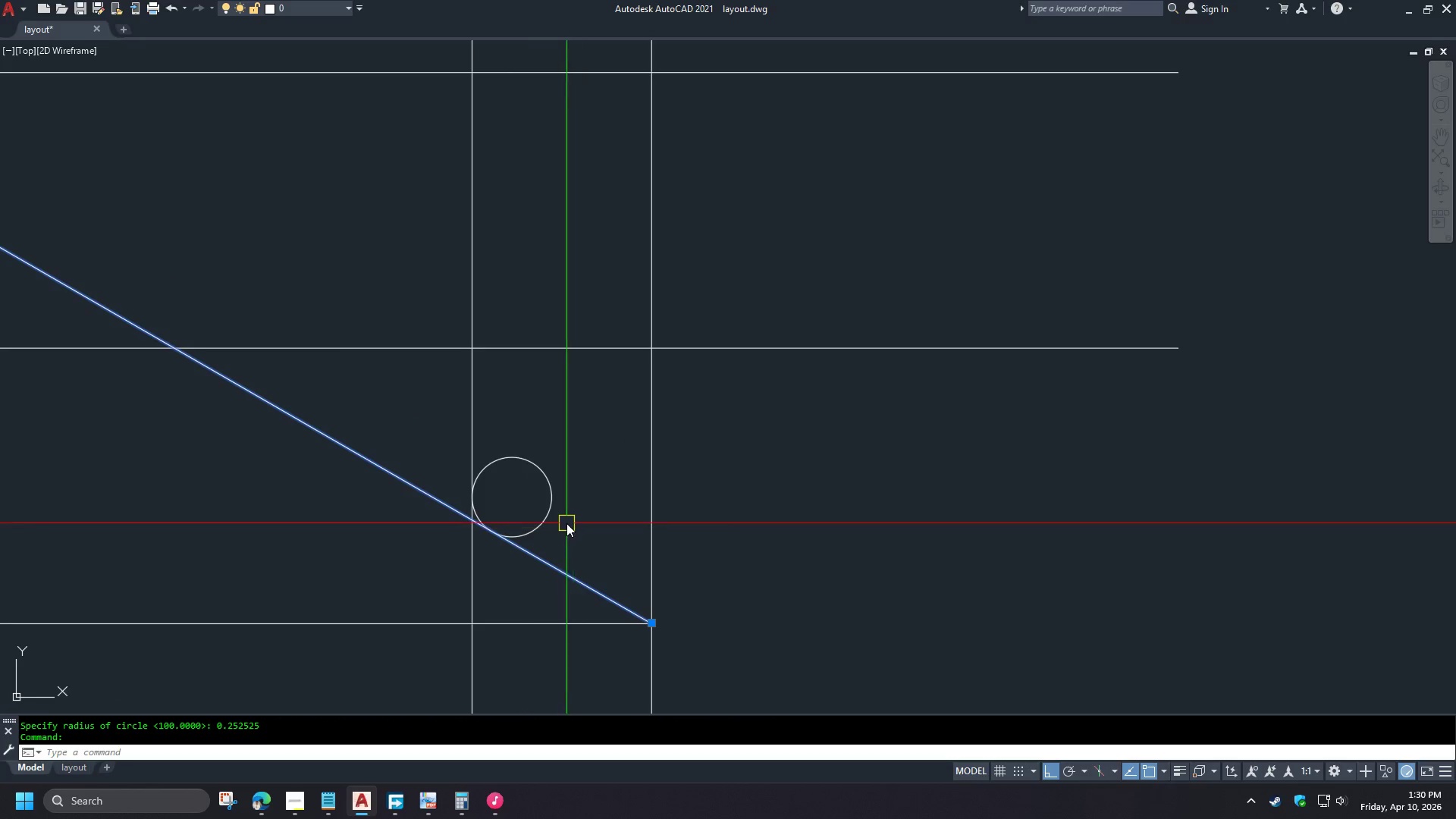 
type(mi )
 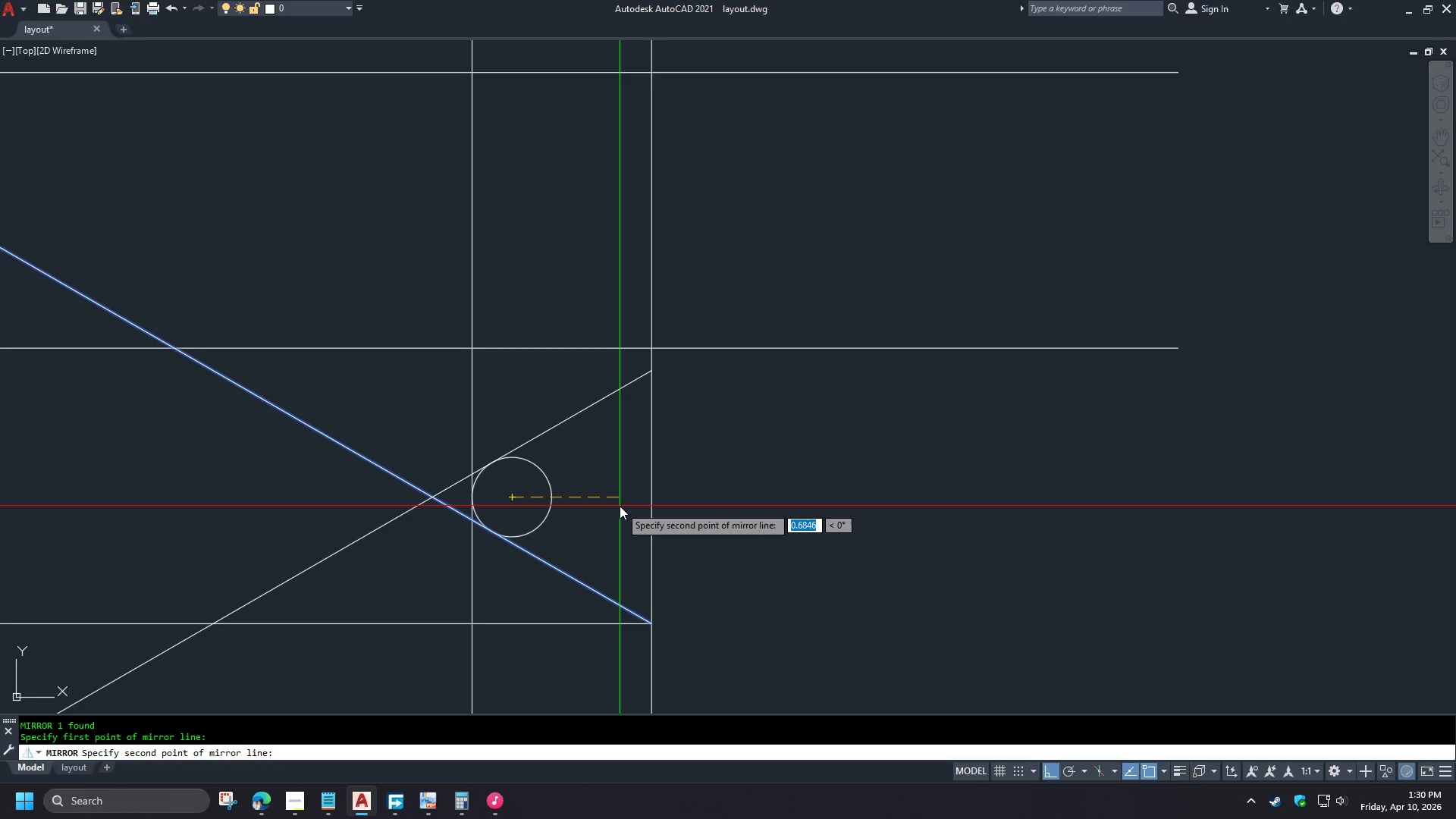 
left_click([620, 507])
 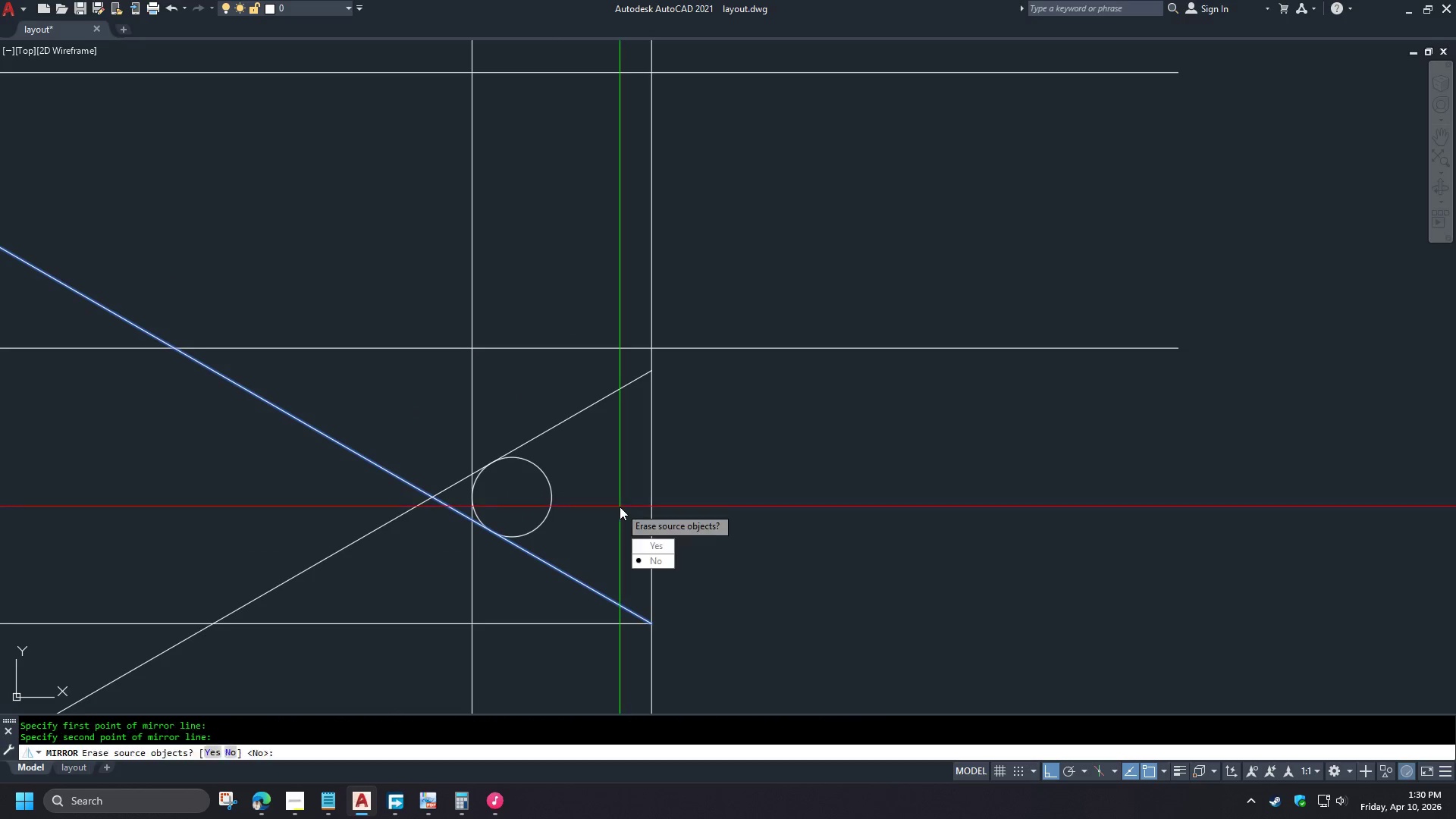 
key(Space)
 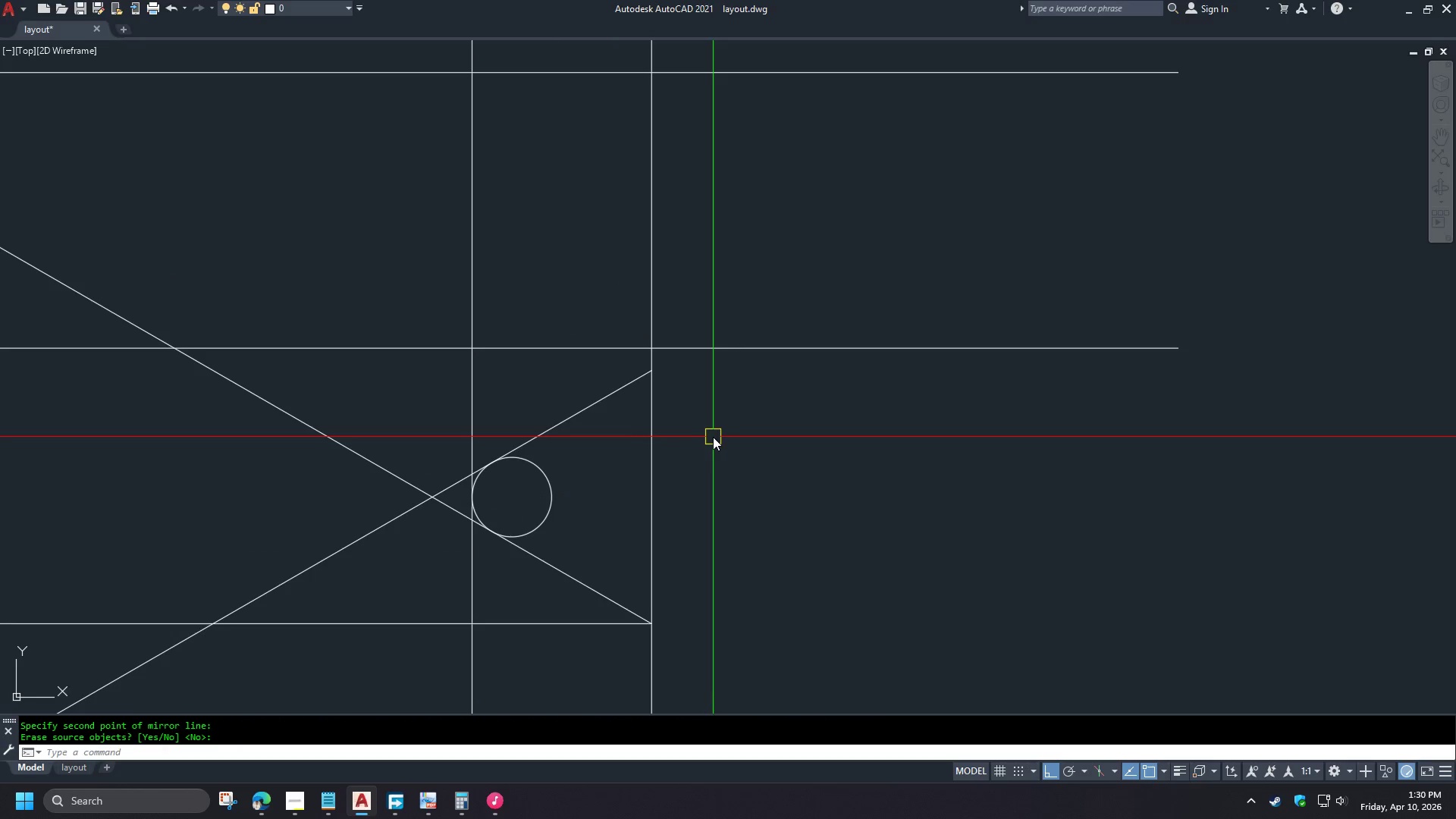 
scroll: coordinate [708, 442], scroll_direction: down, amount: 2.0
 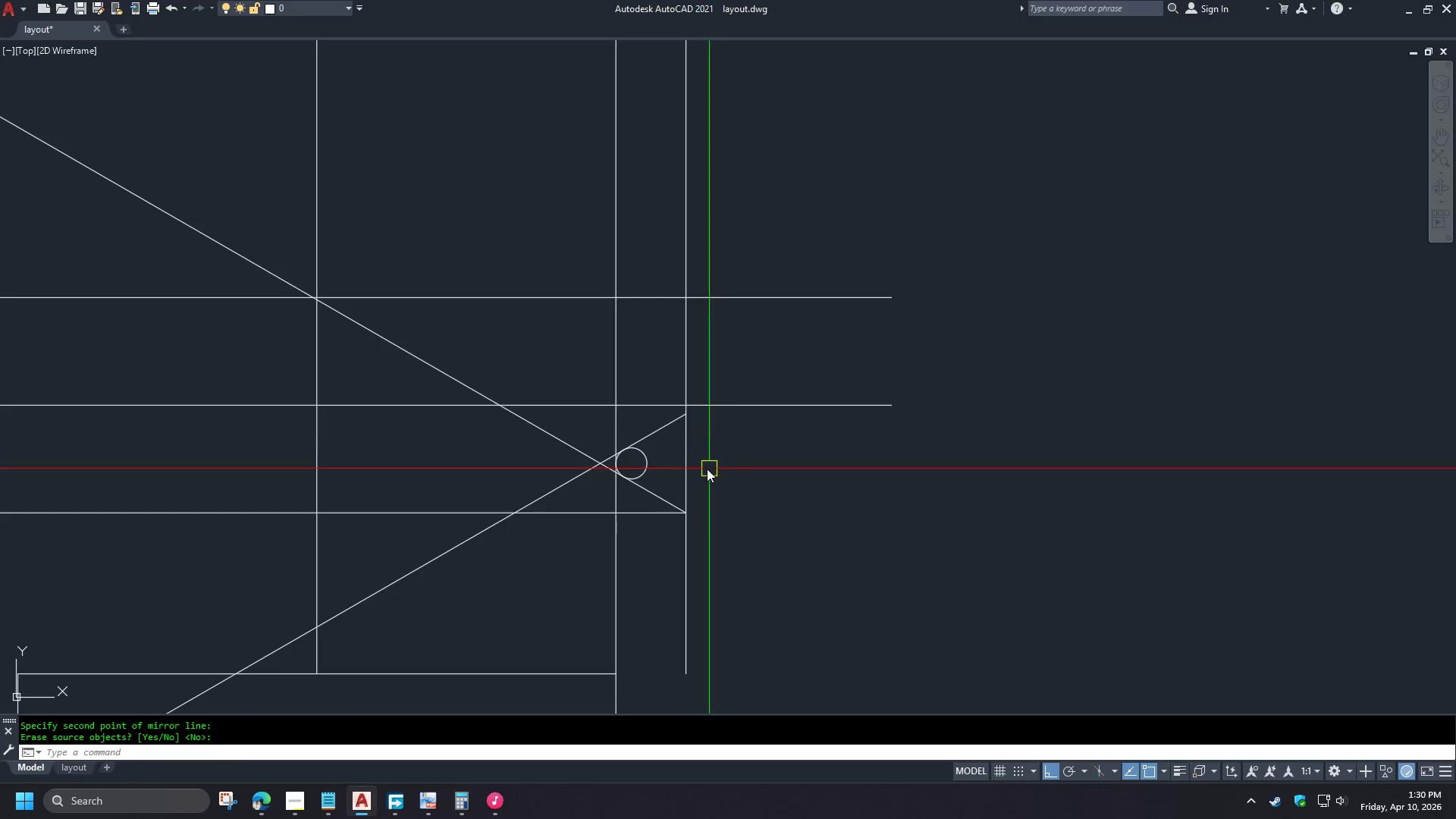 
type(tr )
 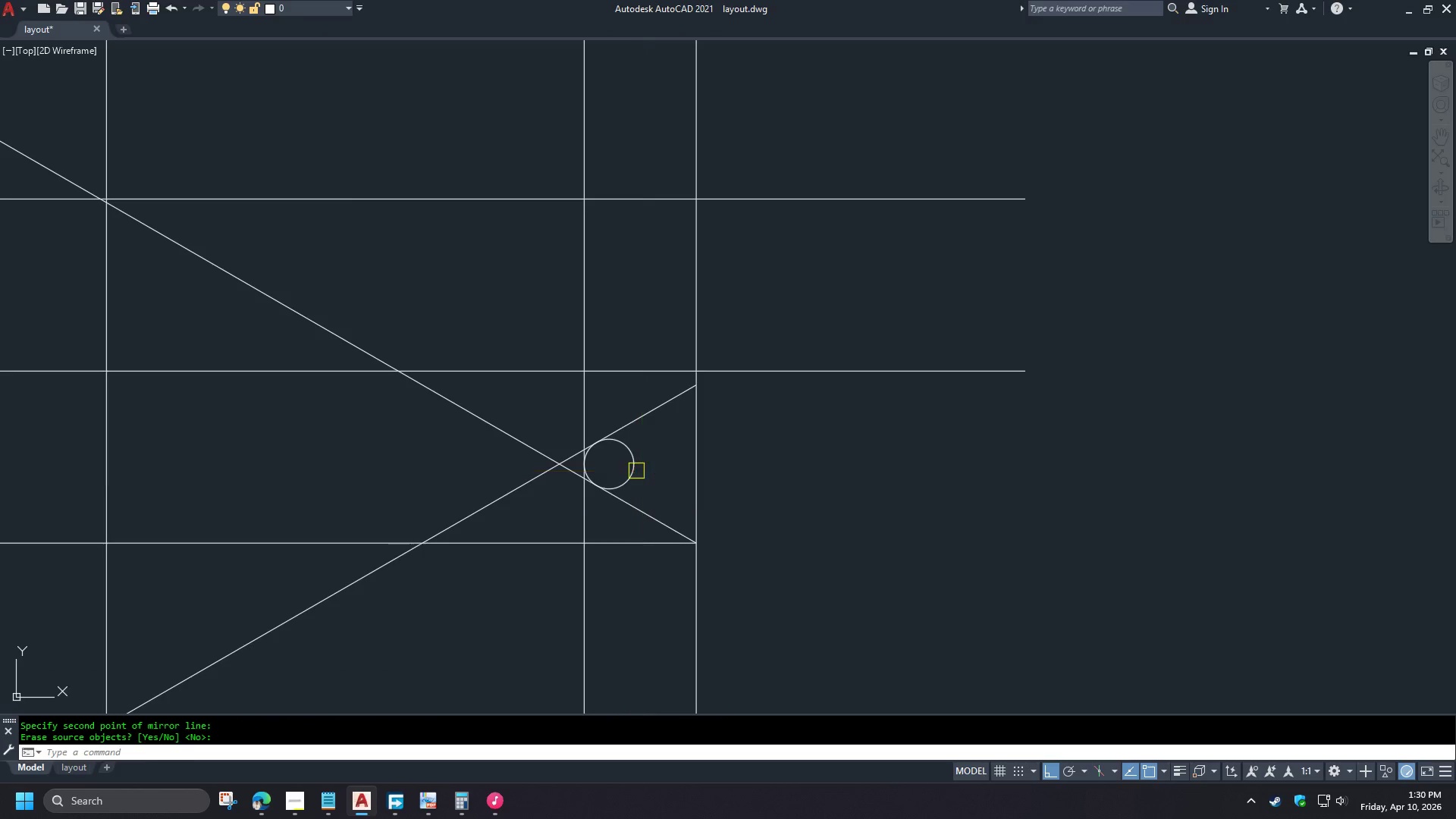 
scroll: coordinate [667, 463], scroll_direction: up, amount: 1.0
 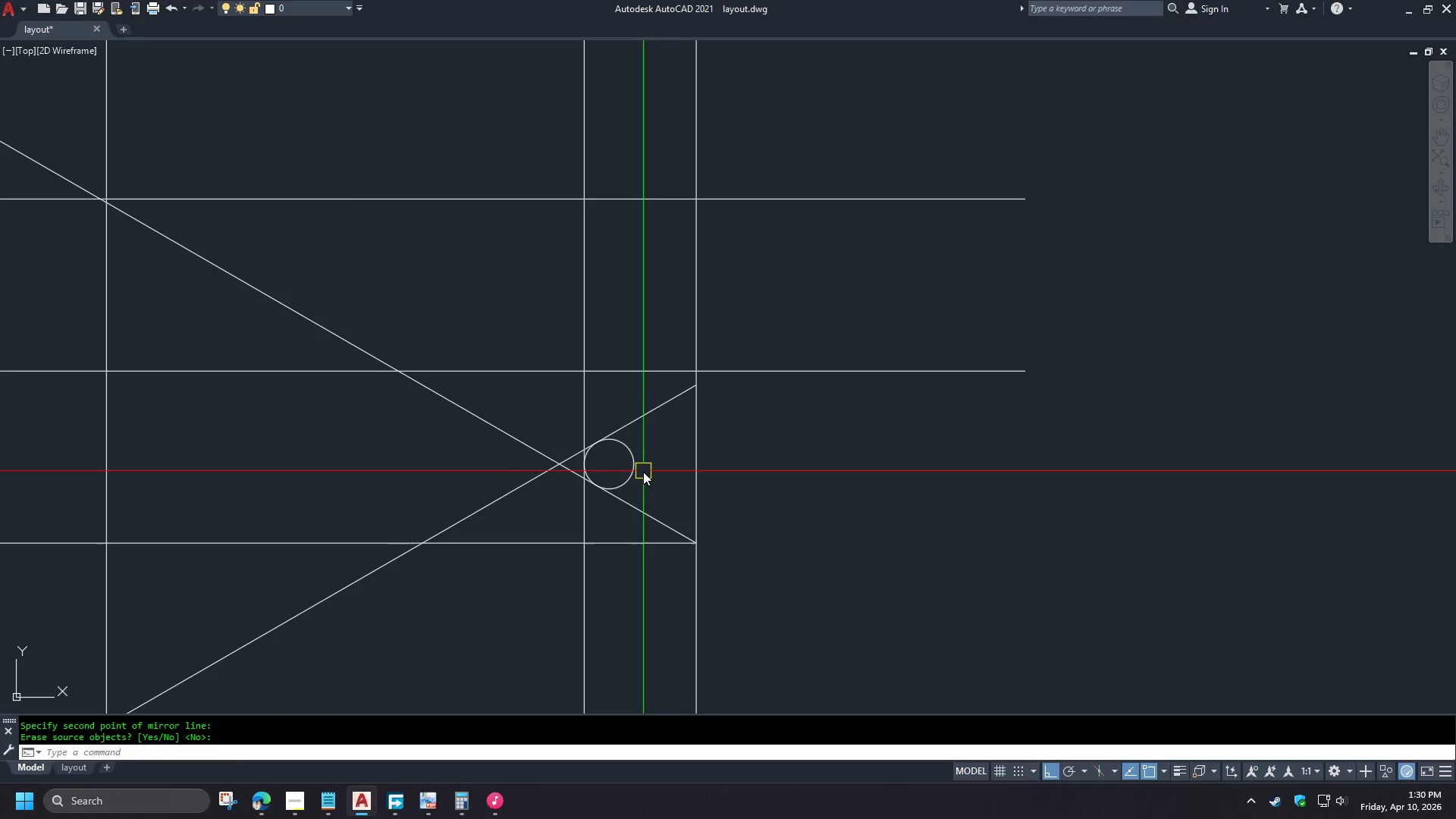 
left_click([635, 470])
 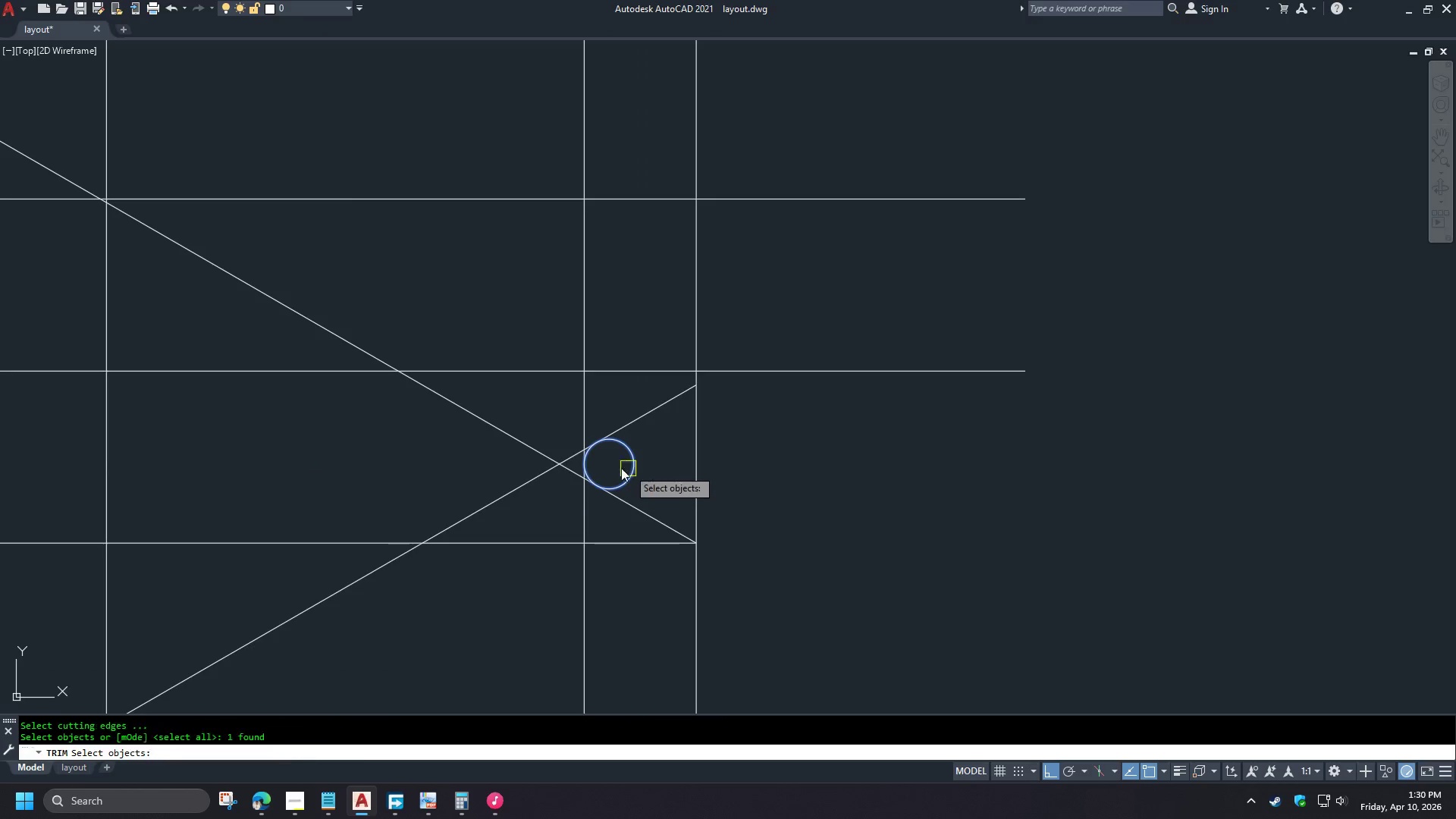 
key(Space)
 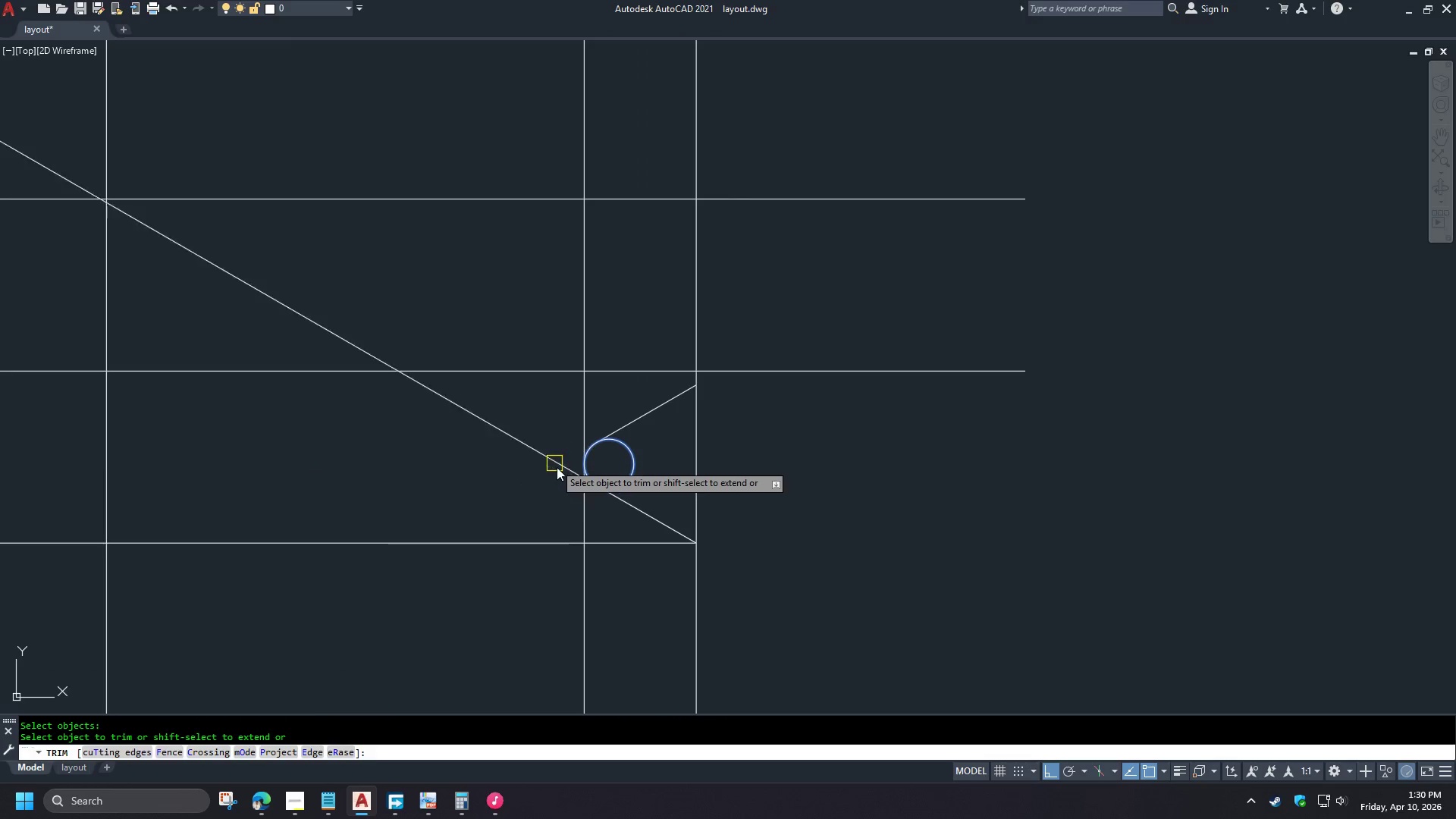 
triple_click([560, 475])
 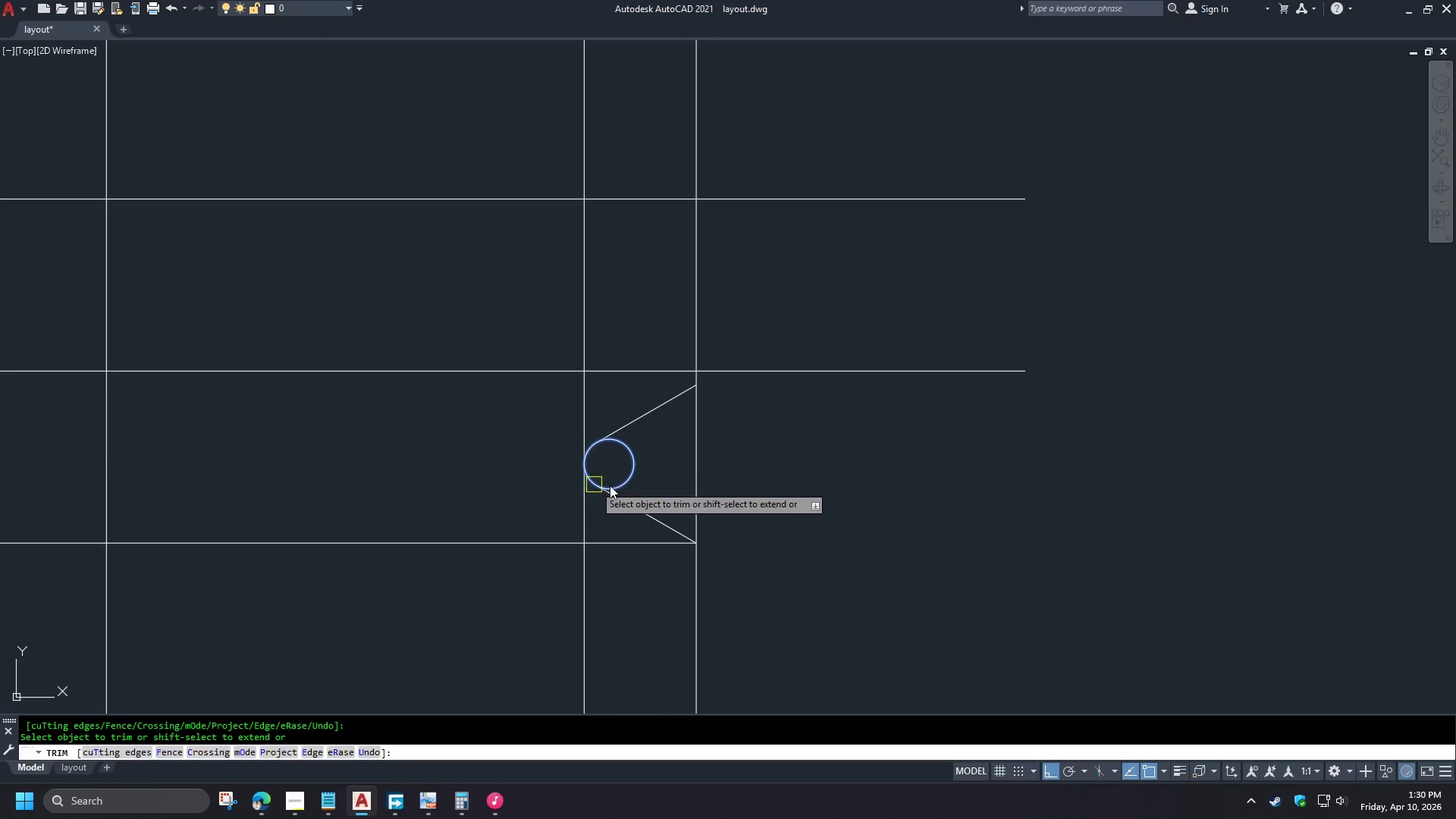 
type( tr )
 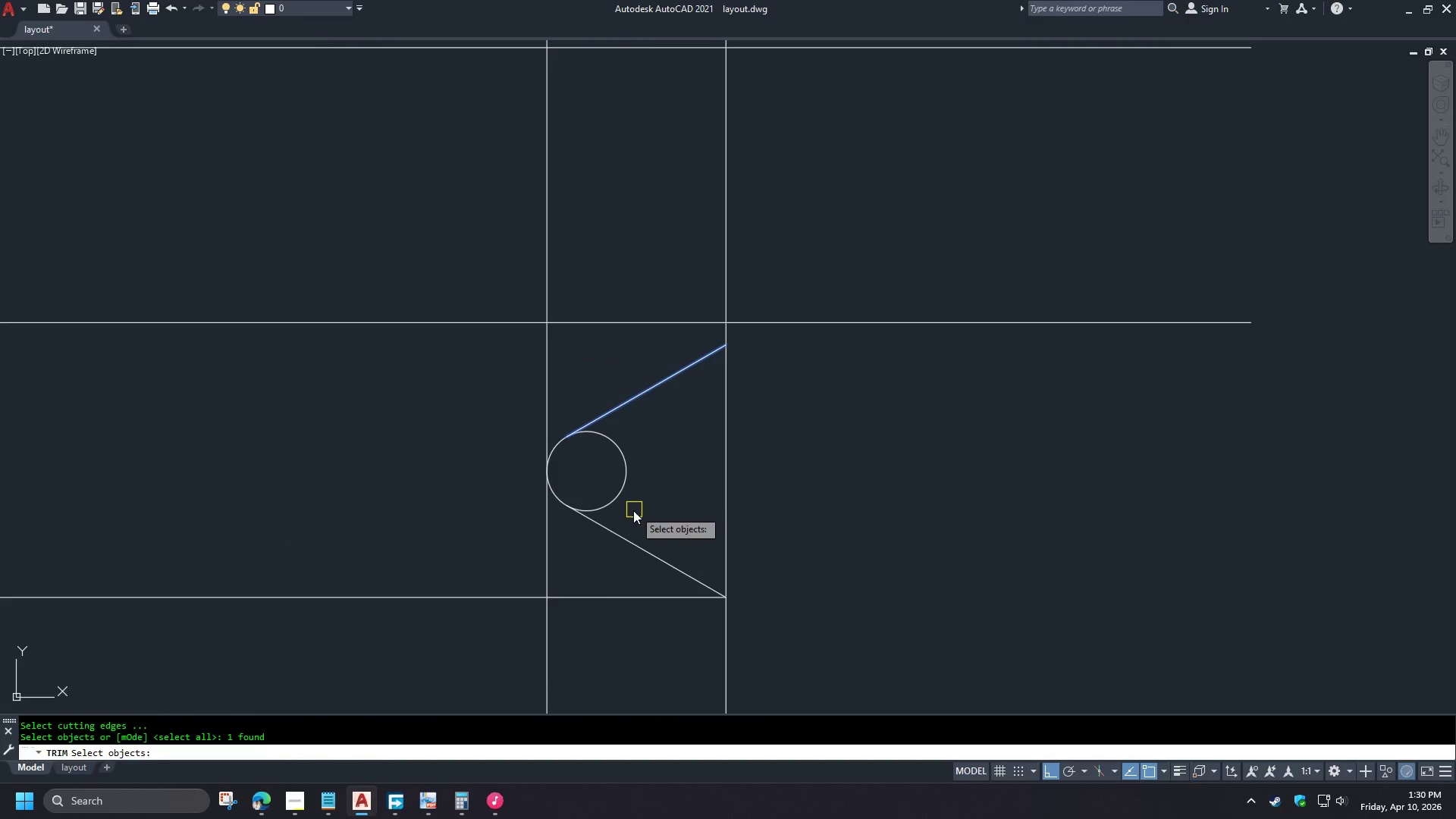 
scroll: coordinate [645, 454], scroll_direction: up, amount: 1.0
 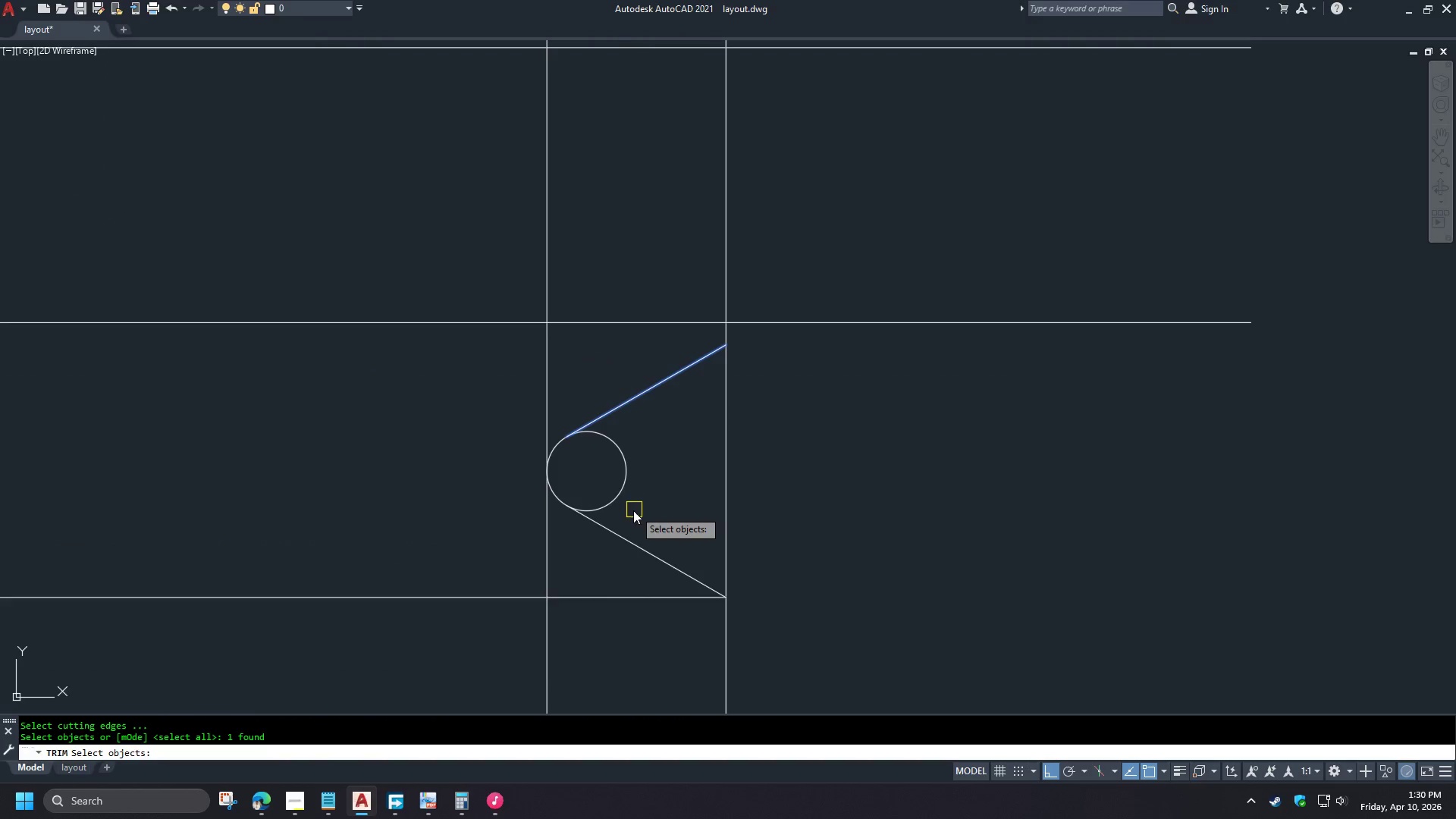 
left_click([626, 538])
 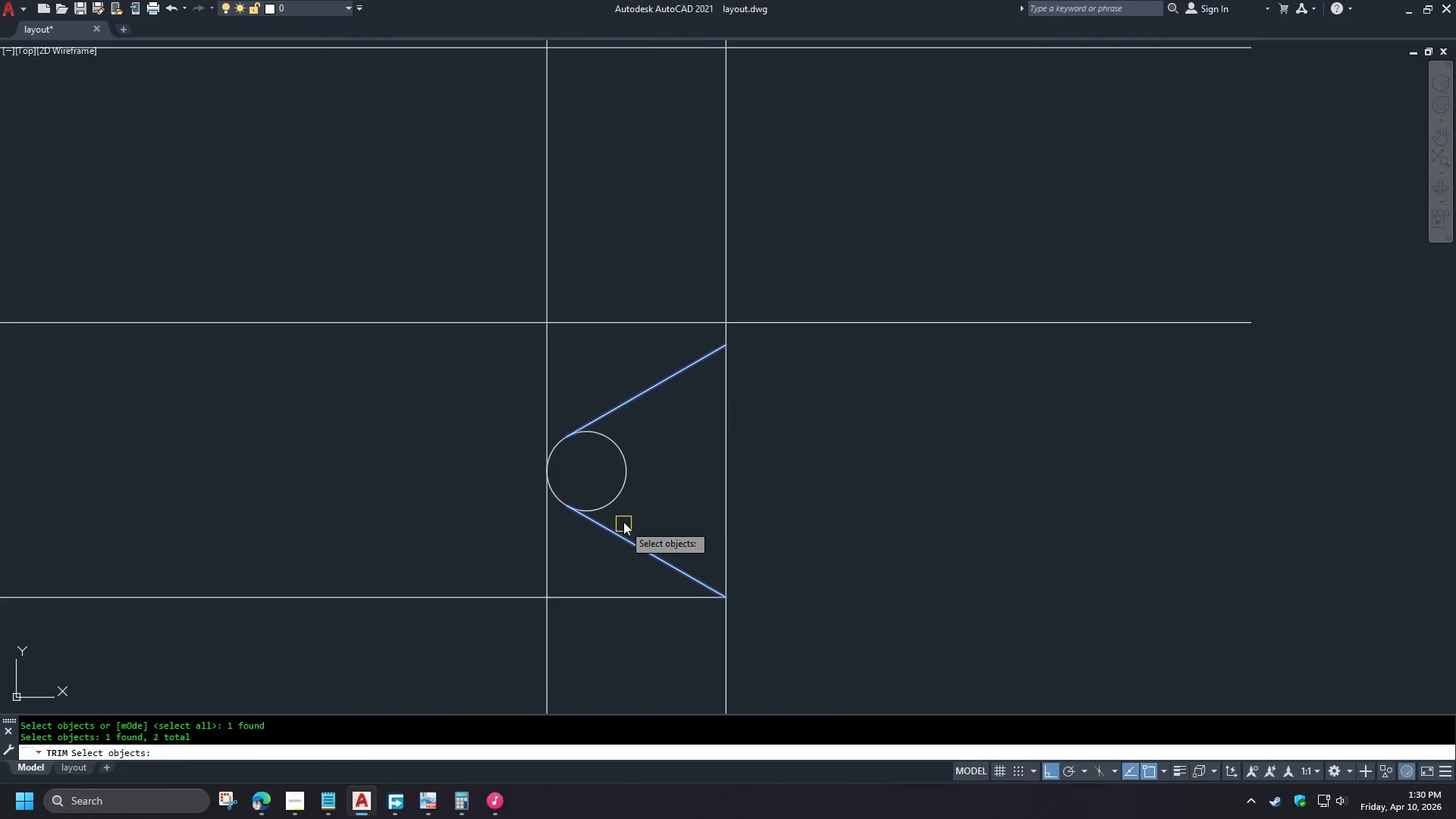 
key(Space)
 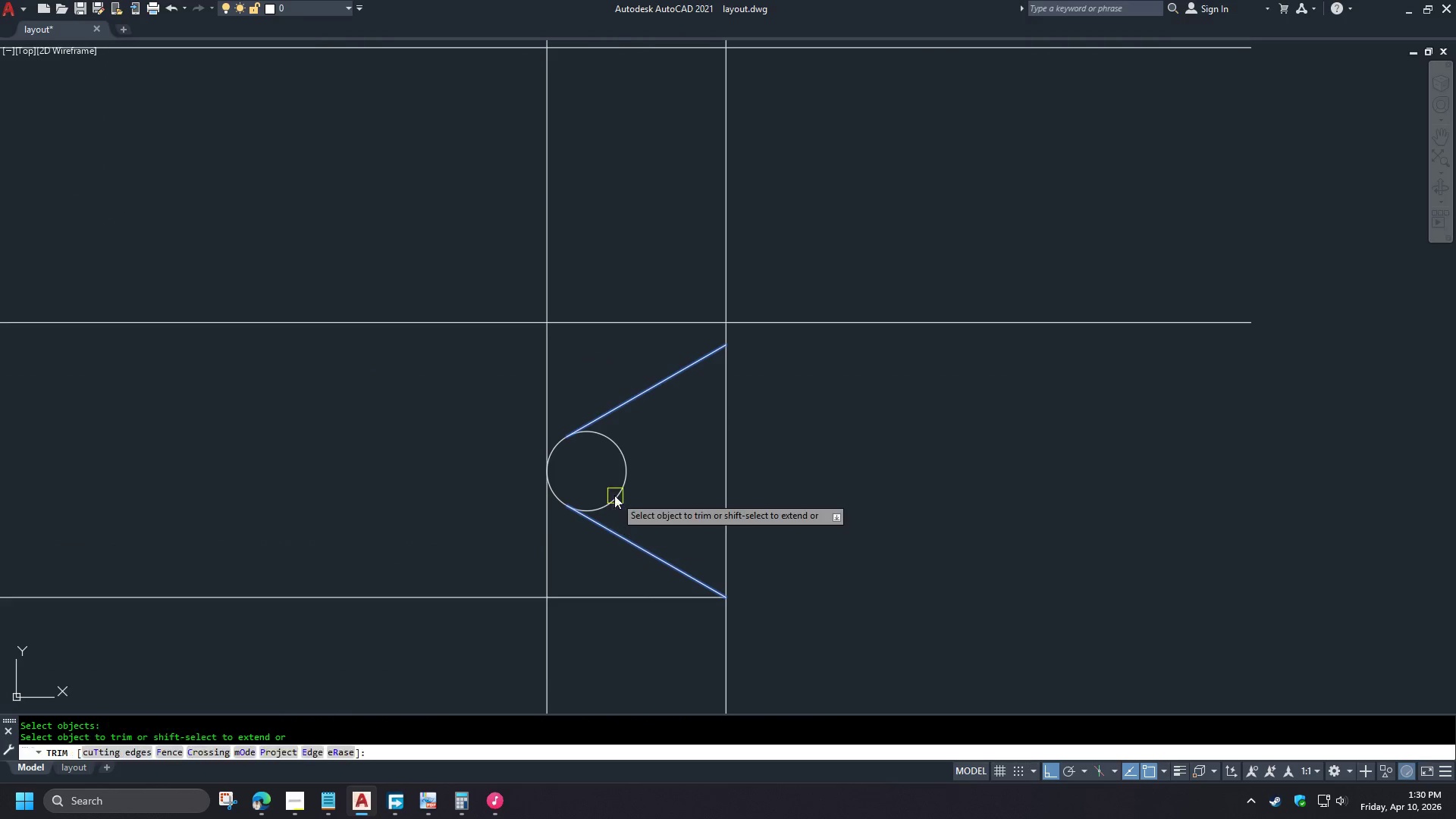 
double_click([614, 494])
 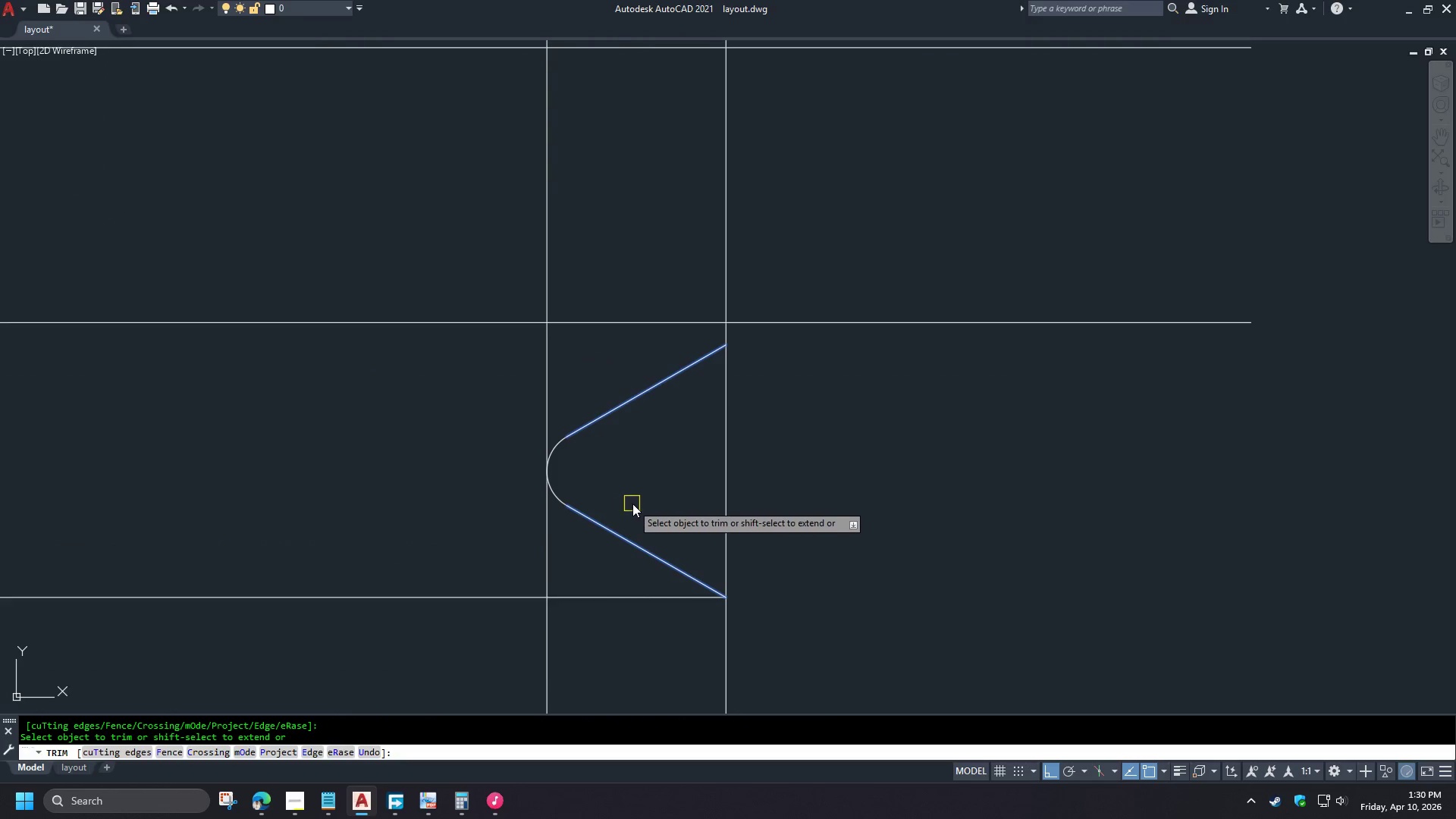 
type( tr )
 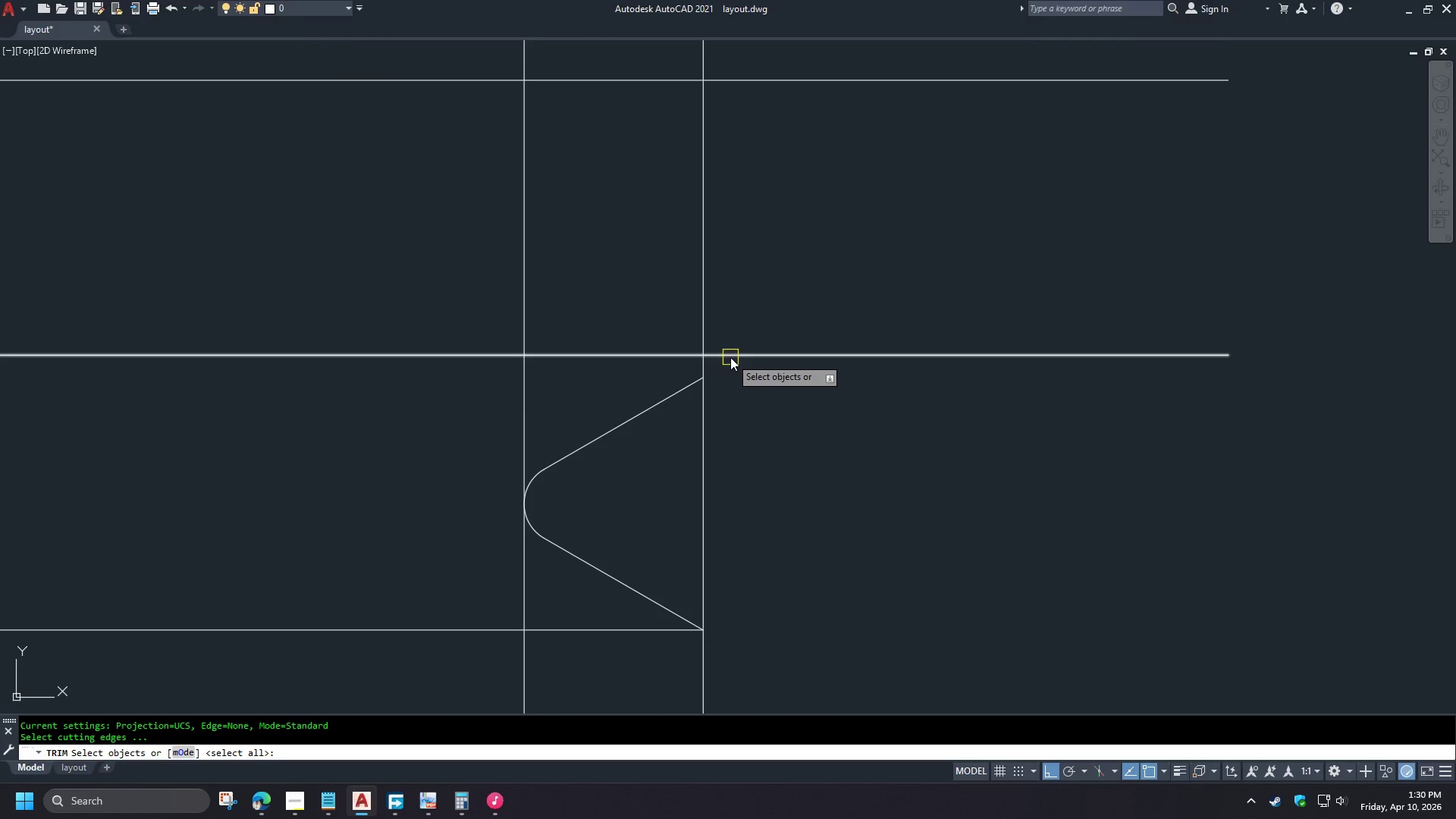 
left_click([730, 356])
 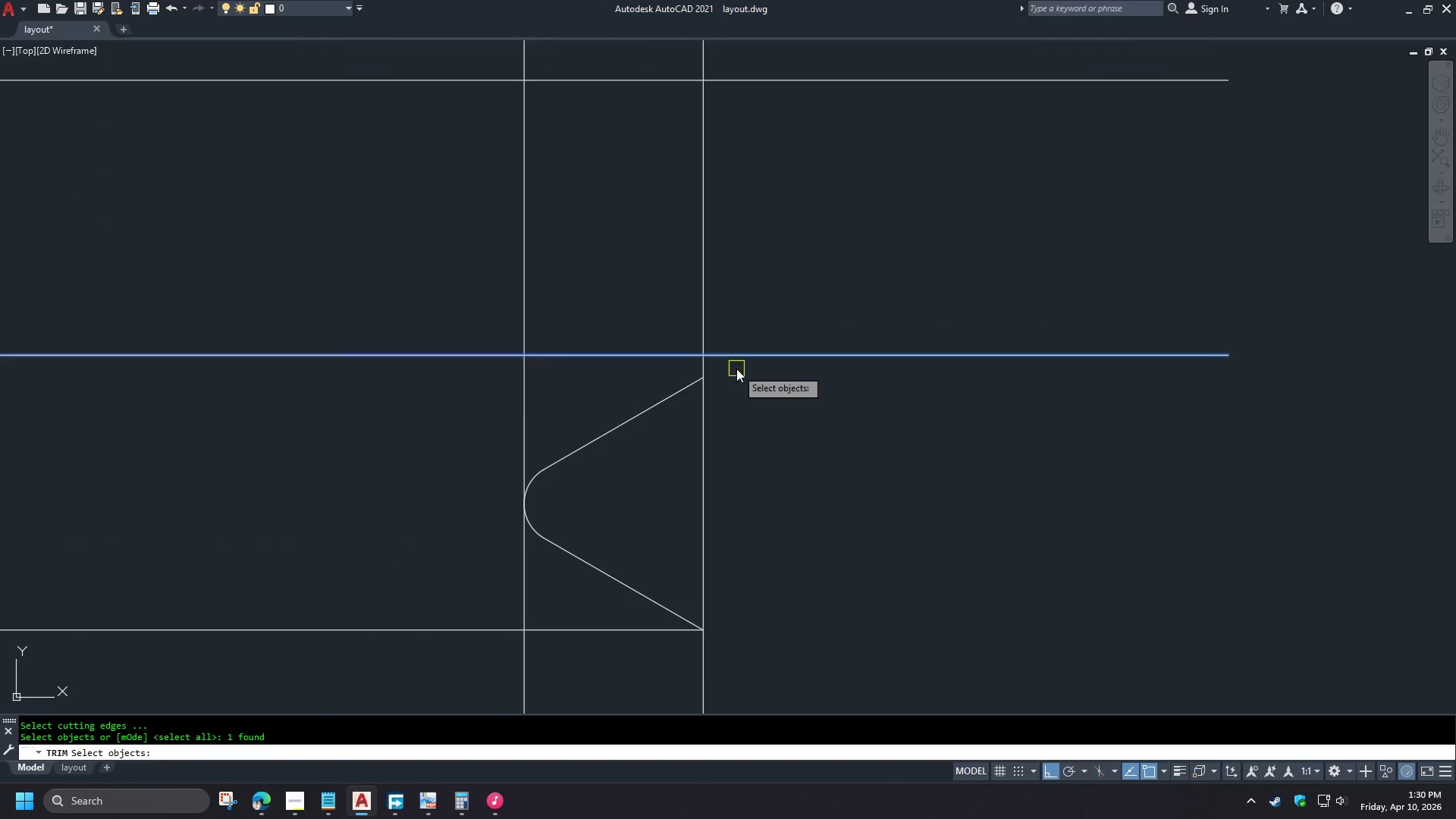 
key(Space)
 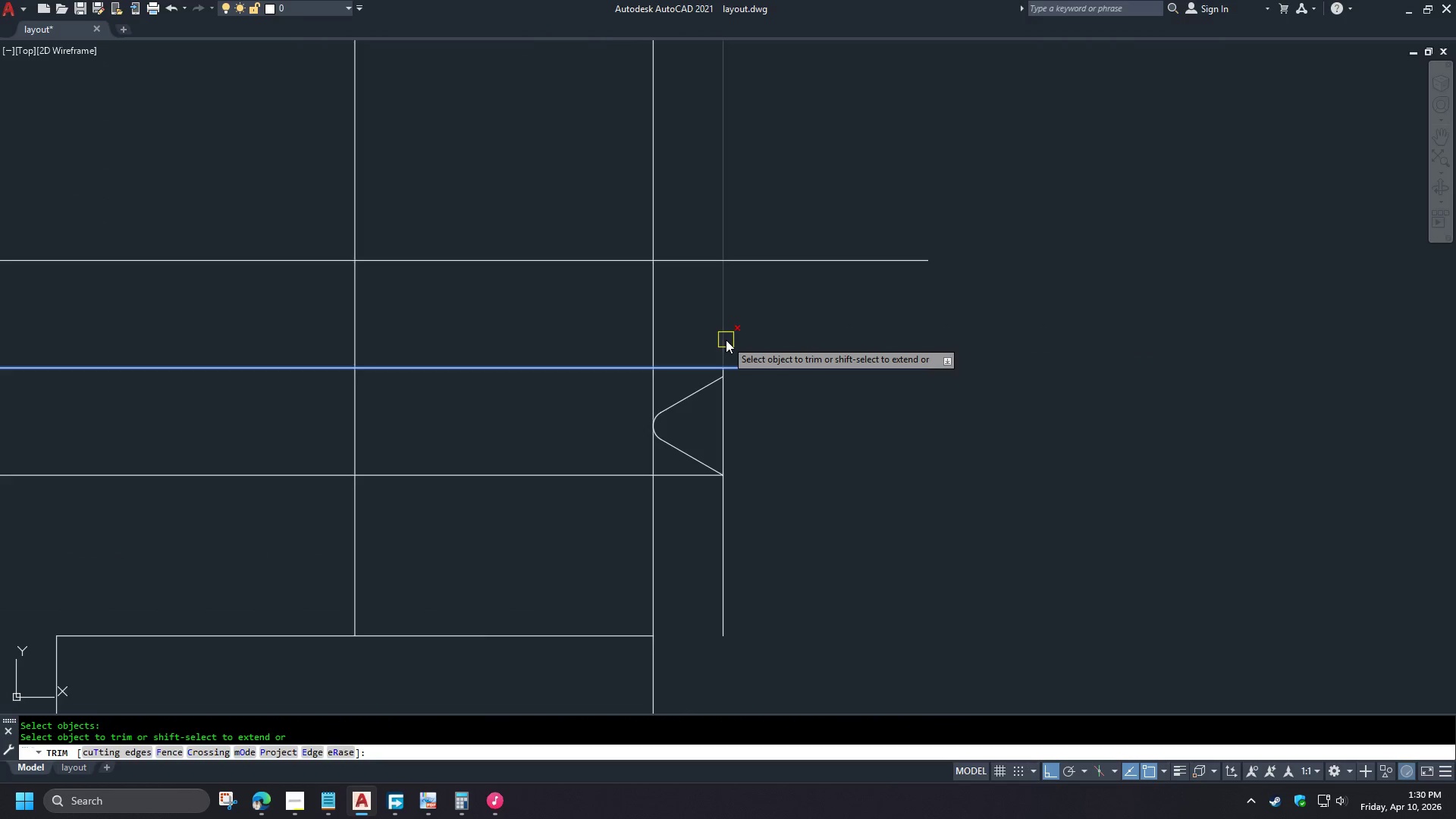 
scroll: coordinate [737, 376], scroll_direction: down, amount: 2.0
 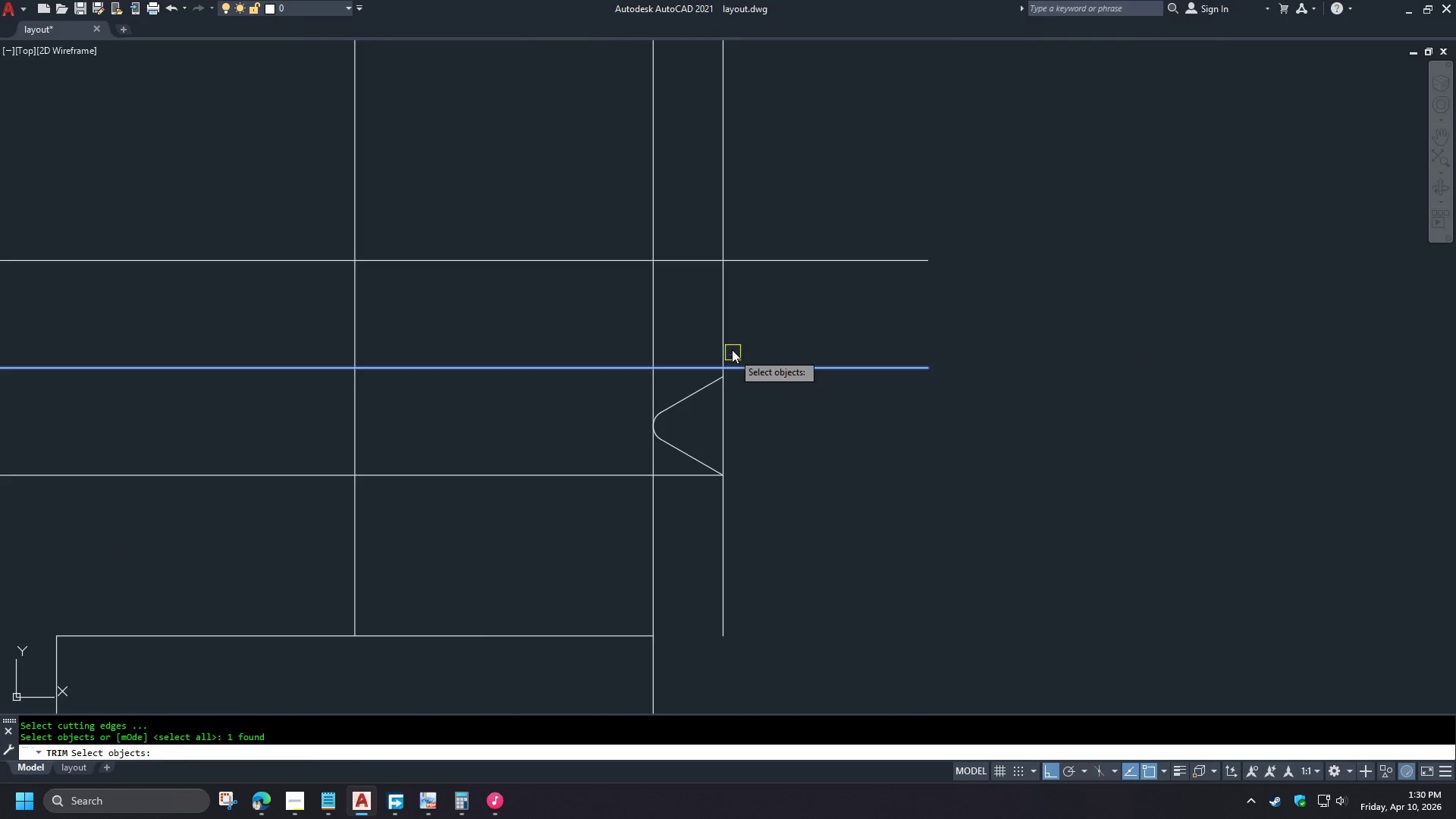 
left_click([726, 340])
 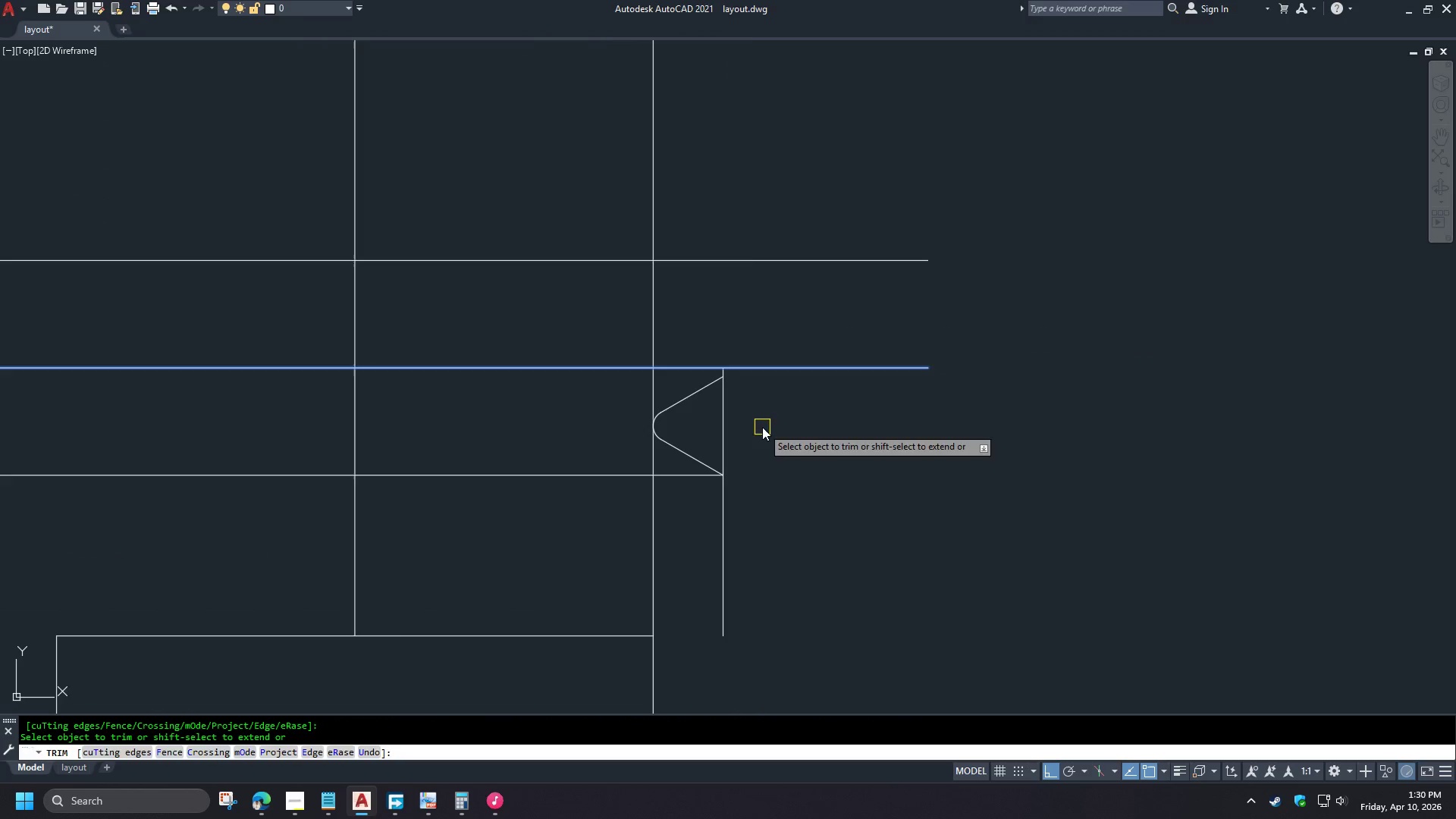 
key(Space)
 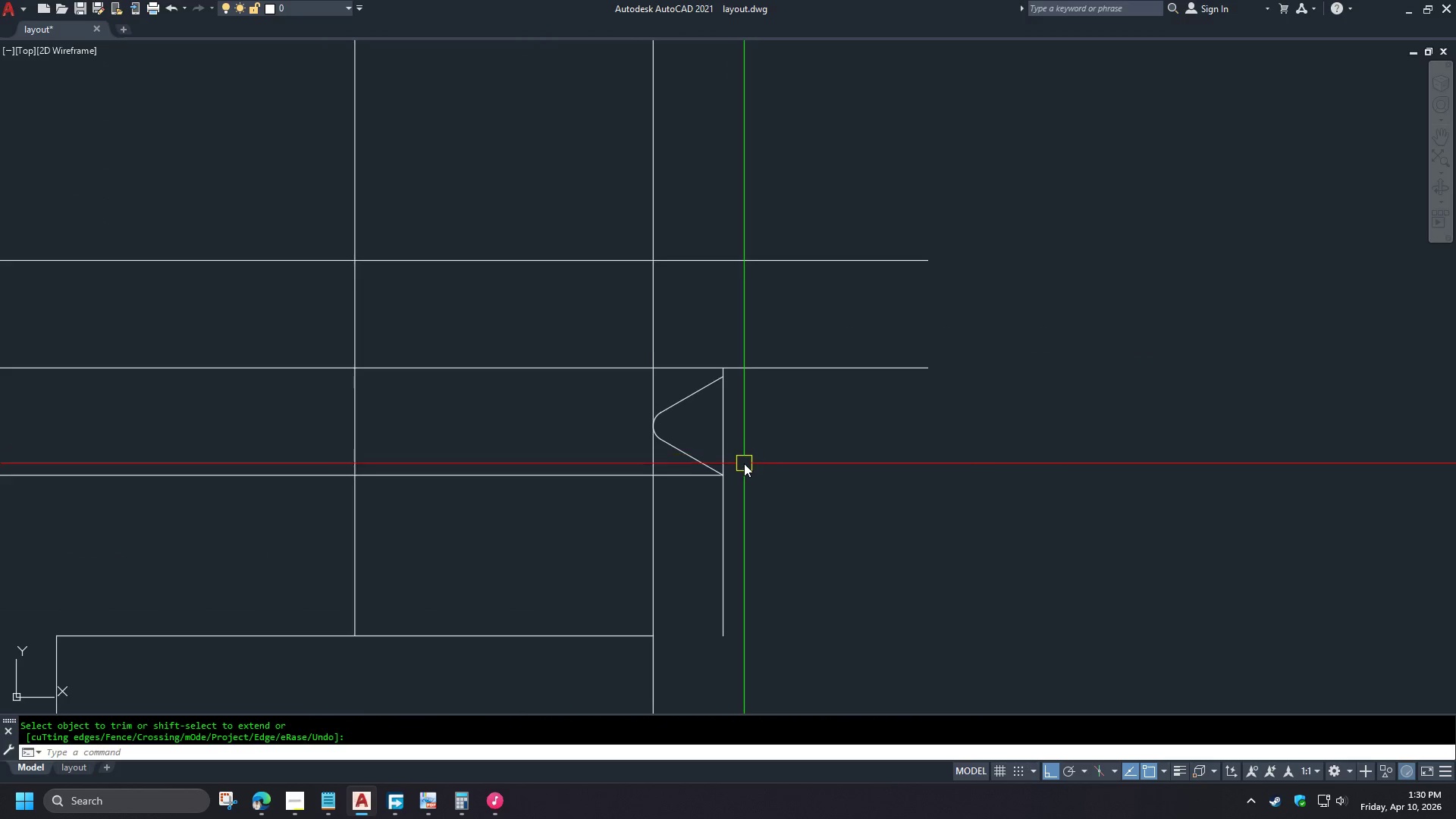 
scroll: coordinate [742, 466], scroll_direction: up, amount: 2.0
 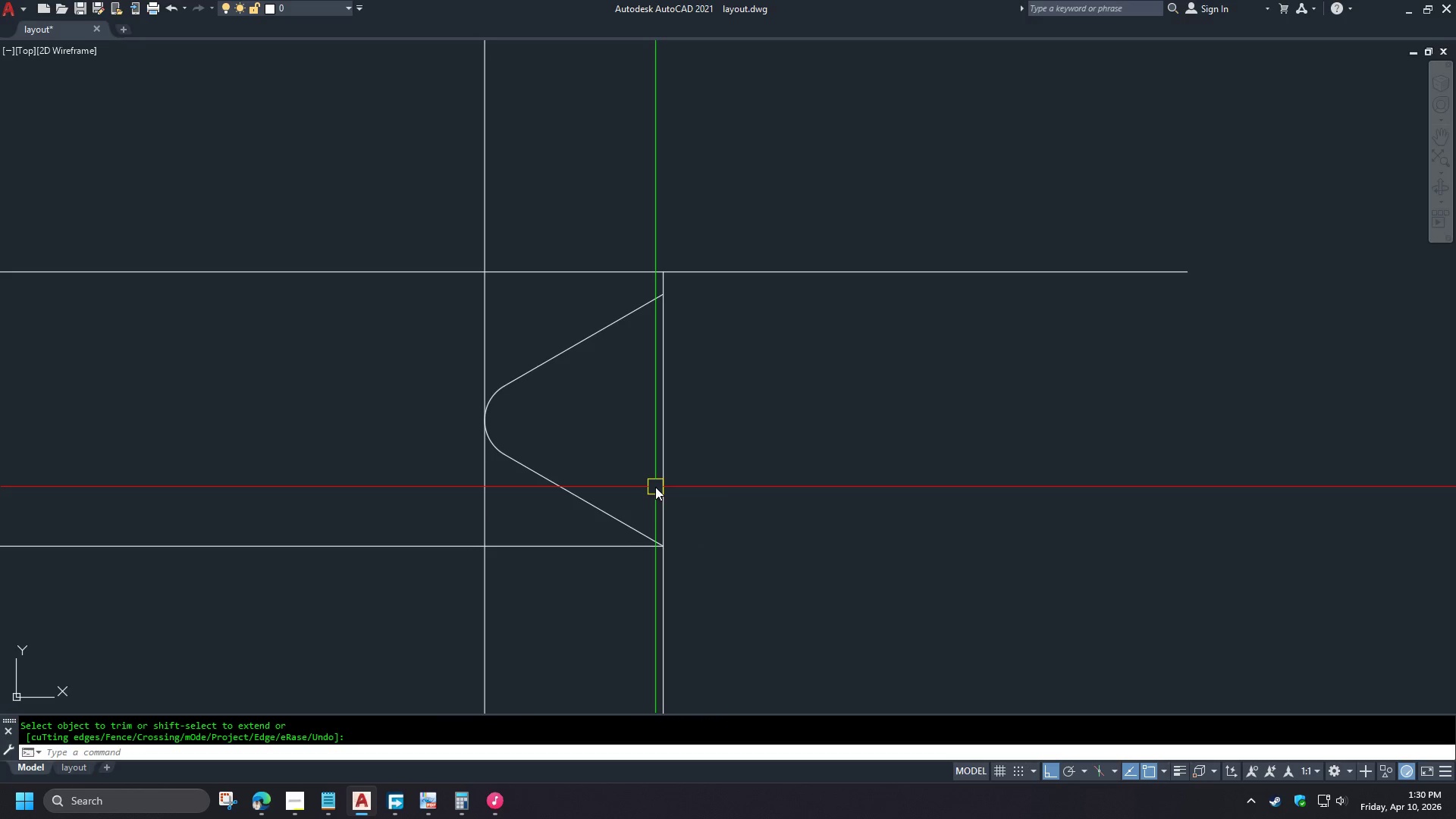 
key(F)
 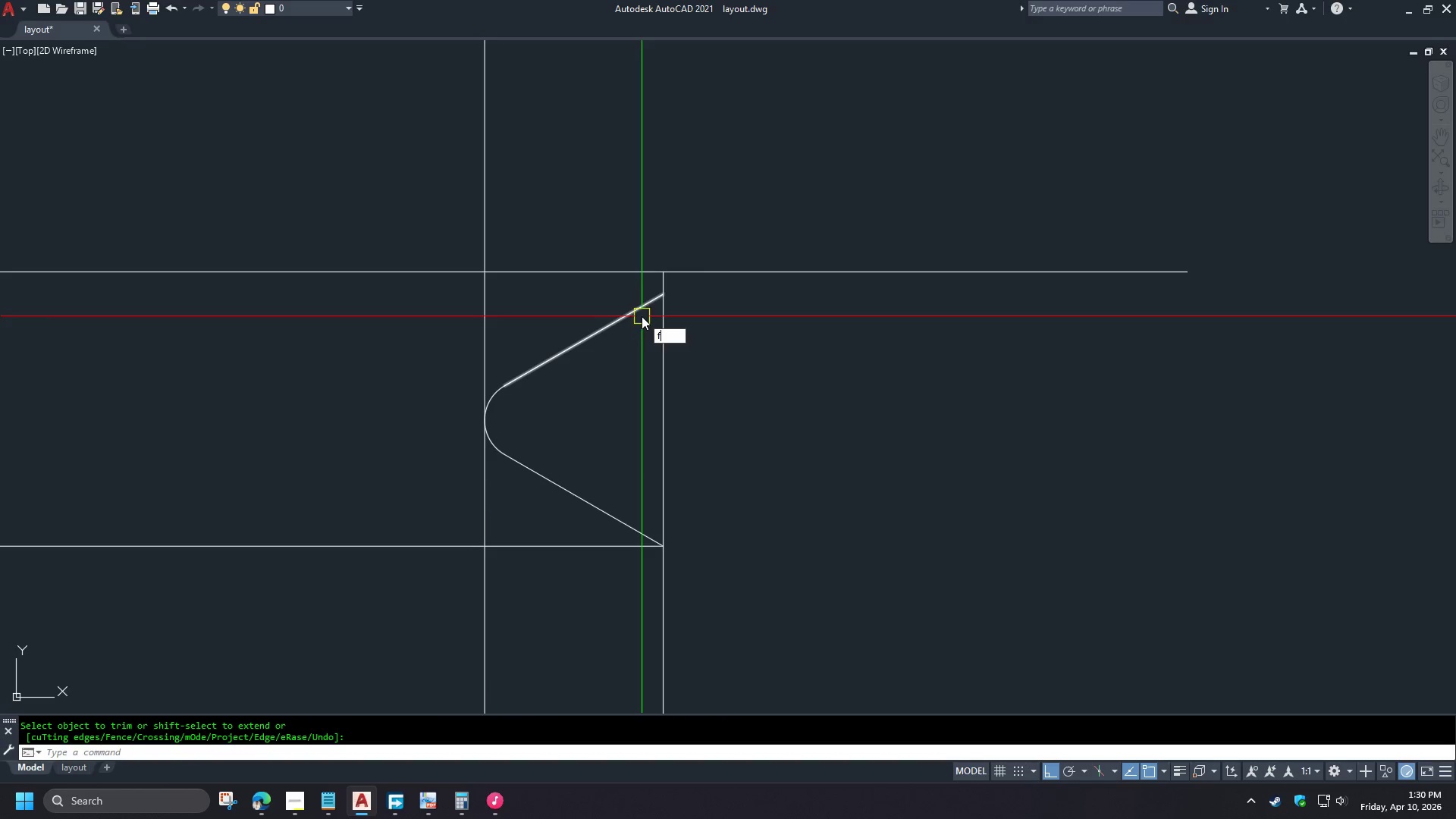 
key(Space)
 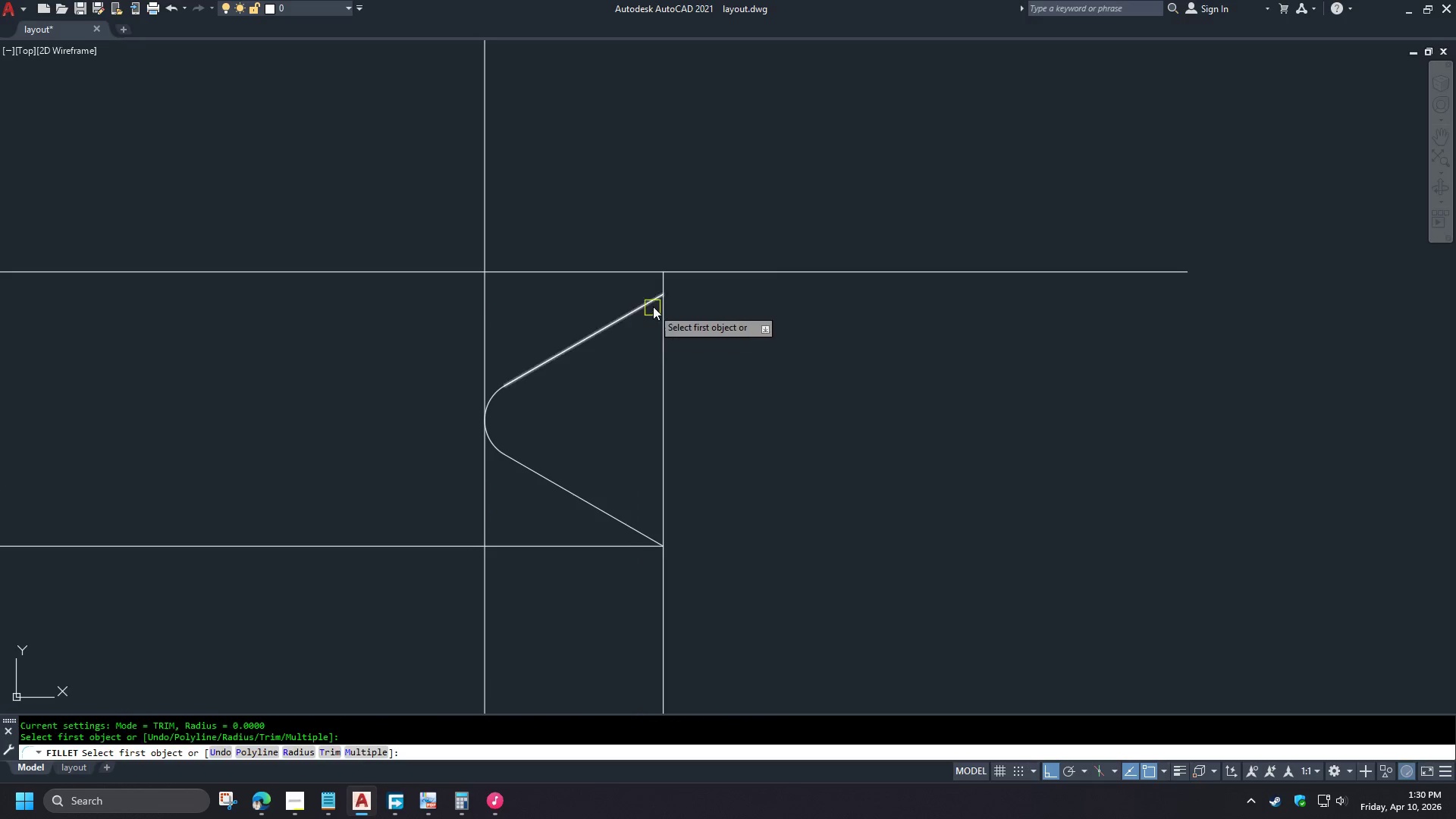 
double_click([649, 297])
 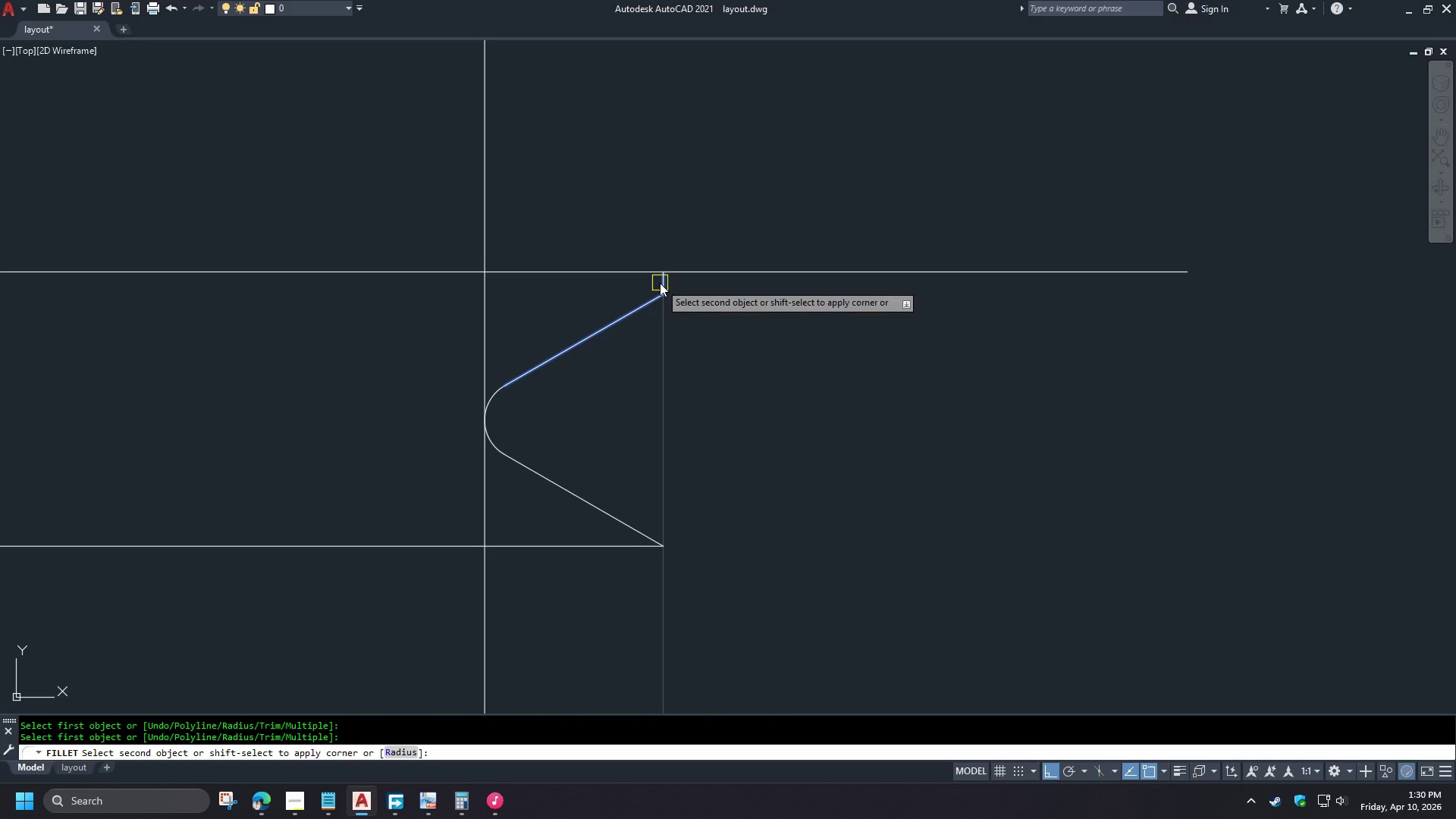 
triple_click([660, 283])
 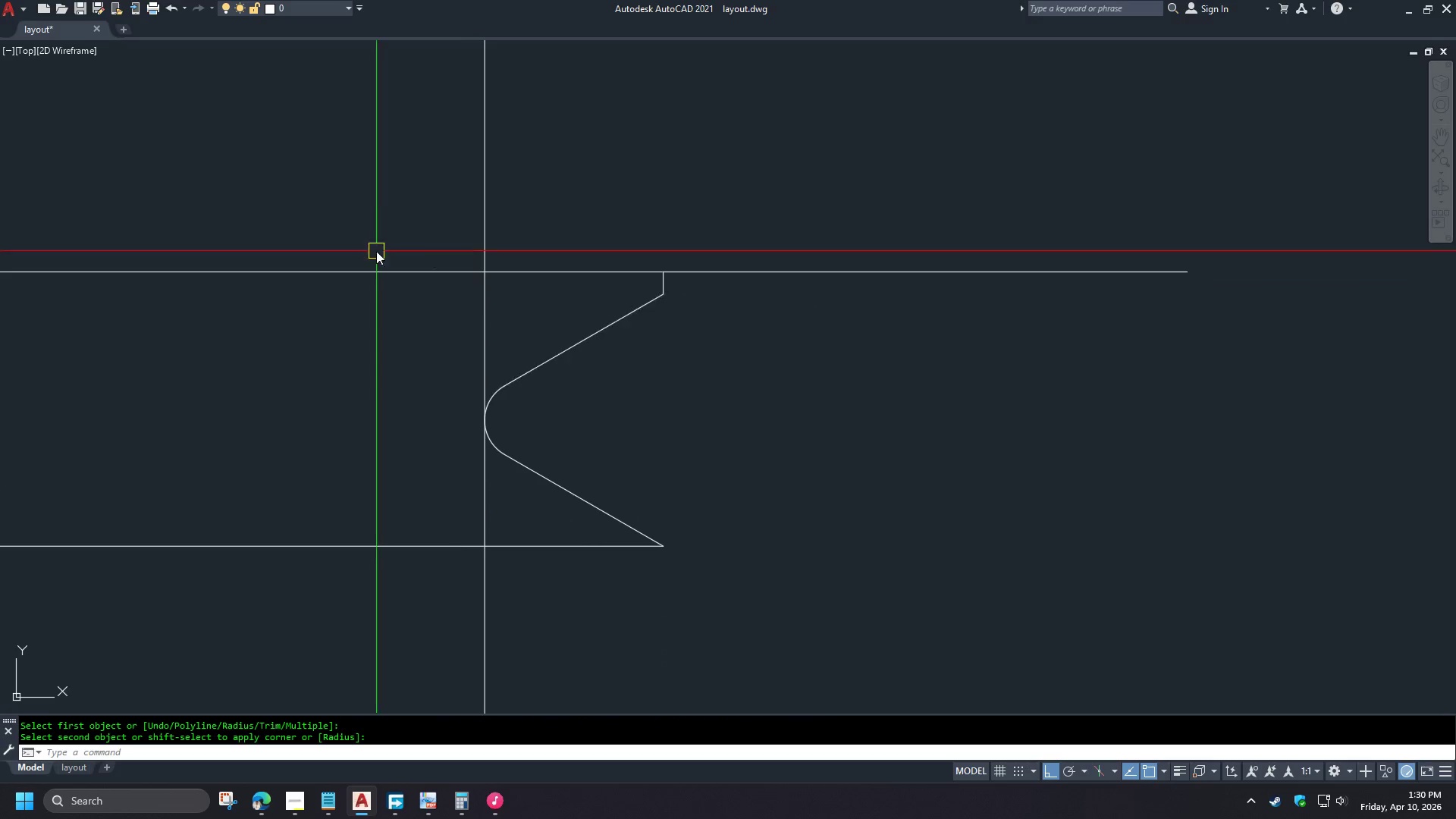 
left_click_drag(start_coordinate=[395, 209], to_coordinate=[441, 268])
 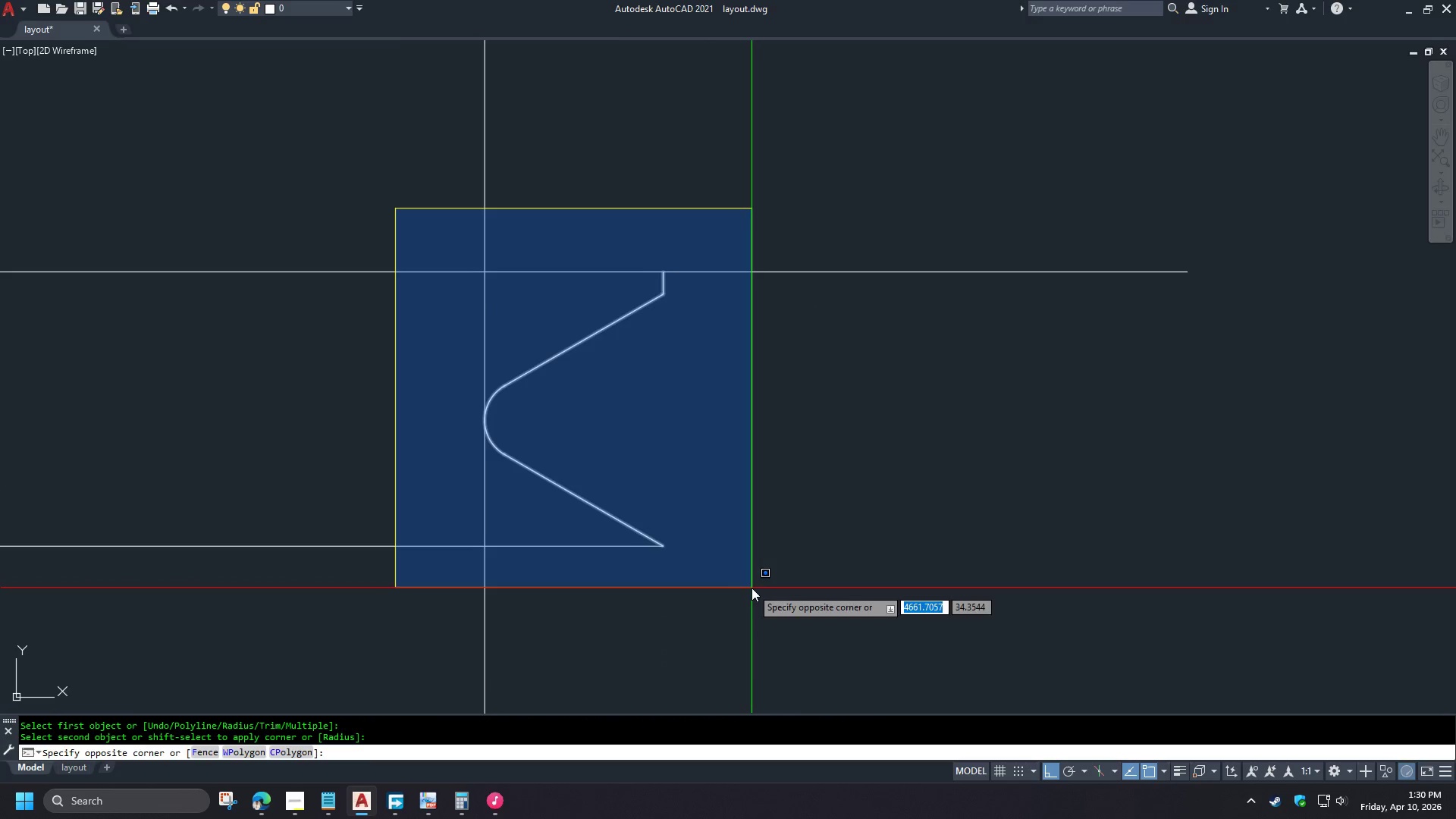 
double_click([752, 588])
 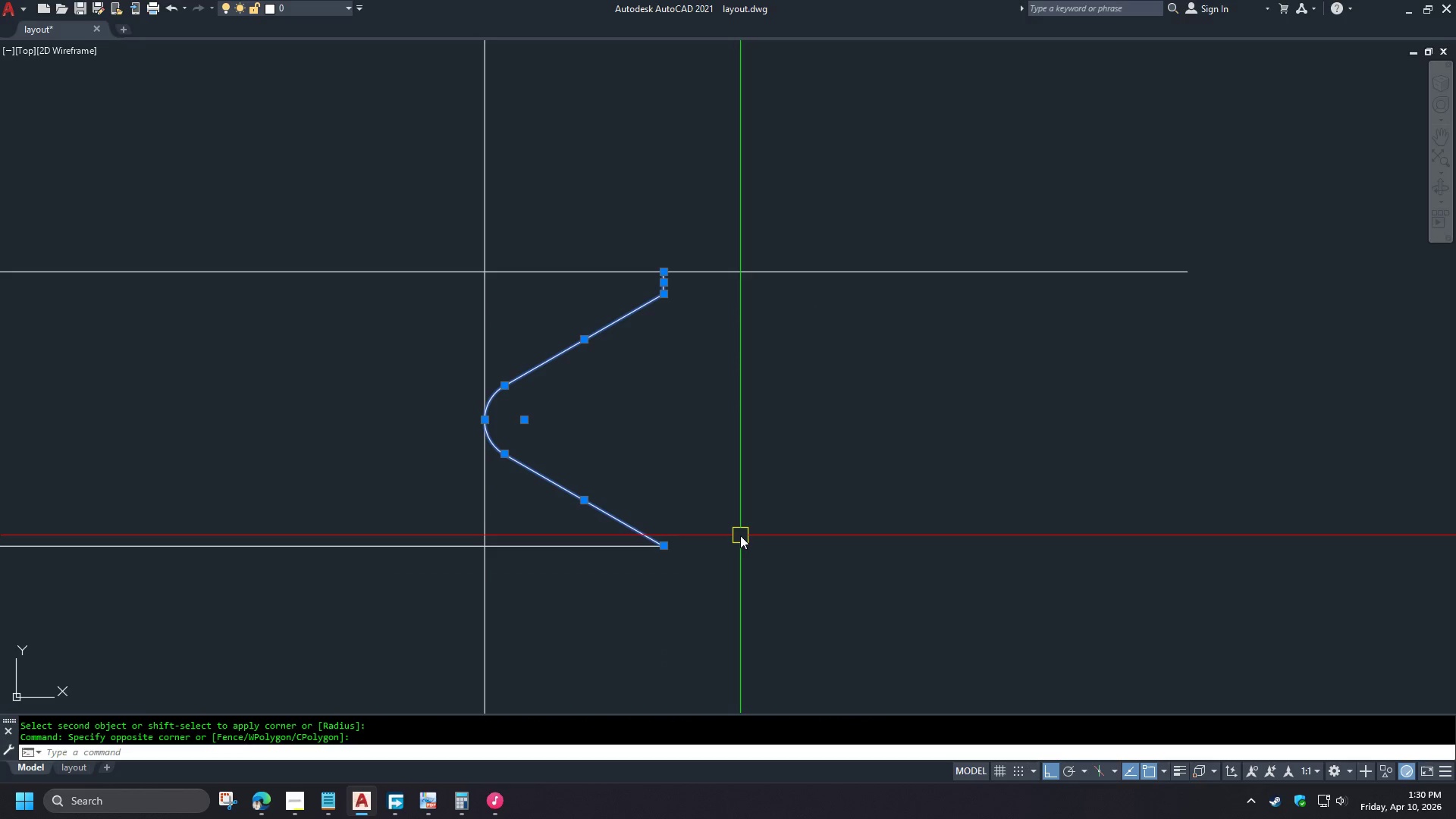 
key(J)
 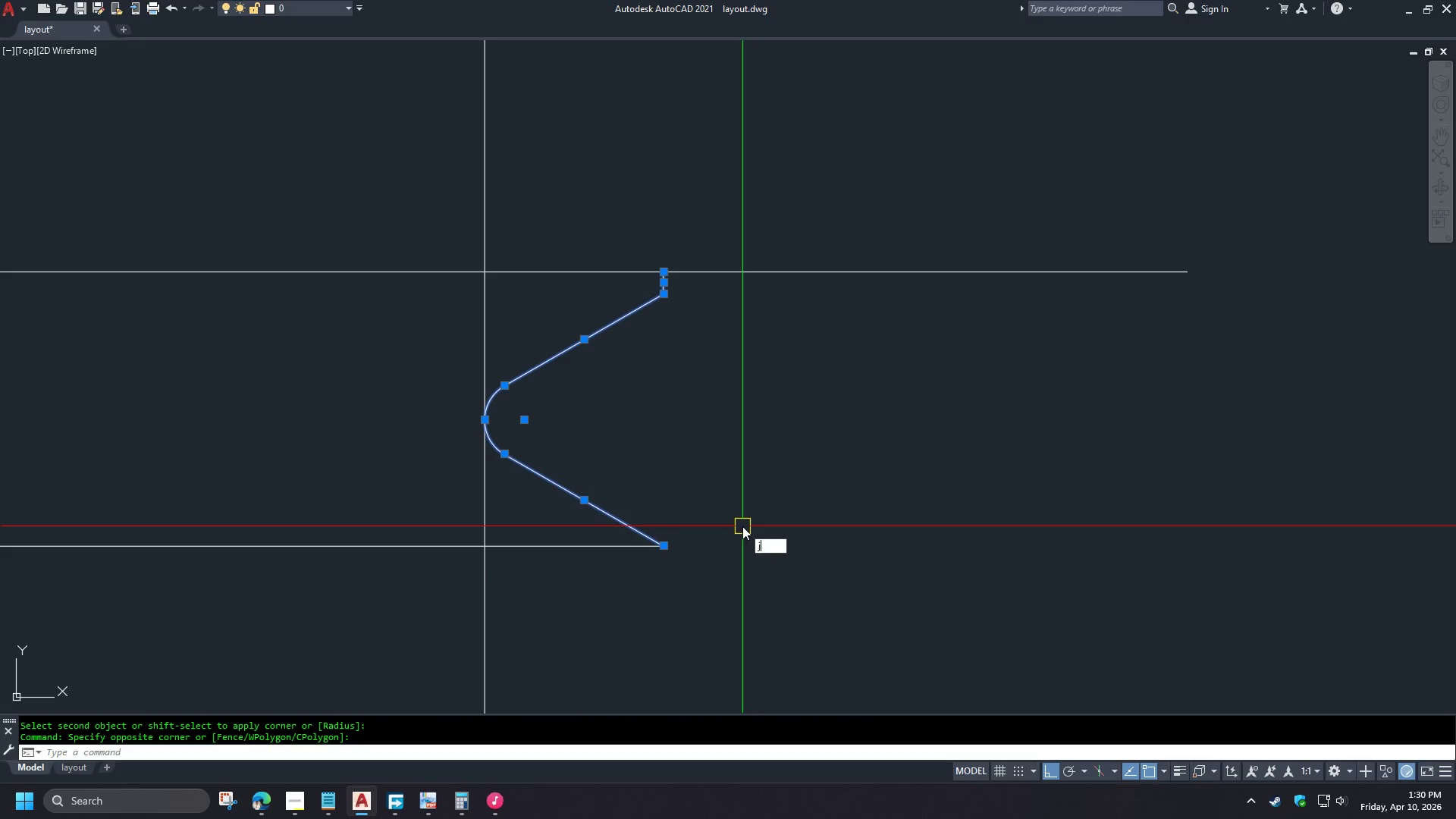 
key(Space)
 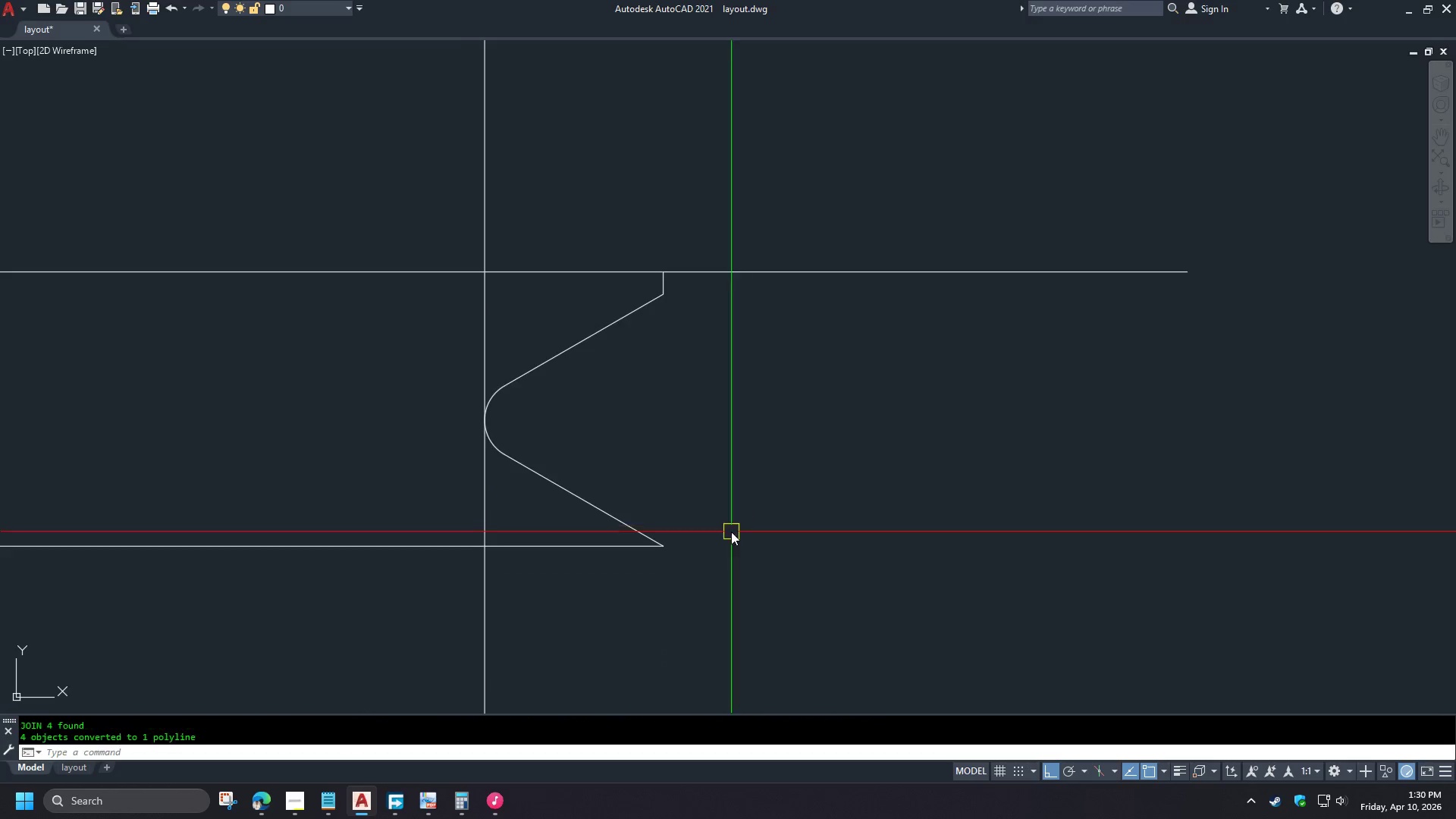 
scroll: coordinate [727, 528], scroll_direction: down, amount: 4.0
 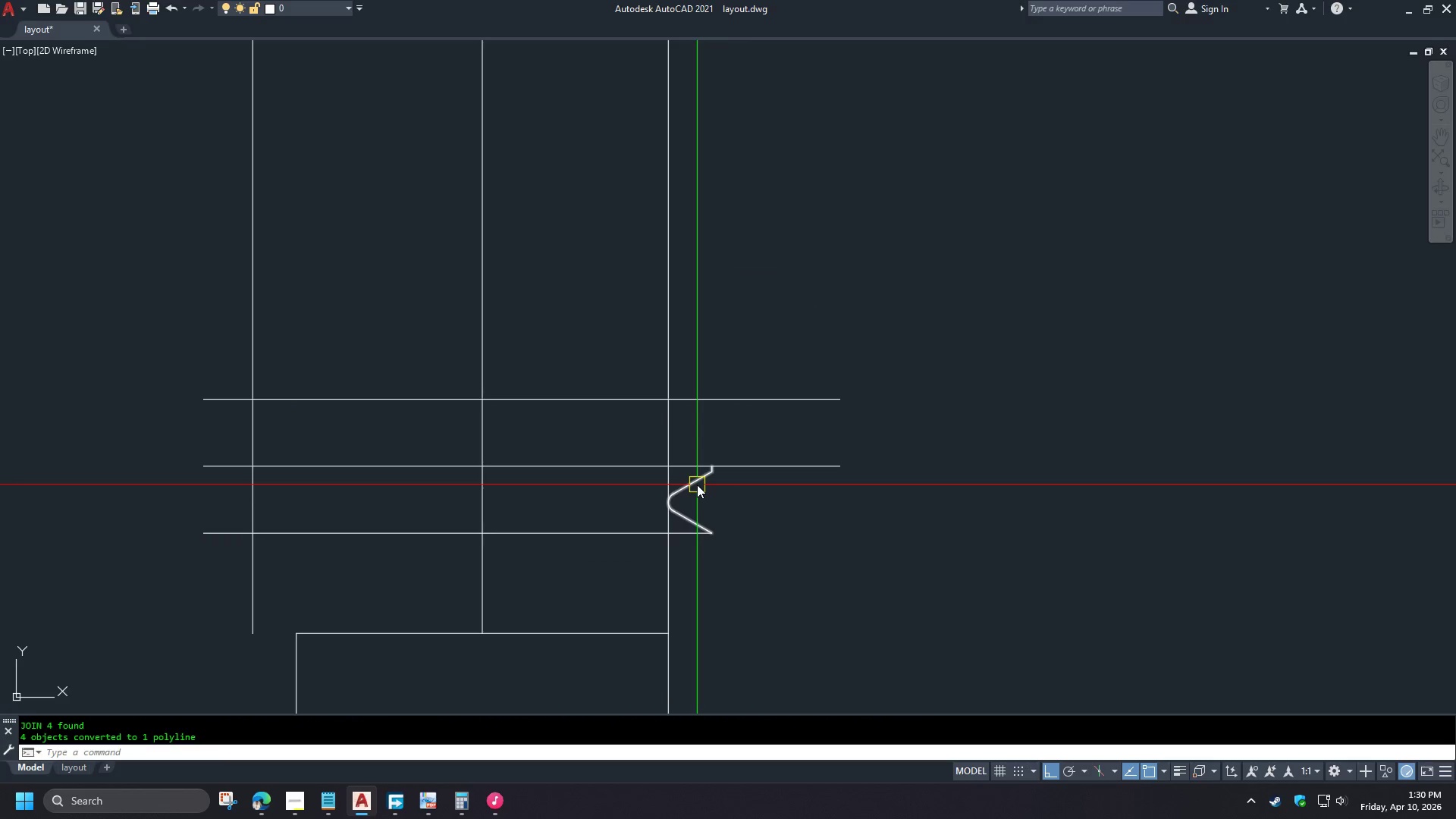 
left_click([697, 485])
 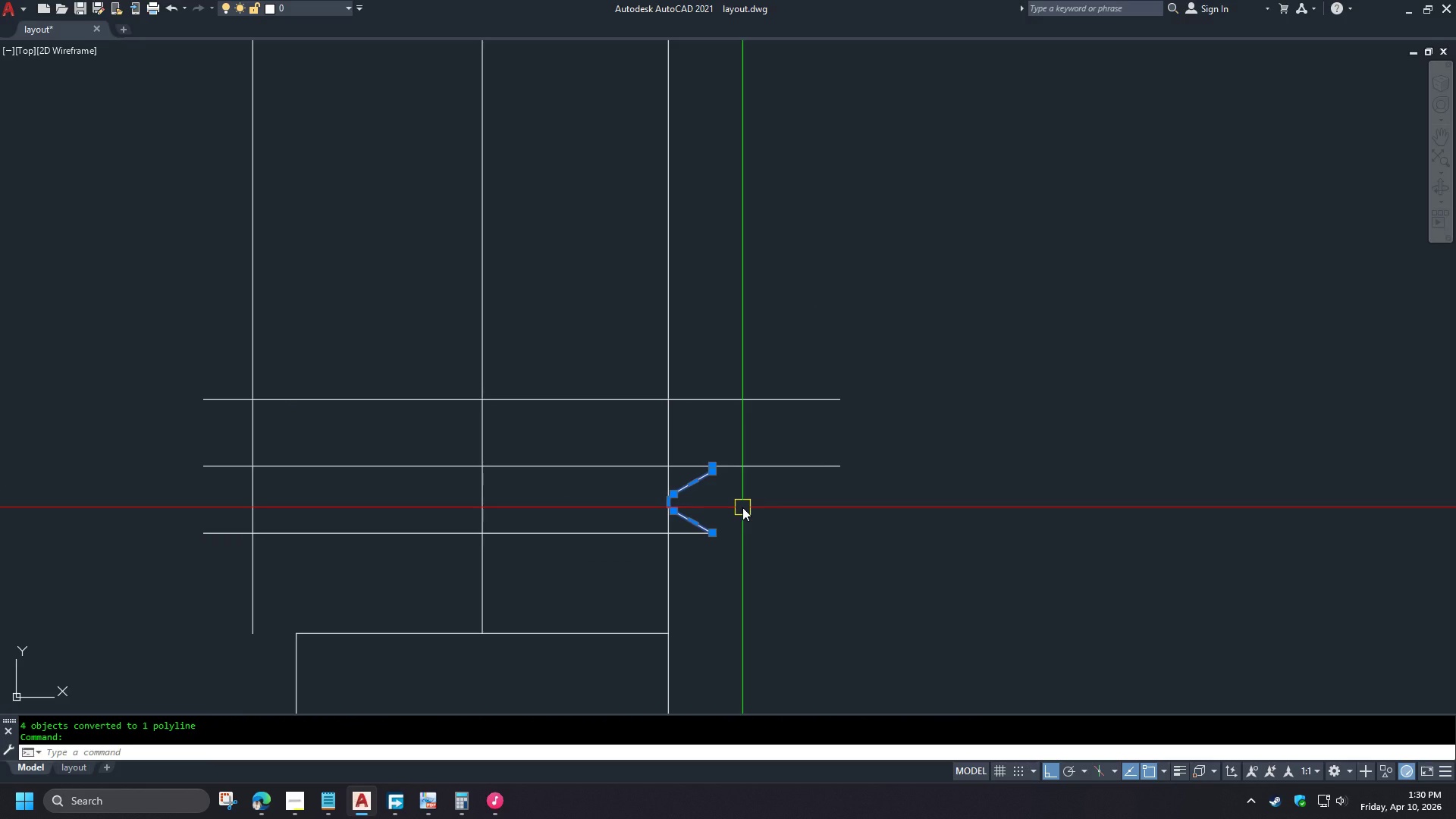 
wait(6.25)
 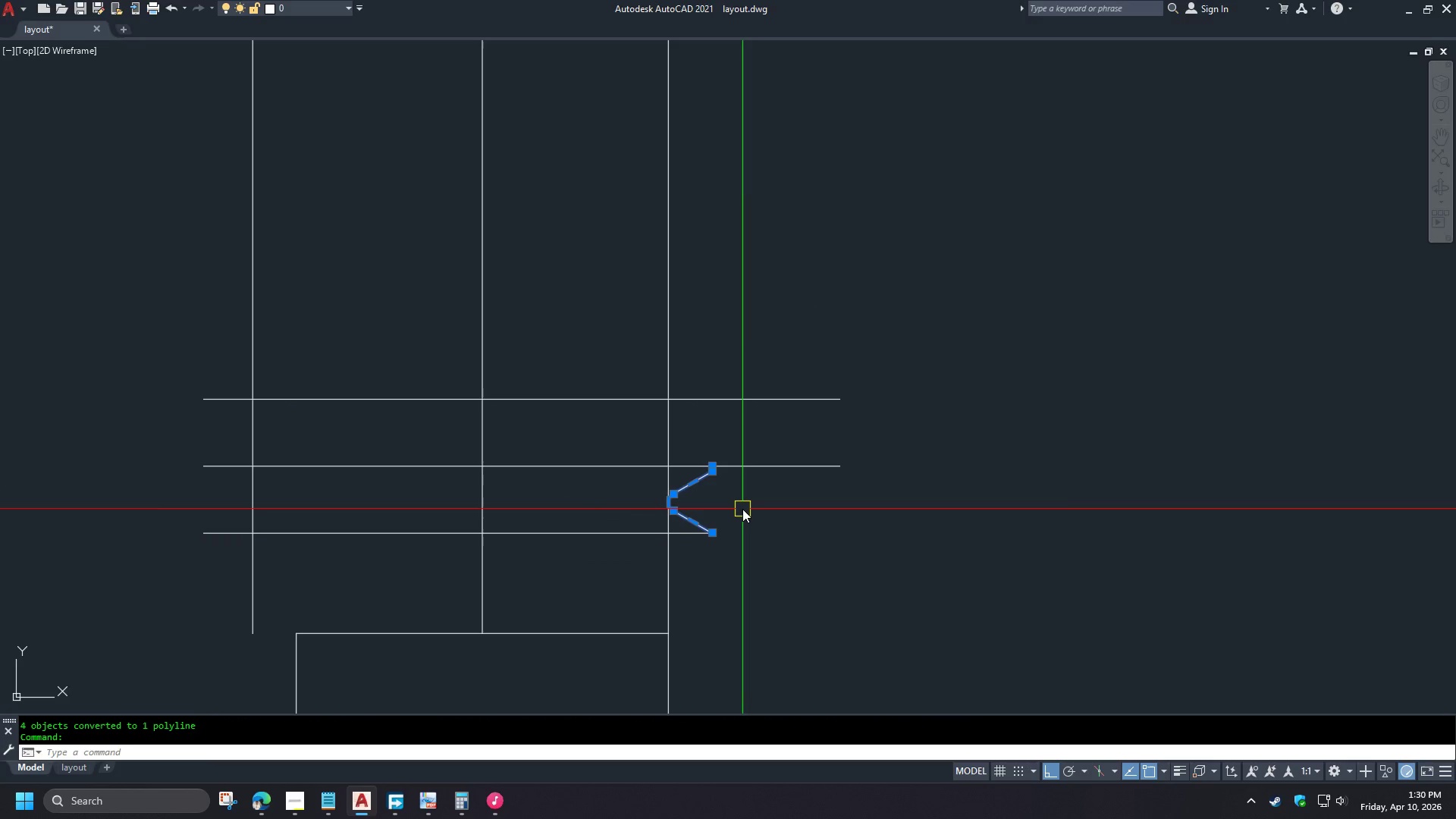 
key(C)
 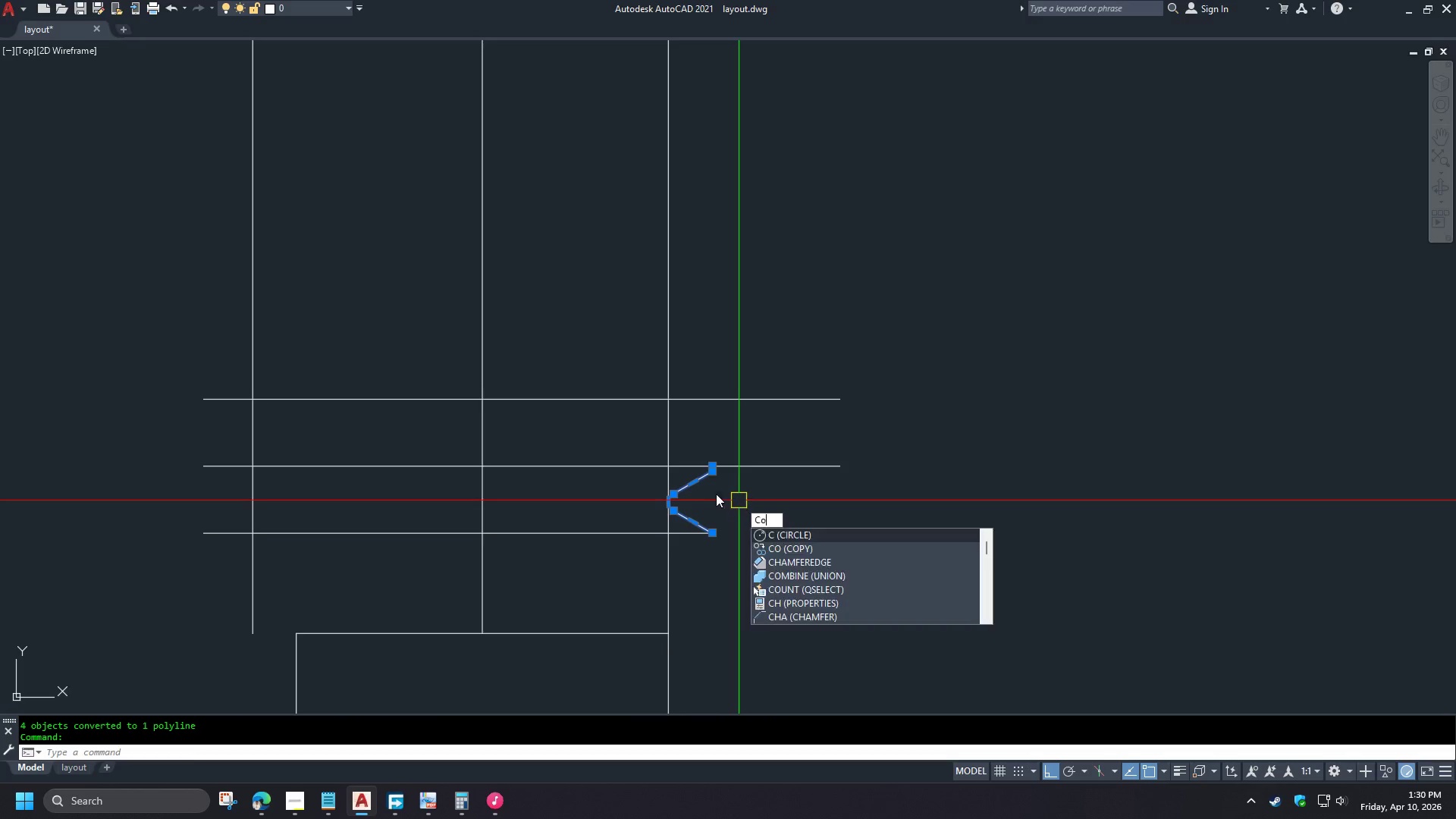 
key(O)
 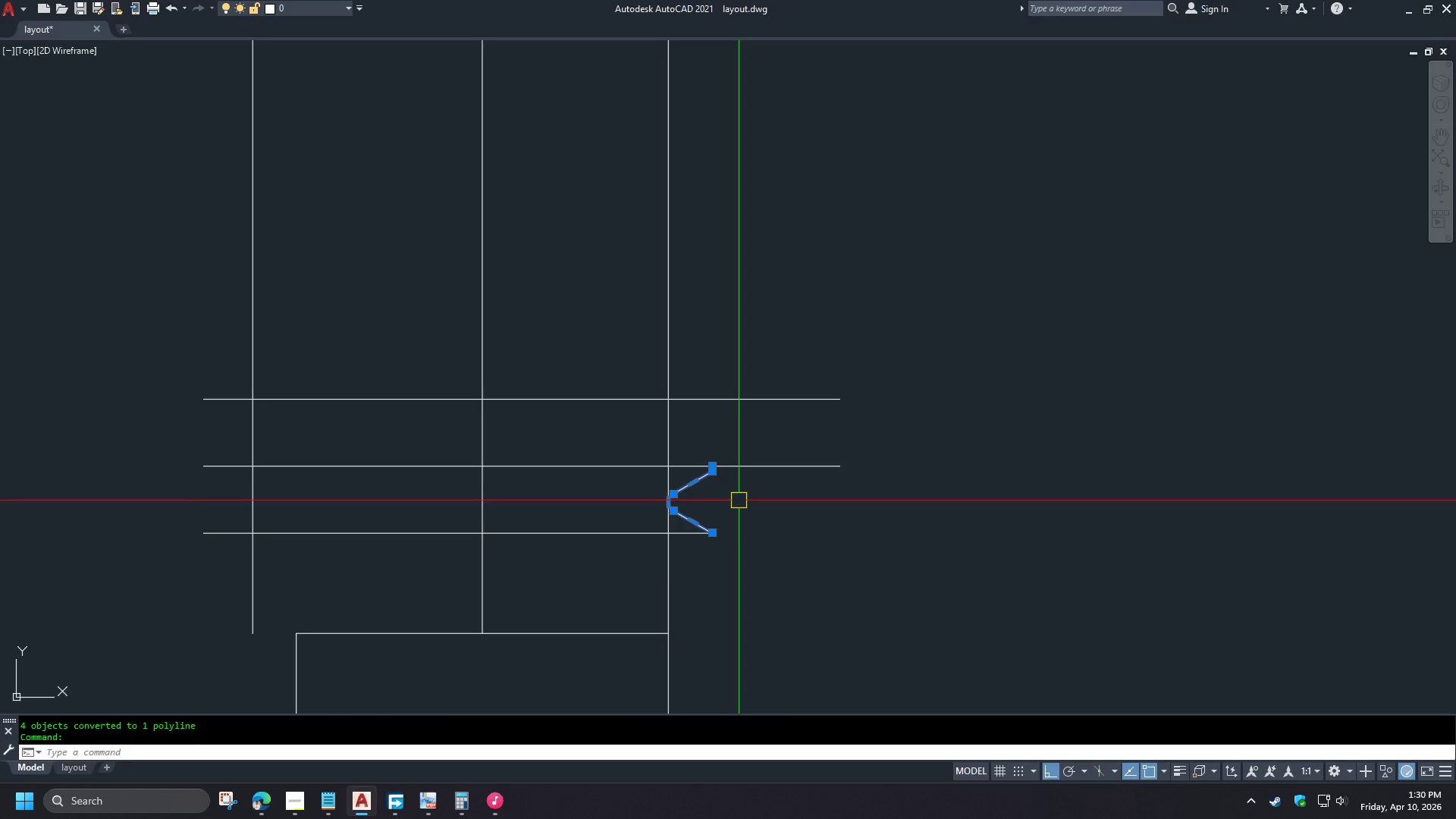 
key(Space)
 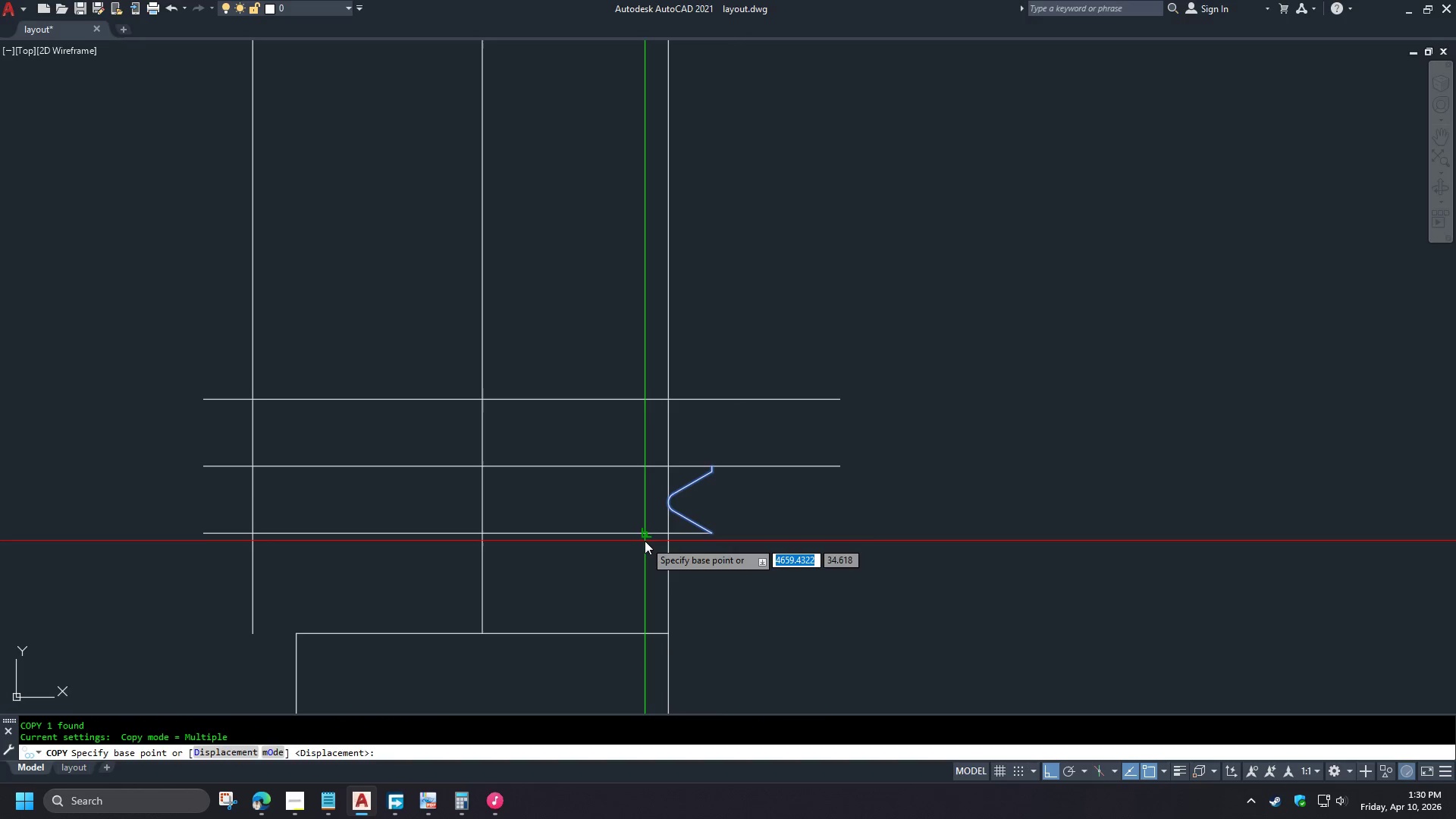 
left_click([645, 541])
 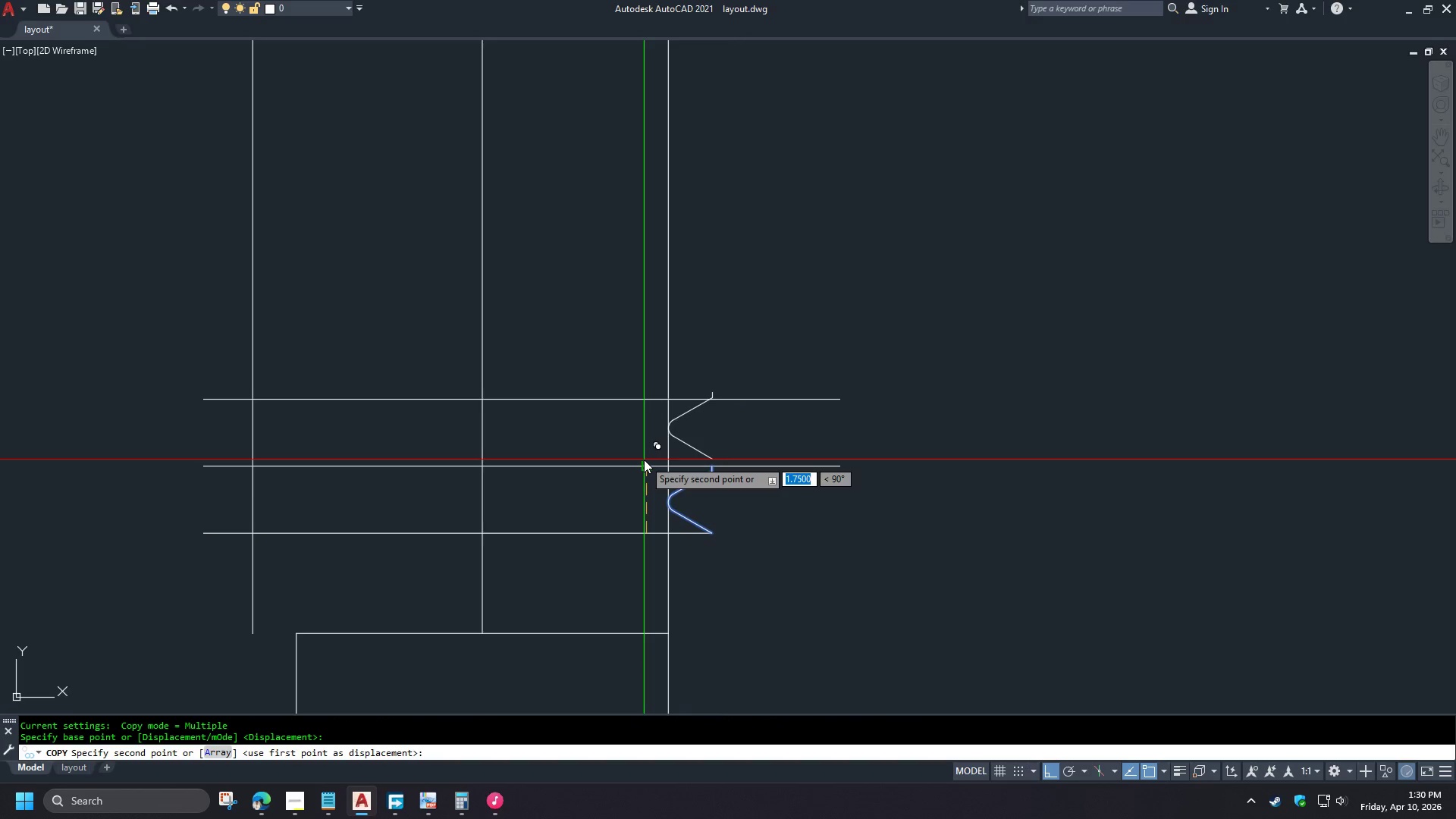 
left_click([644, 460])
 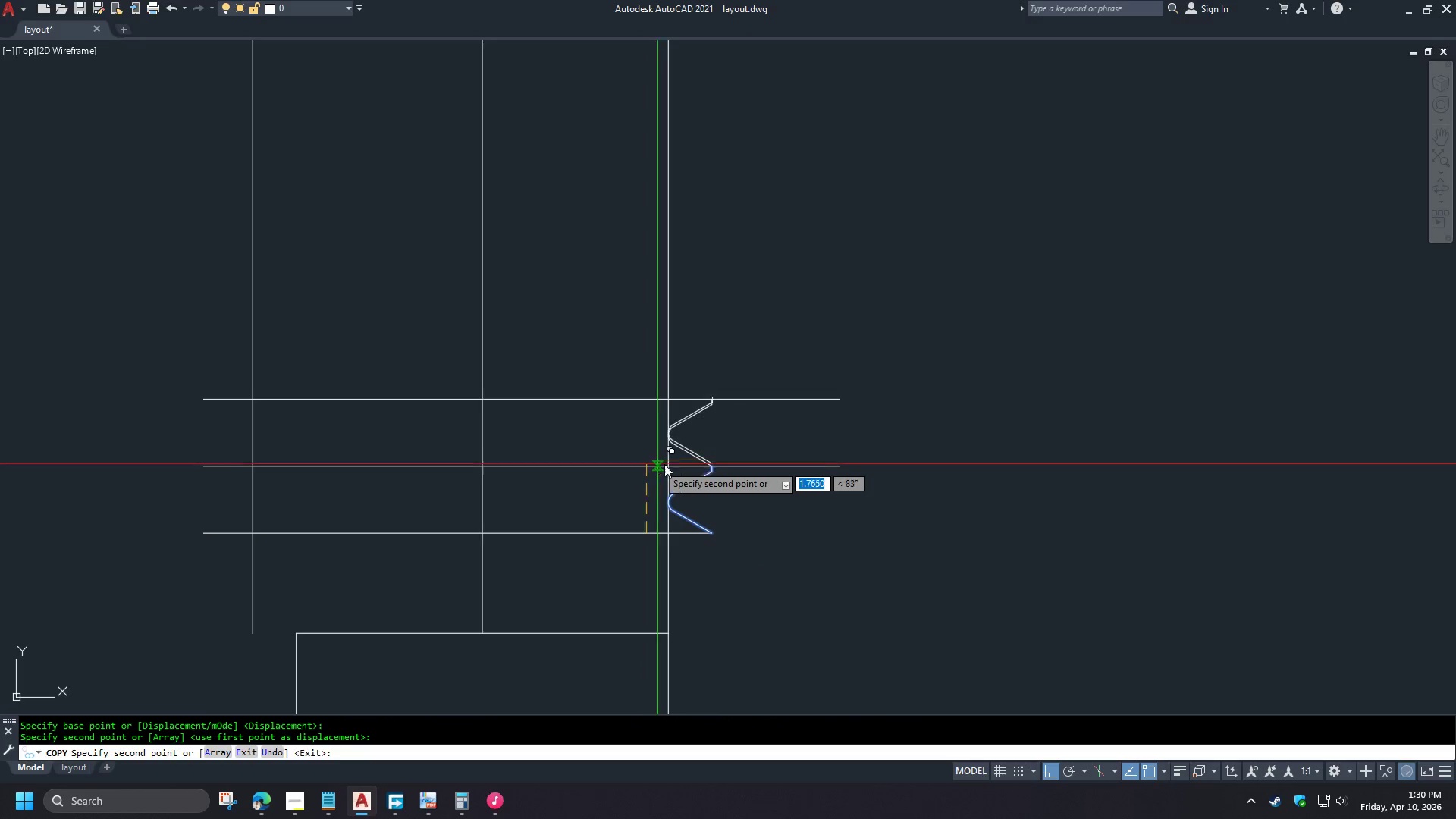 
key(Space)
 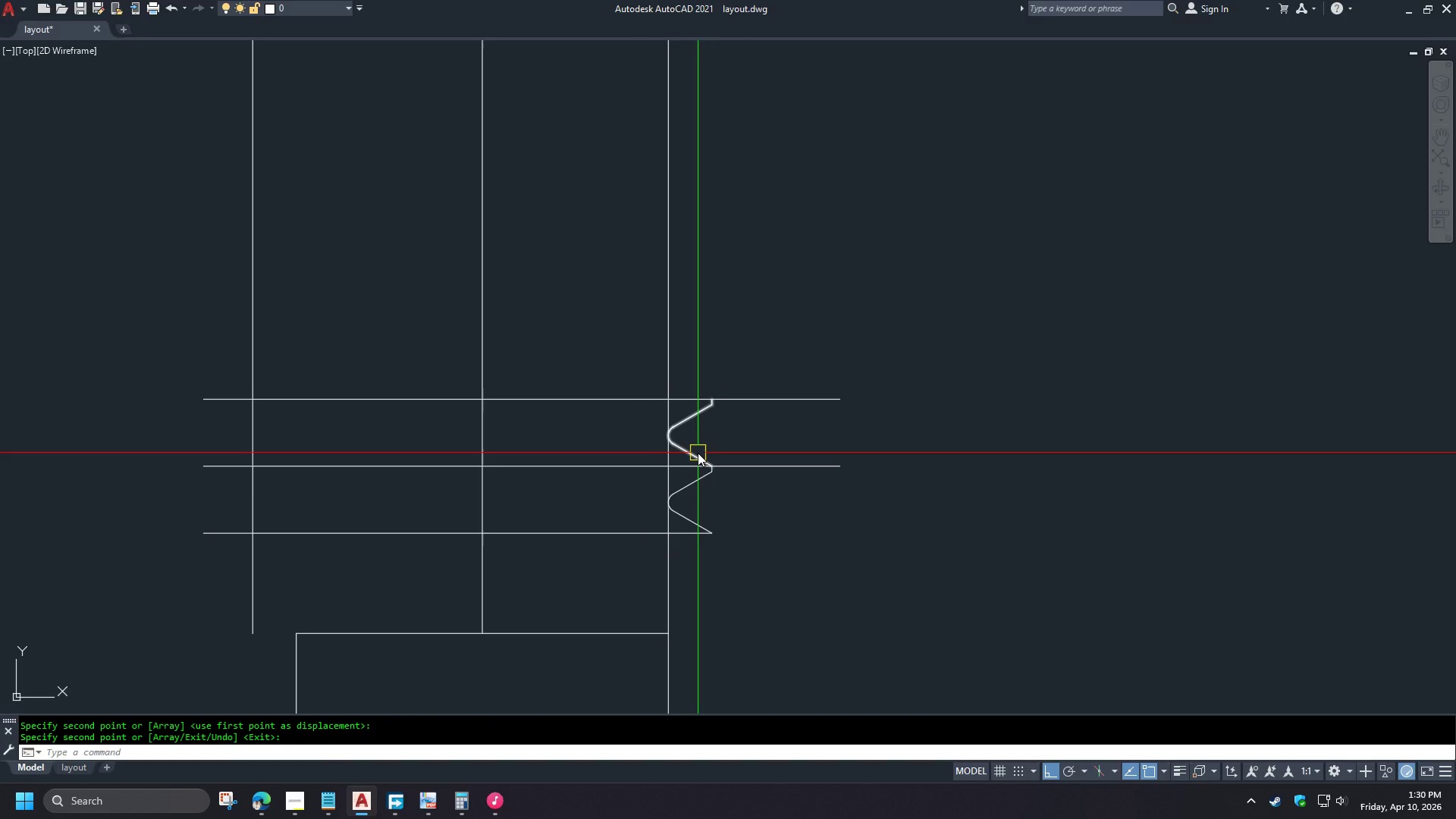 
left_click([698, 453])
 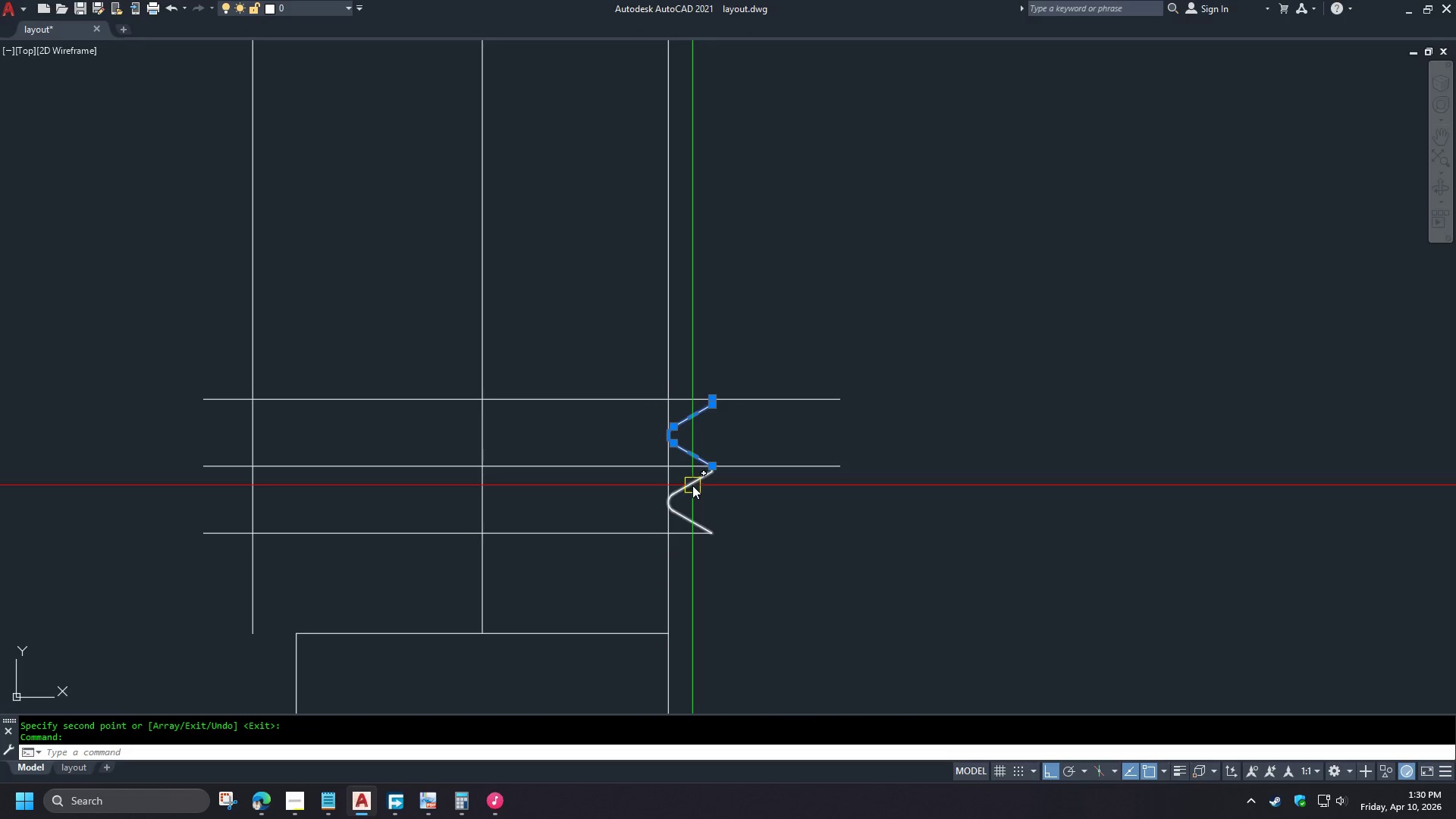 
left_click([692, 485])
 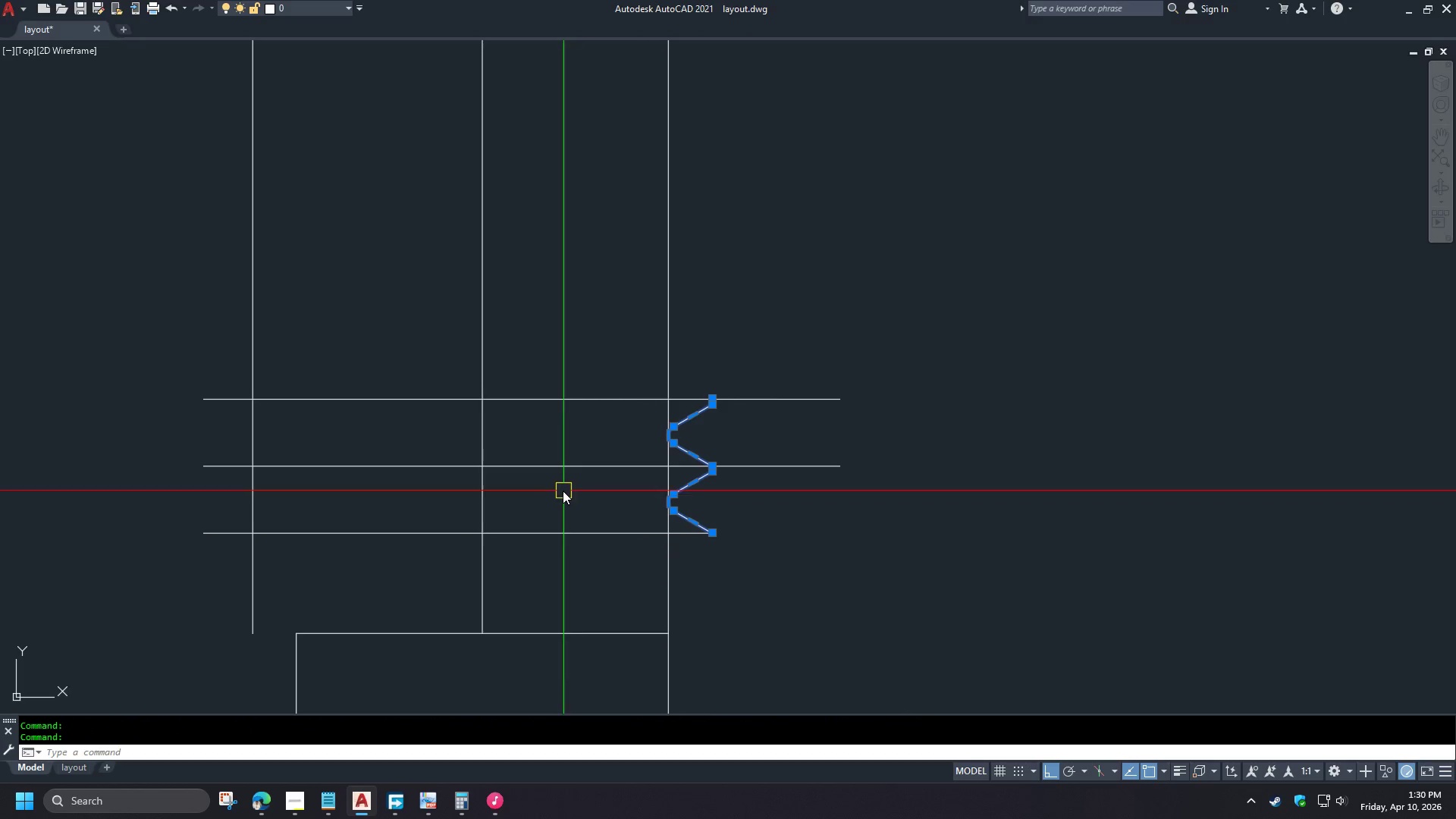 
type(mi )
 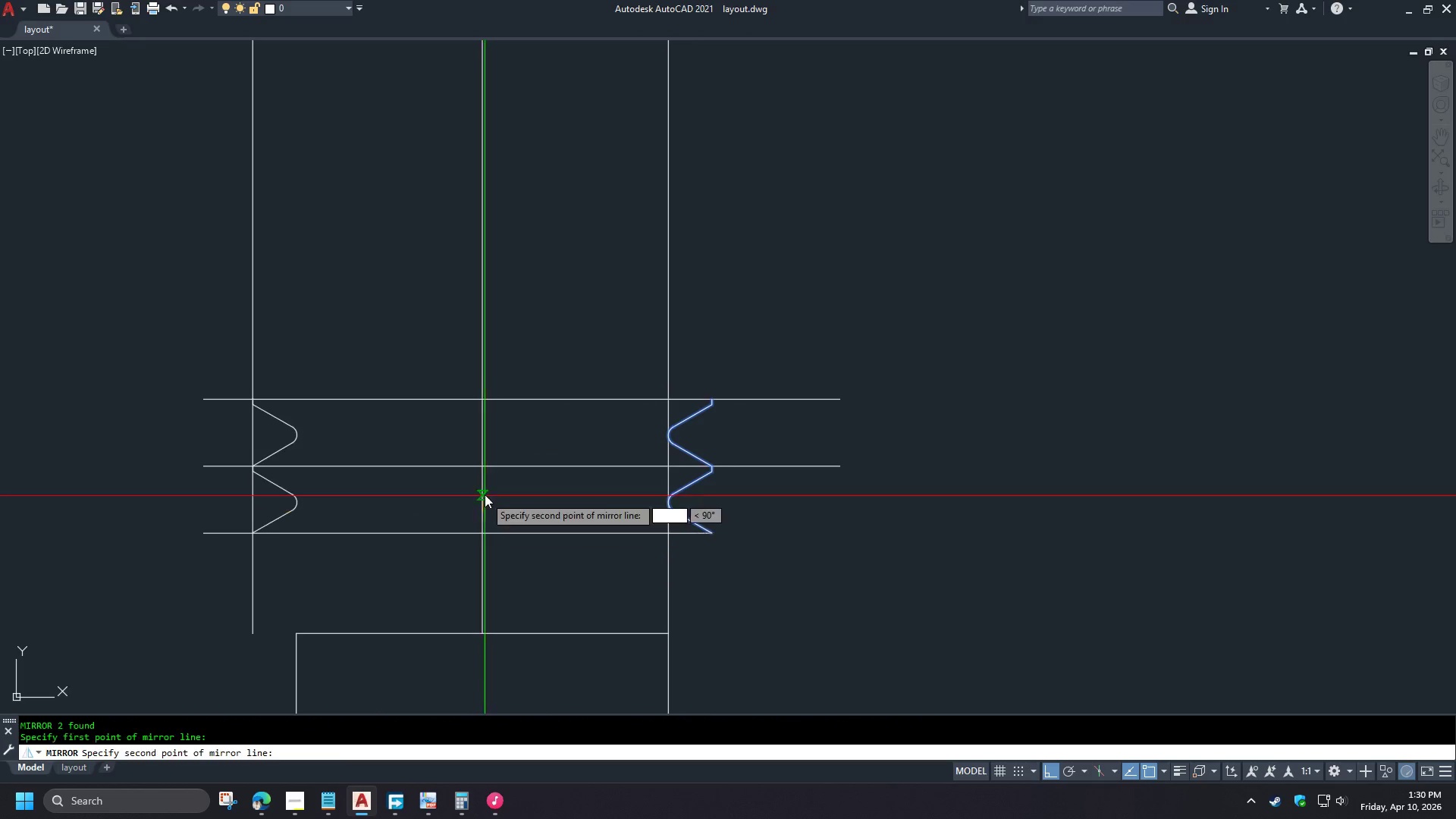 
double_click([482, 490])
 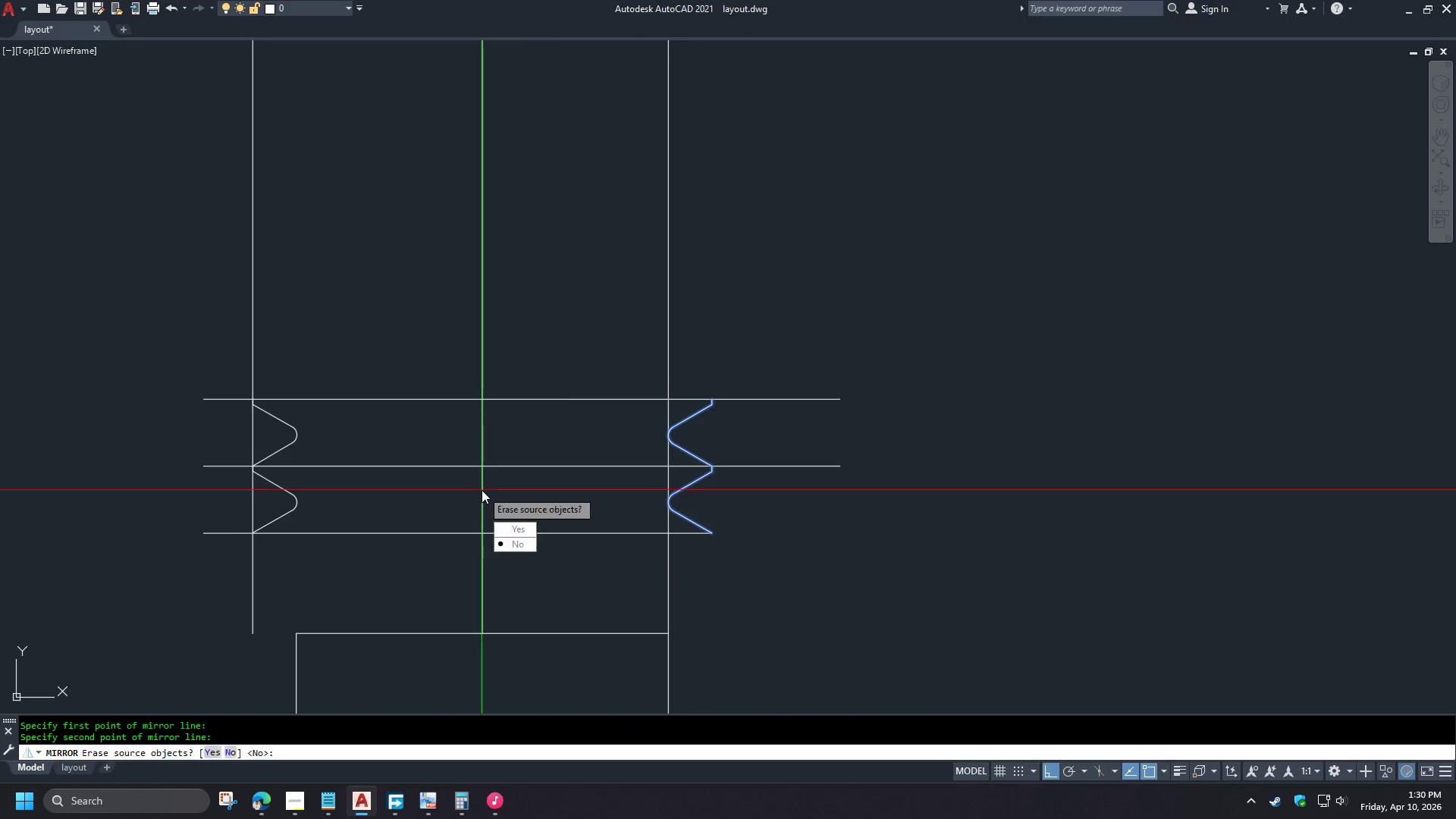 
key(Space)
 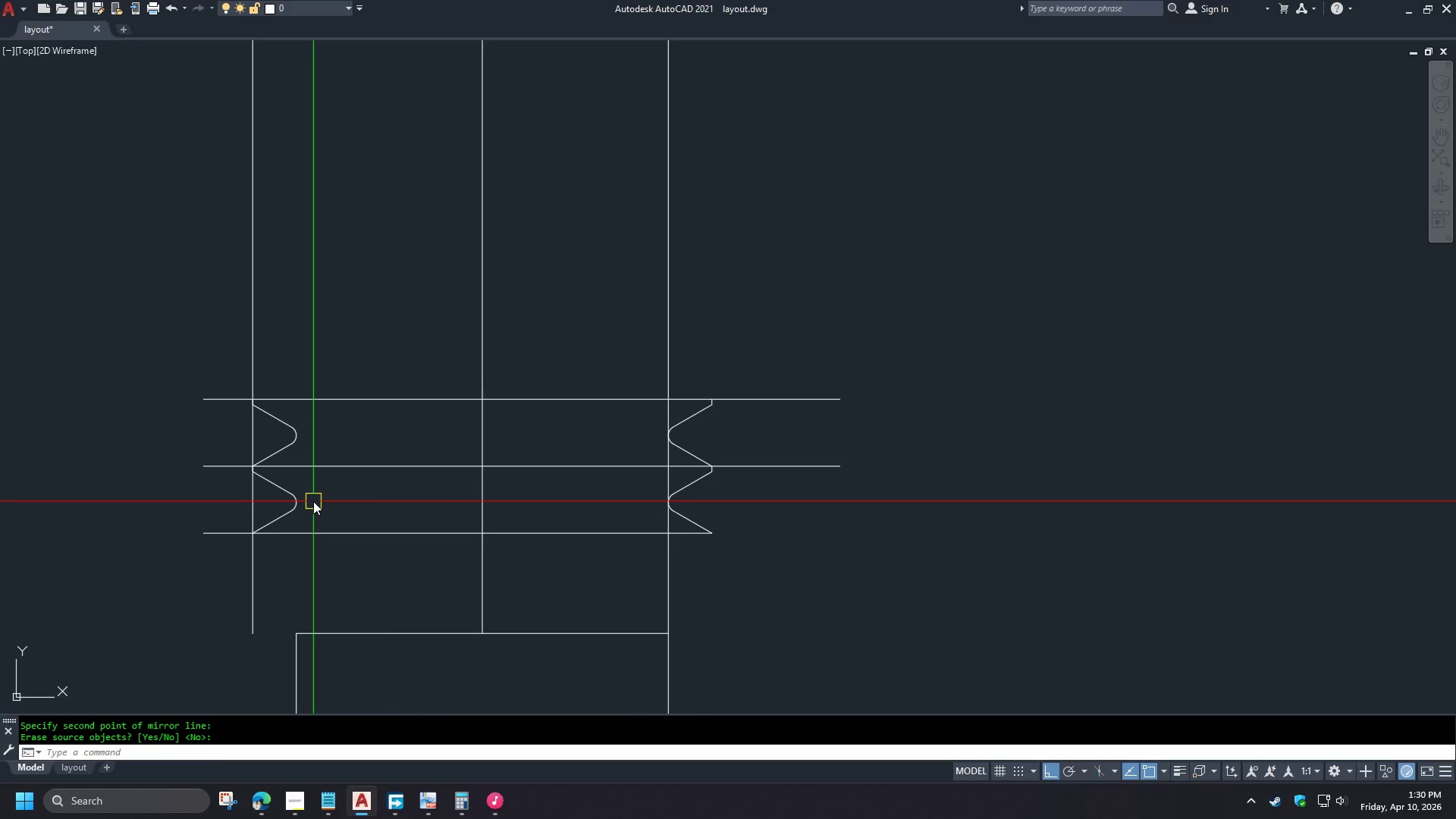 
scroll: coordinate [303, 495], scroll_direction: up, amount: 1.0
 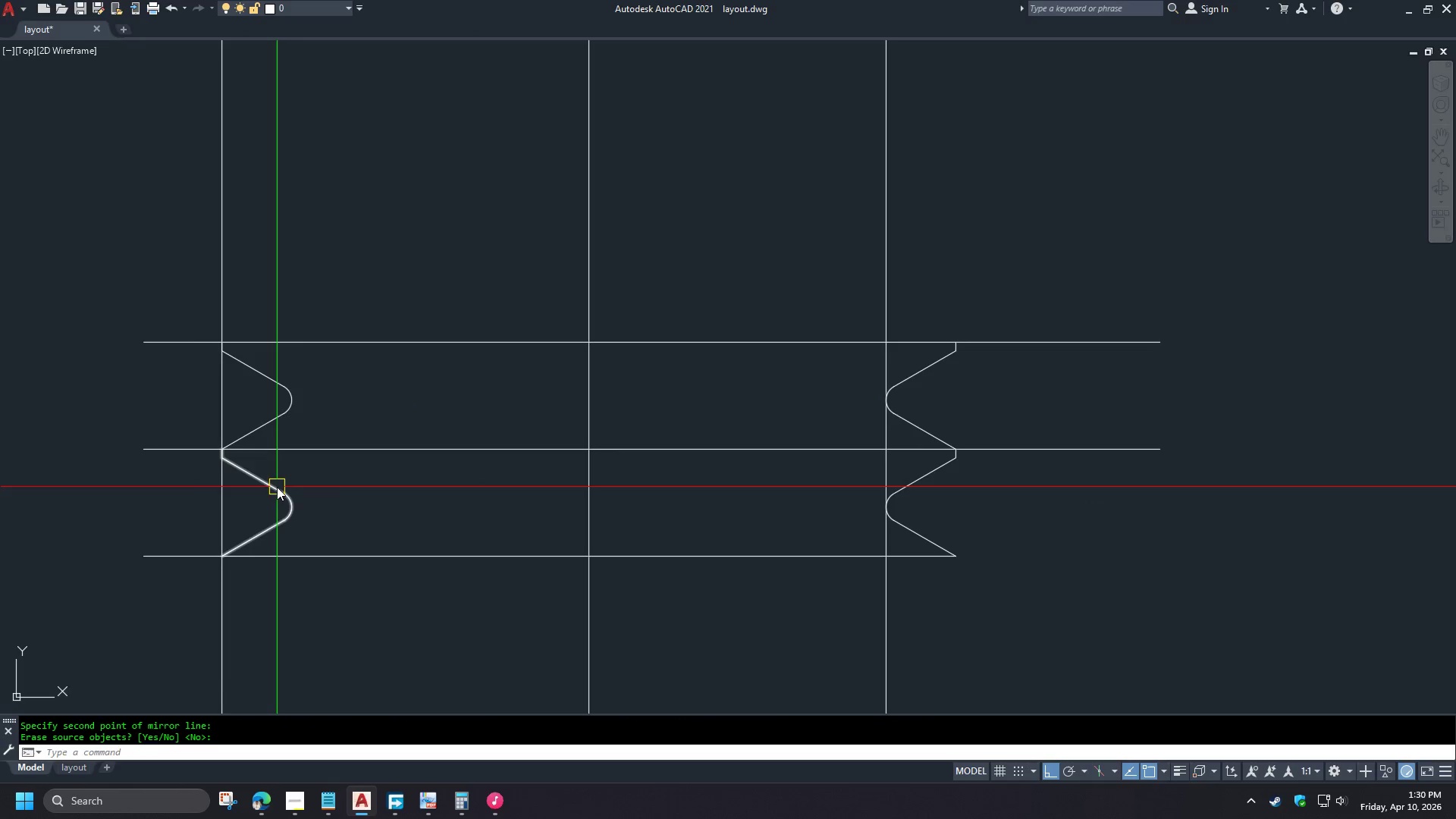 
left_click([277, 487])
 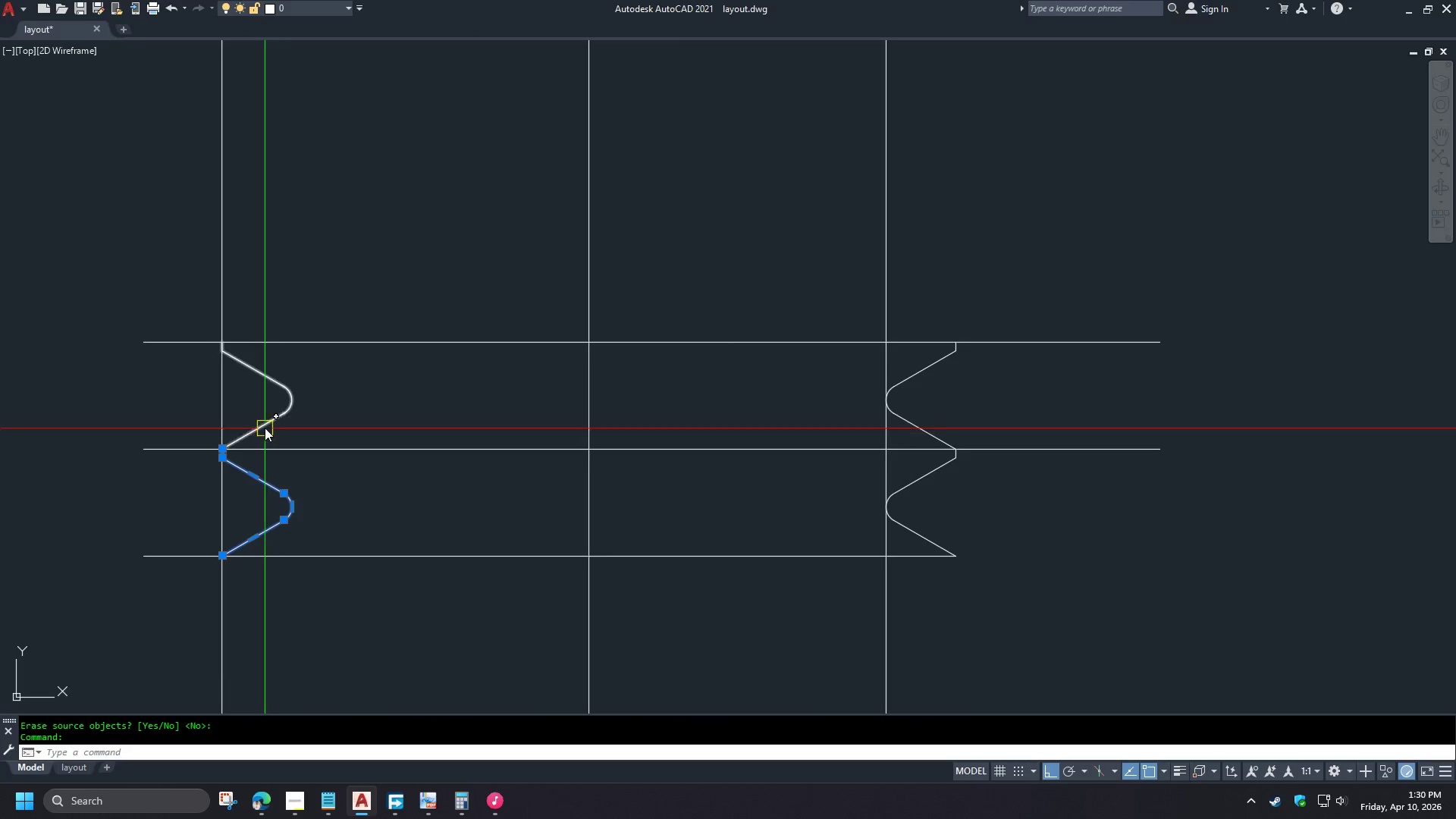 
left_click([264, 427])
 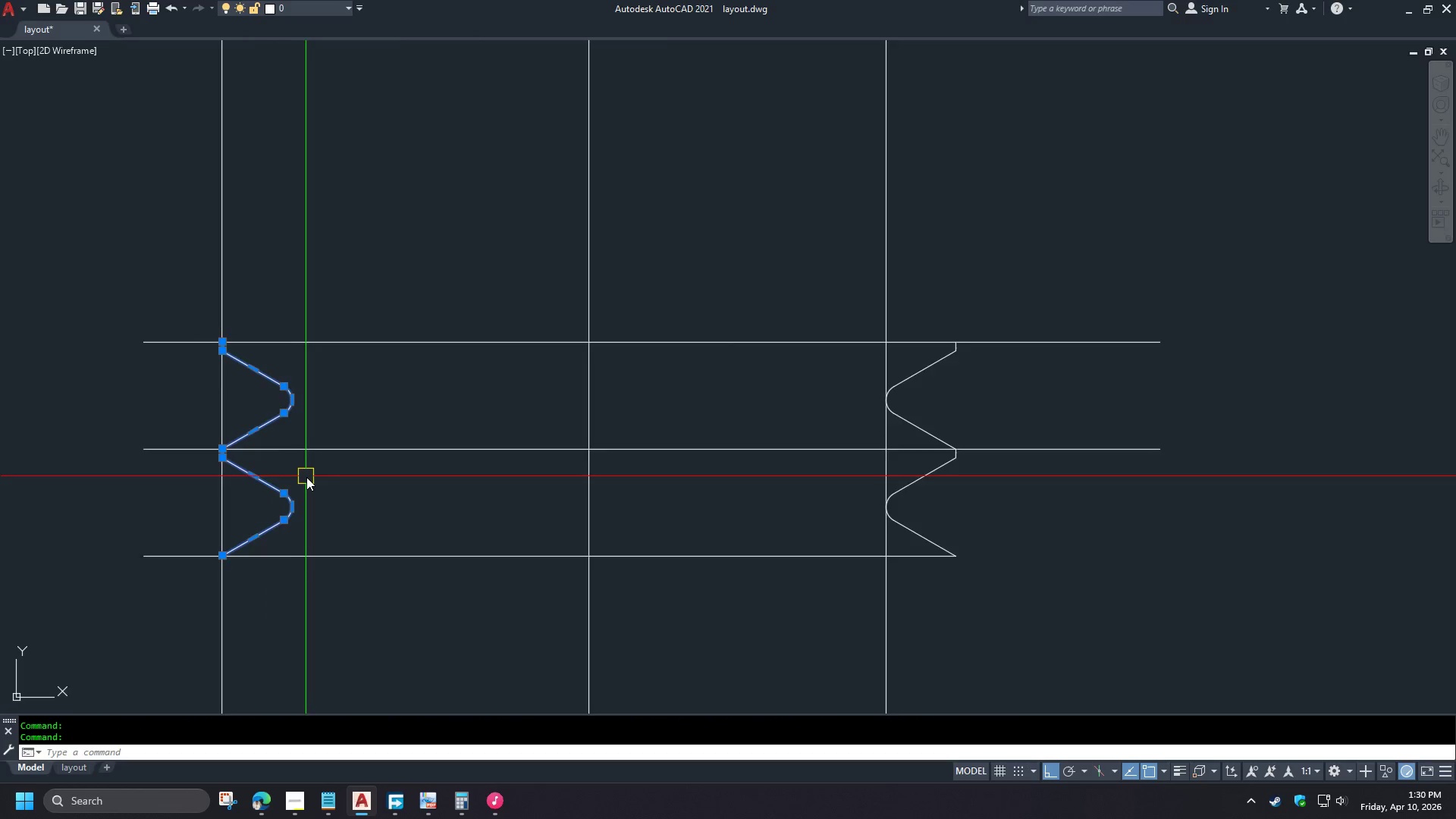 
scroll: coordinate [307, 480], scroll_direction: up, amount: 1.0
 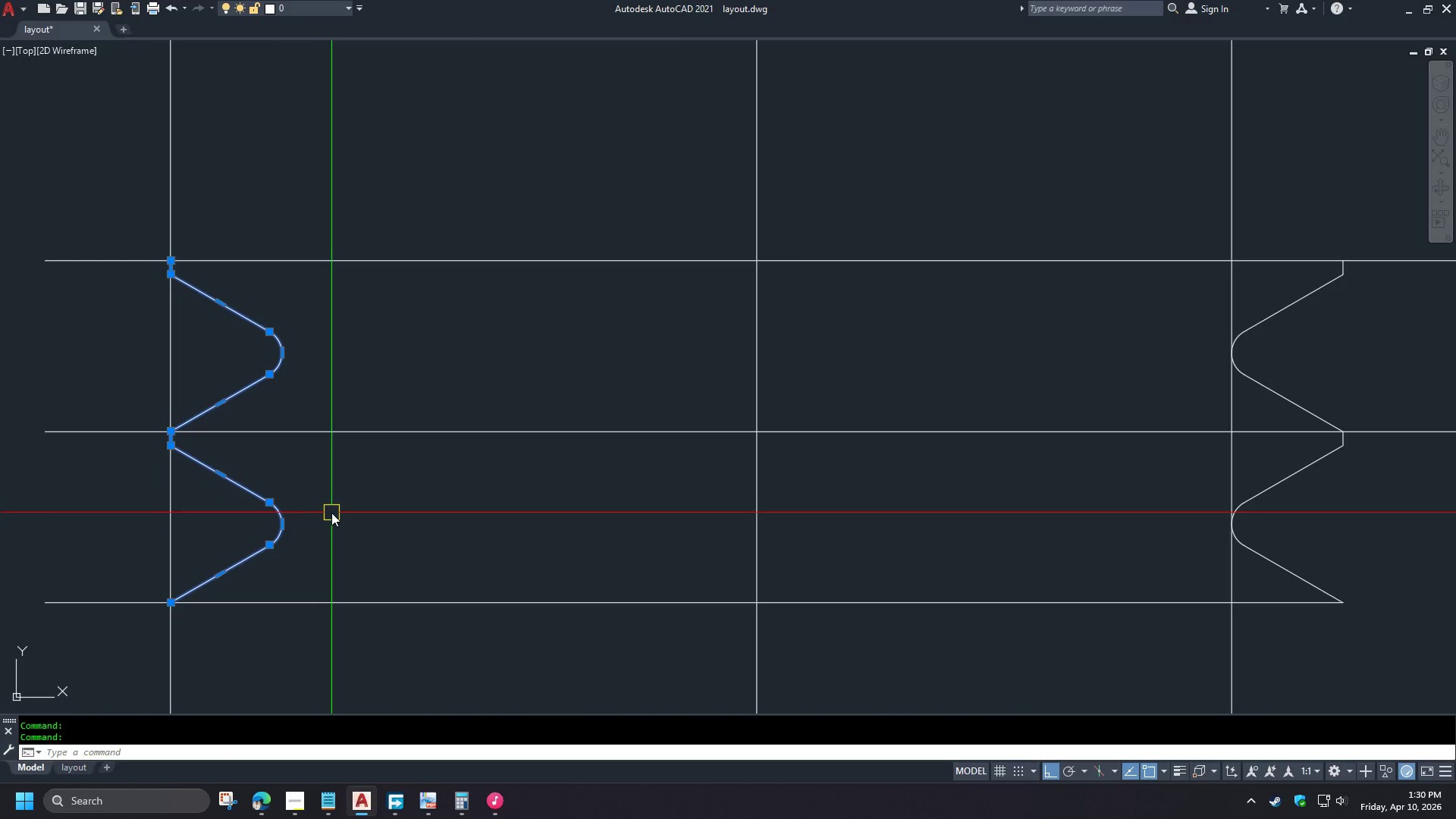 
key(M)
 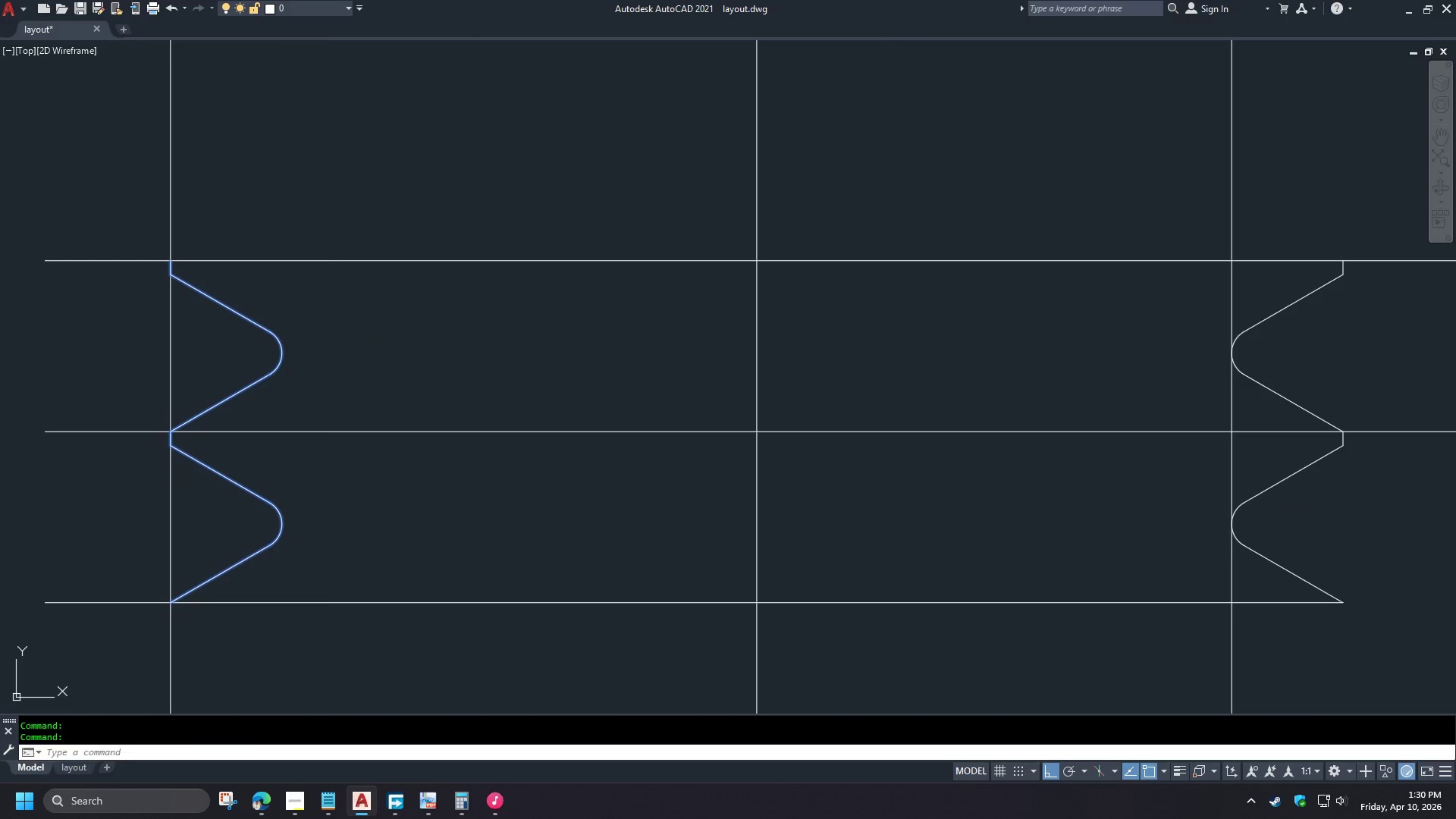 
key(Space)
 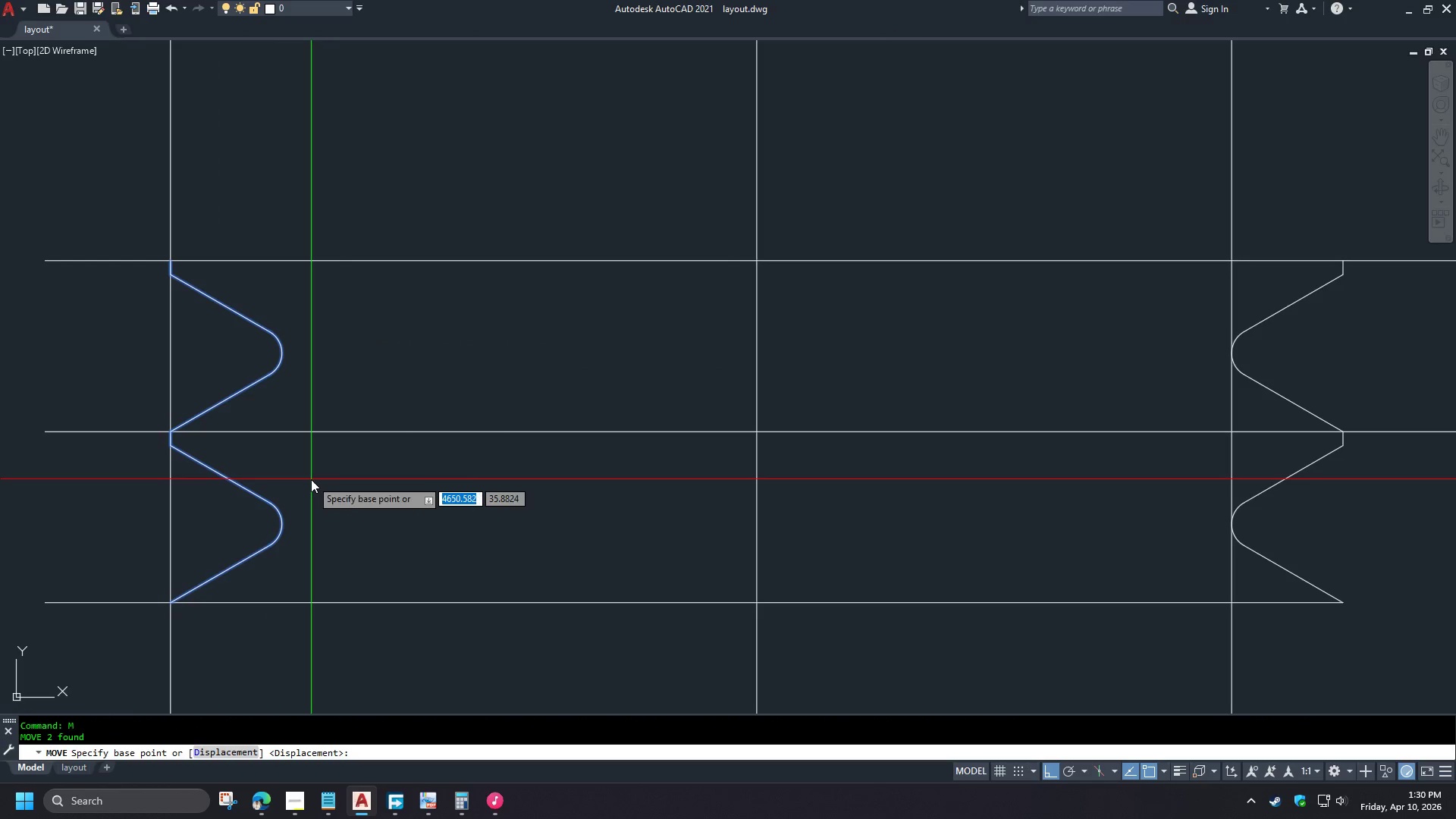 
hold_key(key=ShiftLeft, duration=0.44)
right_click([311, 479])
 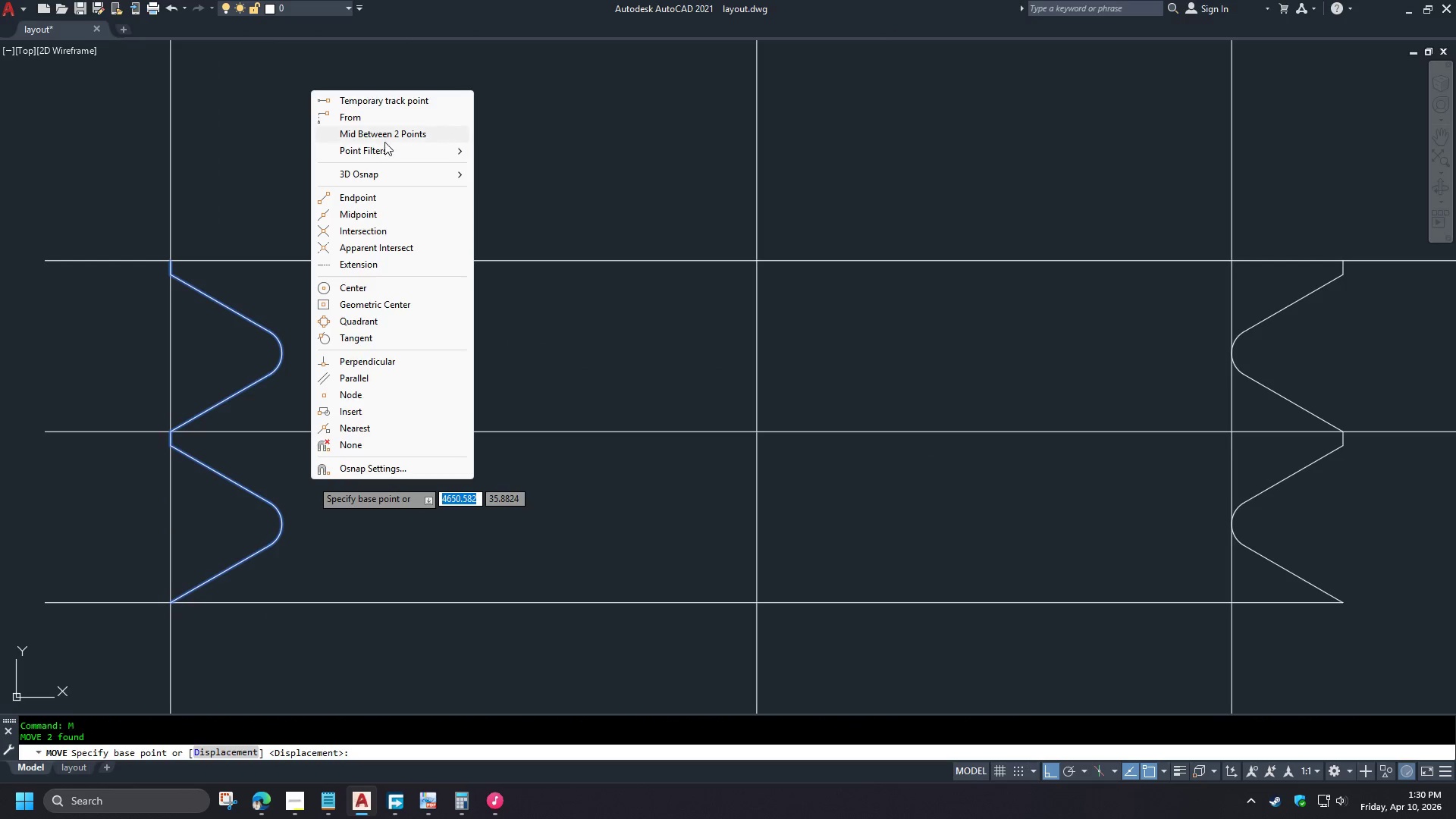 
left_click([384, 140])
 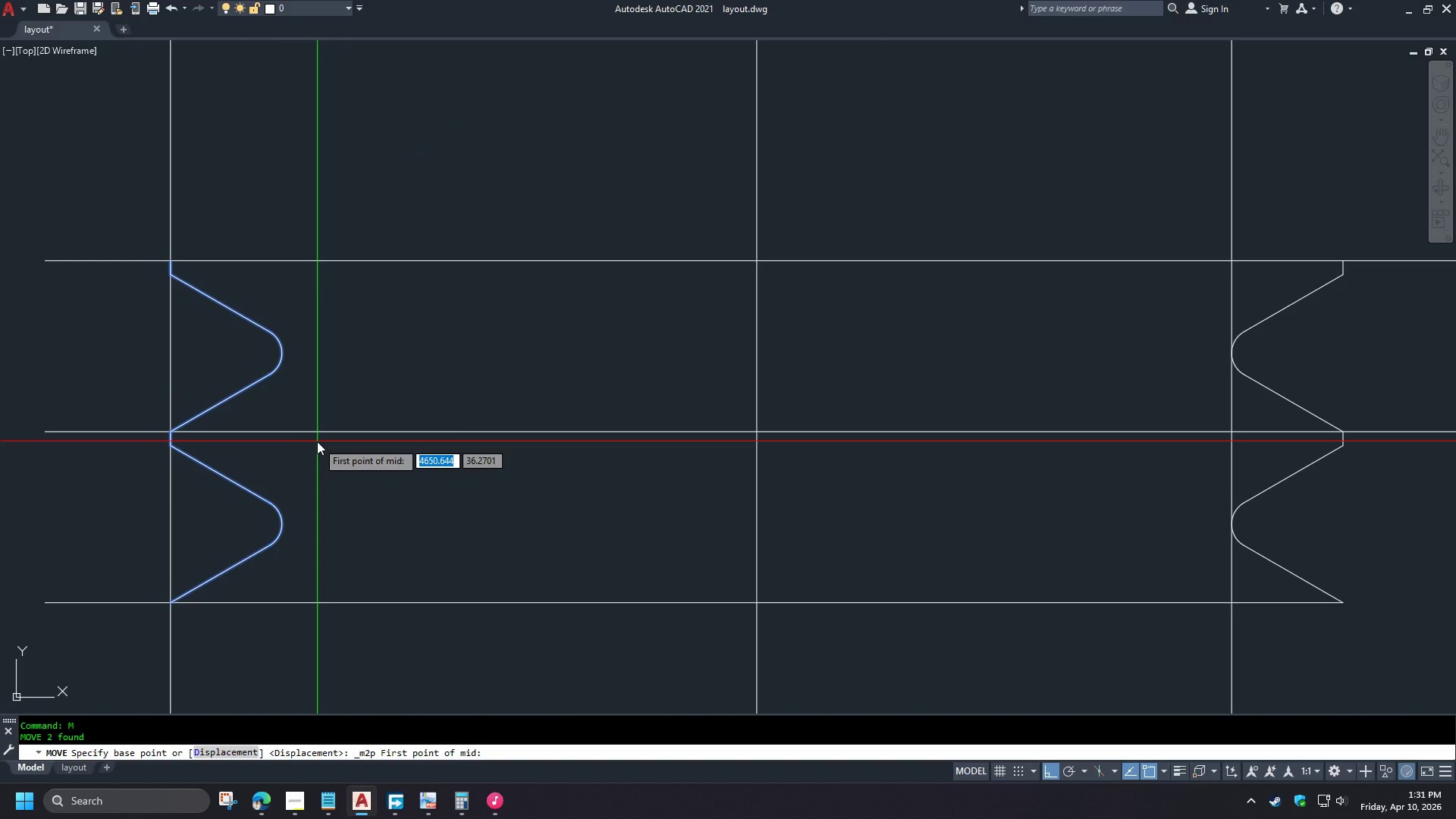 
key(Escape)
 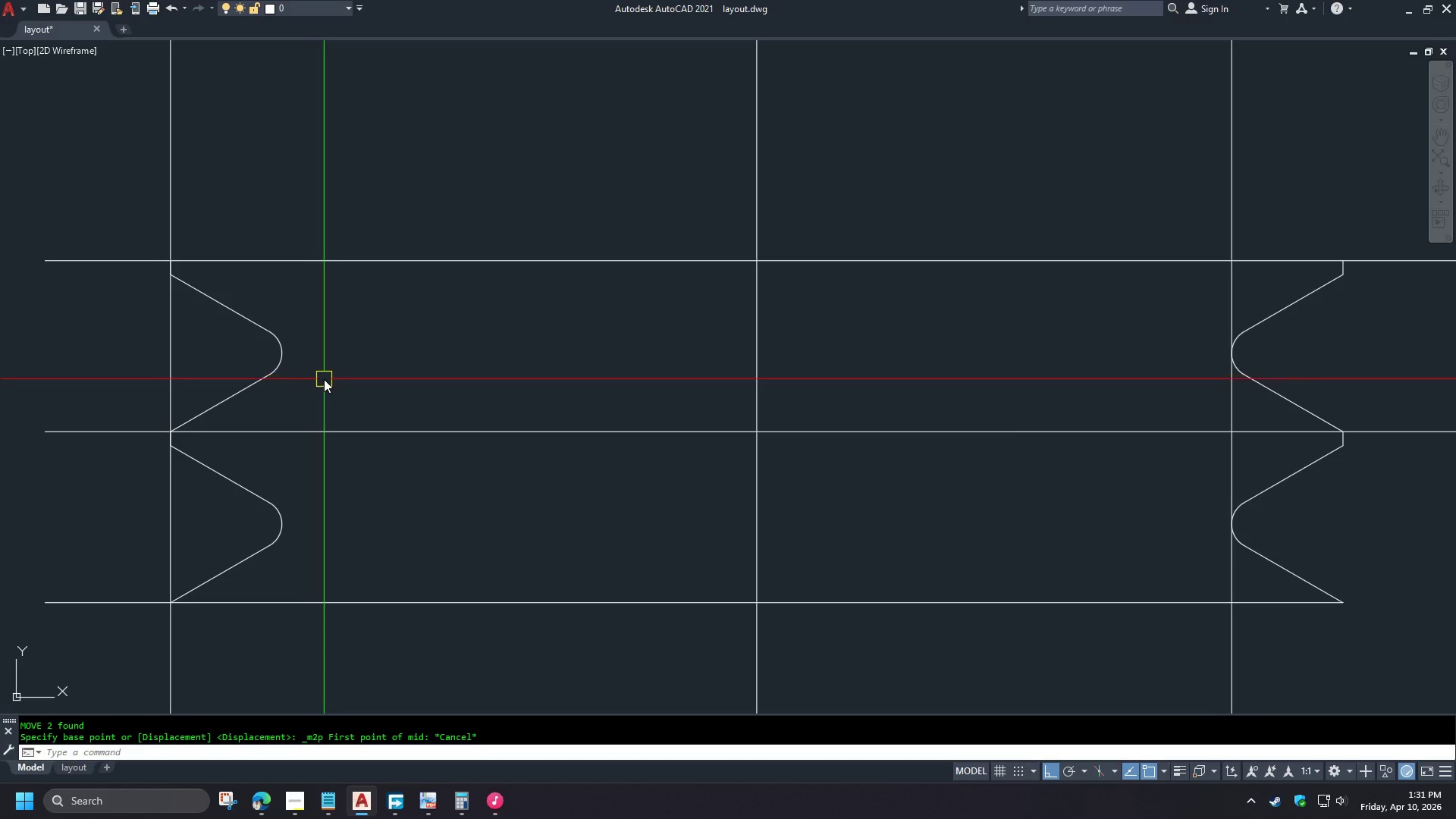 
key(L)
 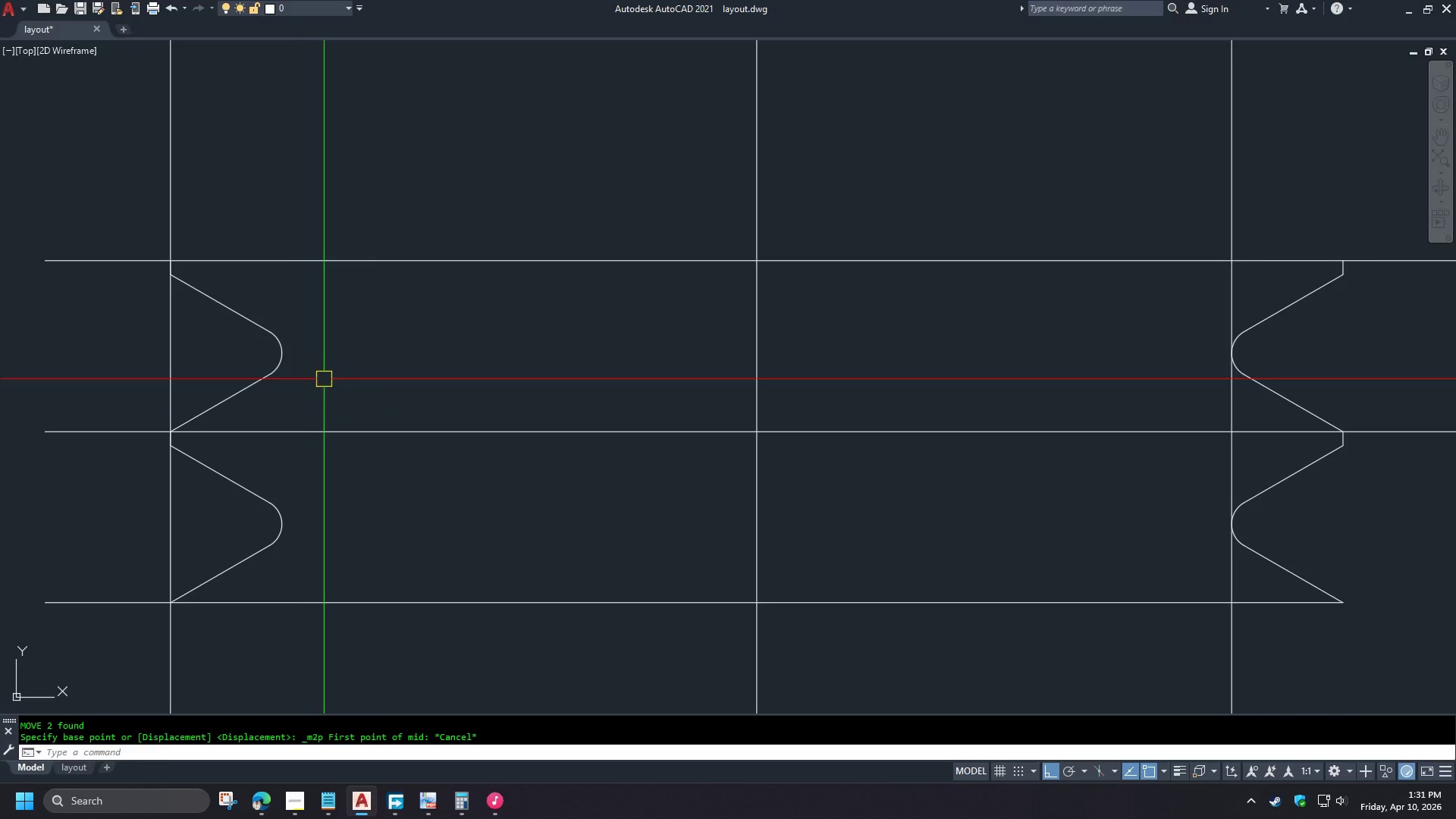 
key(Space)
 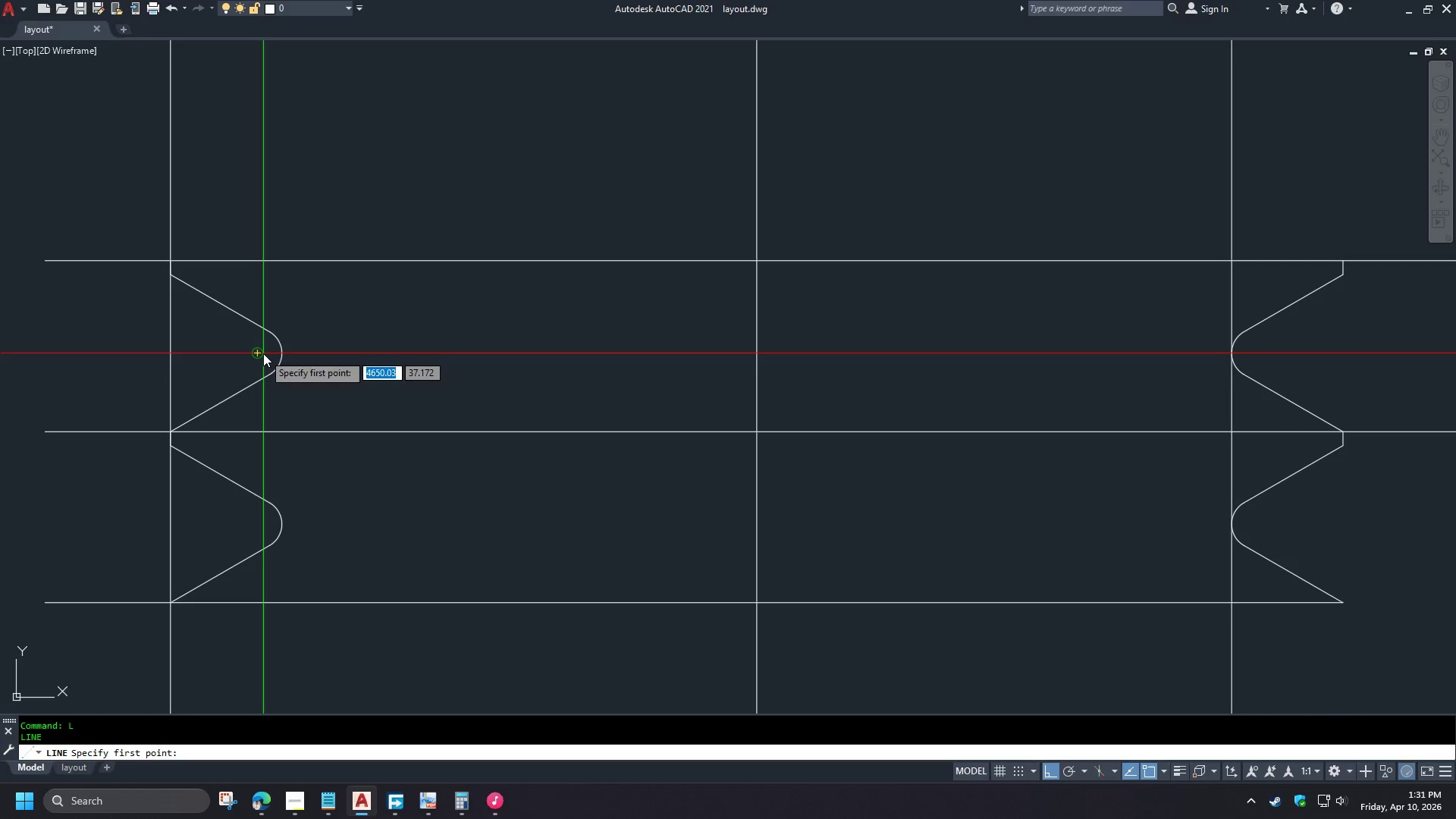 
left_click_drag(start_coordinate=[262, 353], to_coordinate=[262, 357])
 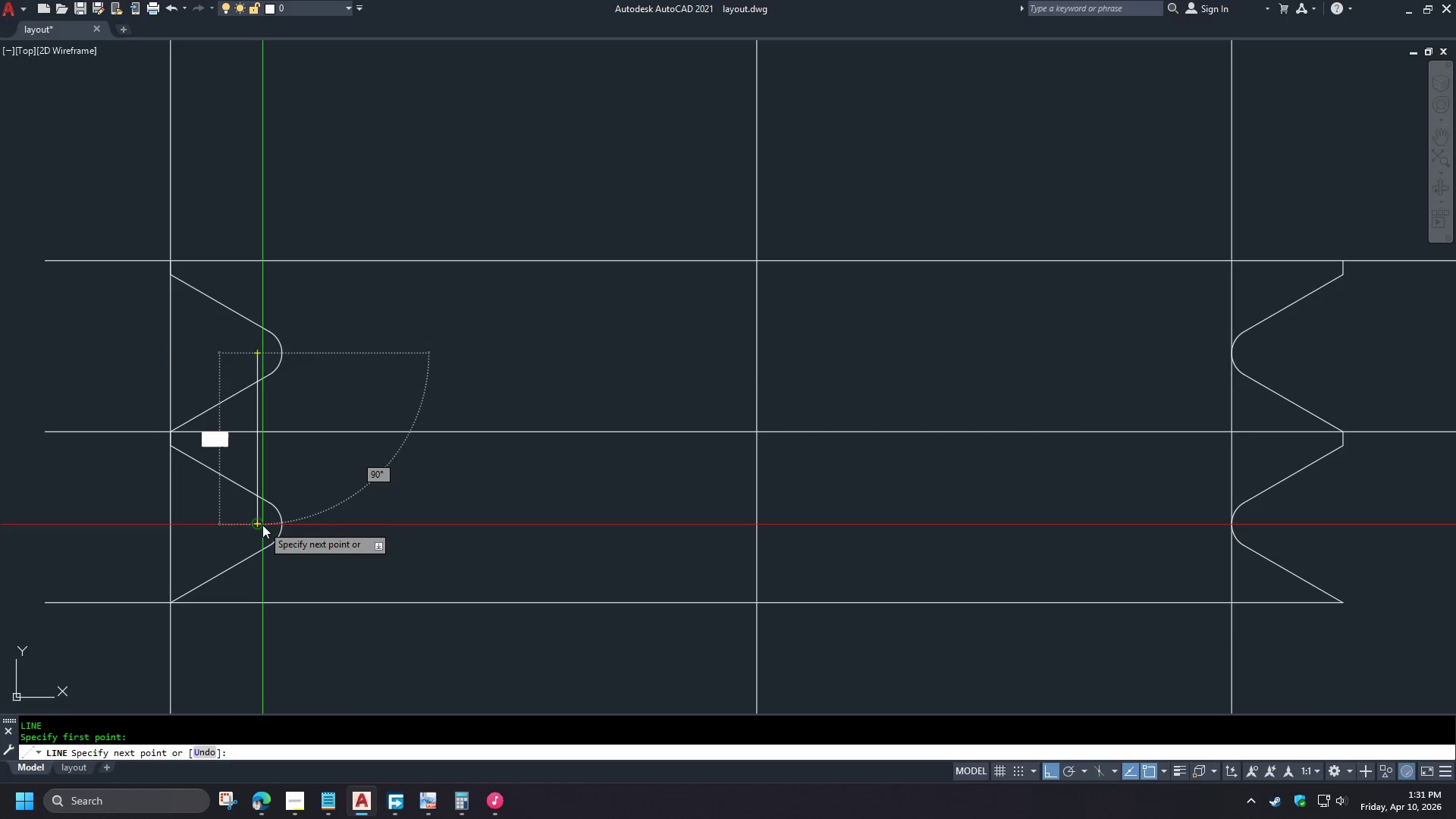 
left_click([262, 525])
 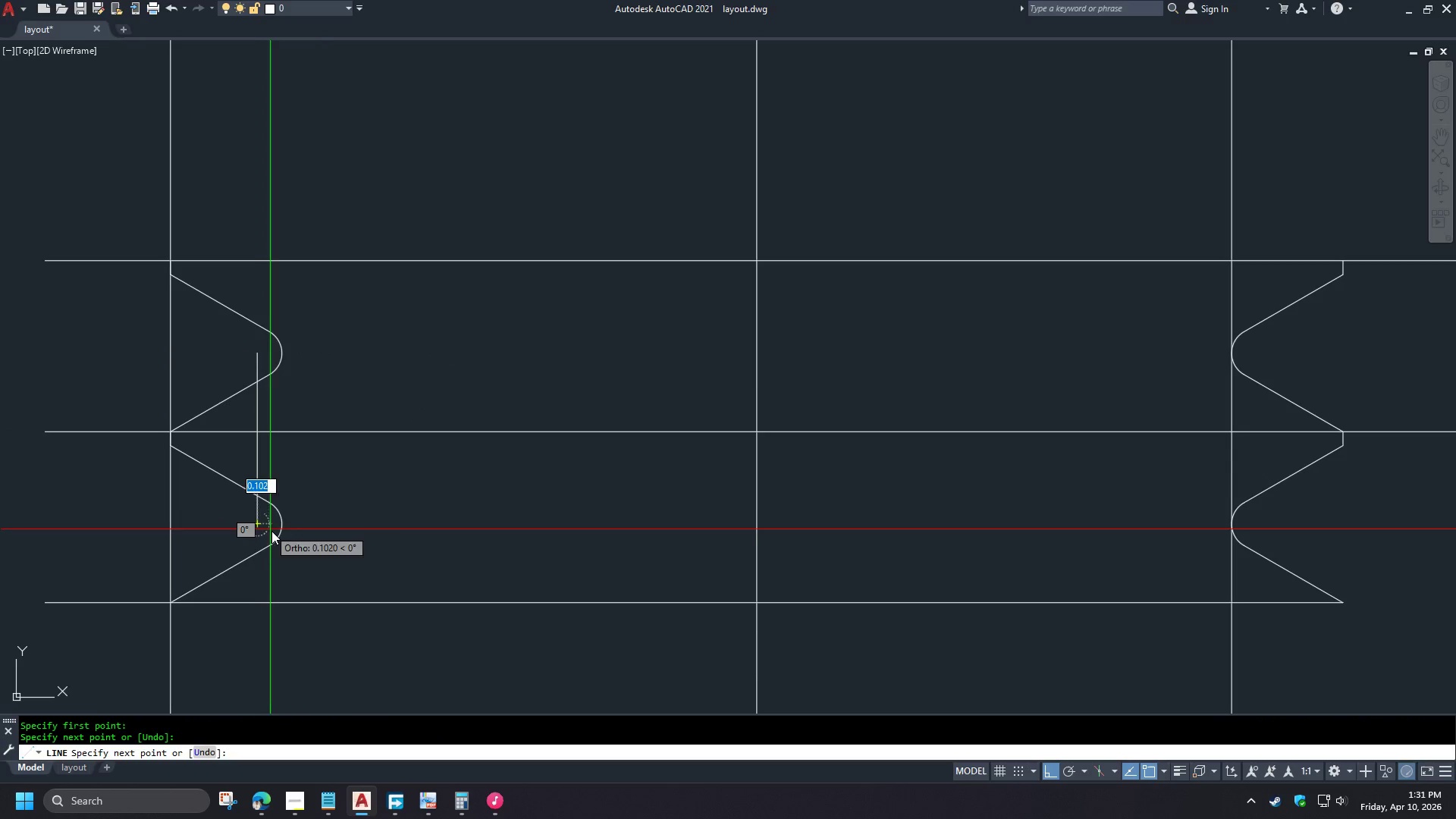 
key(Space)
 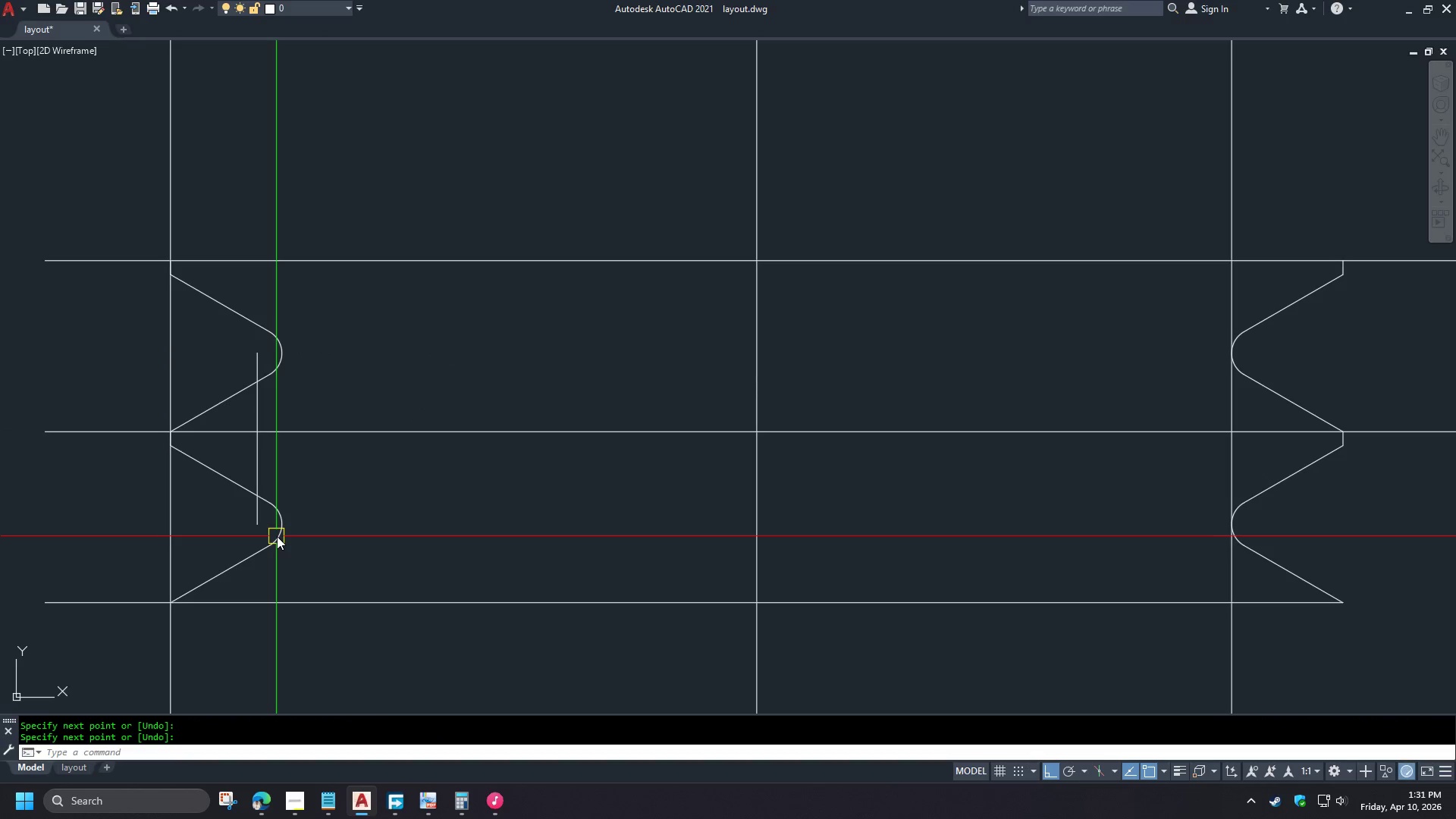 
left_click([277, 536])
 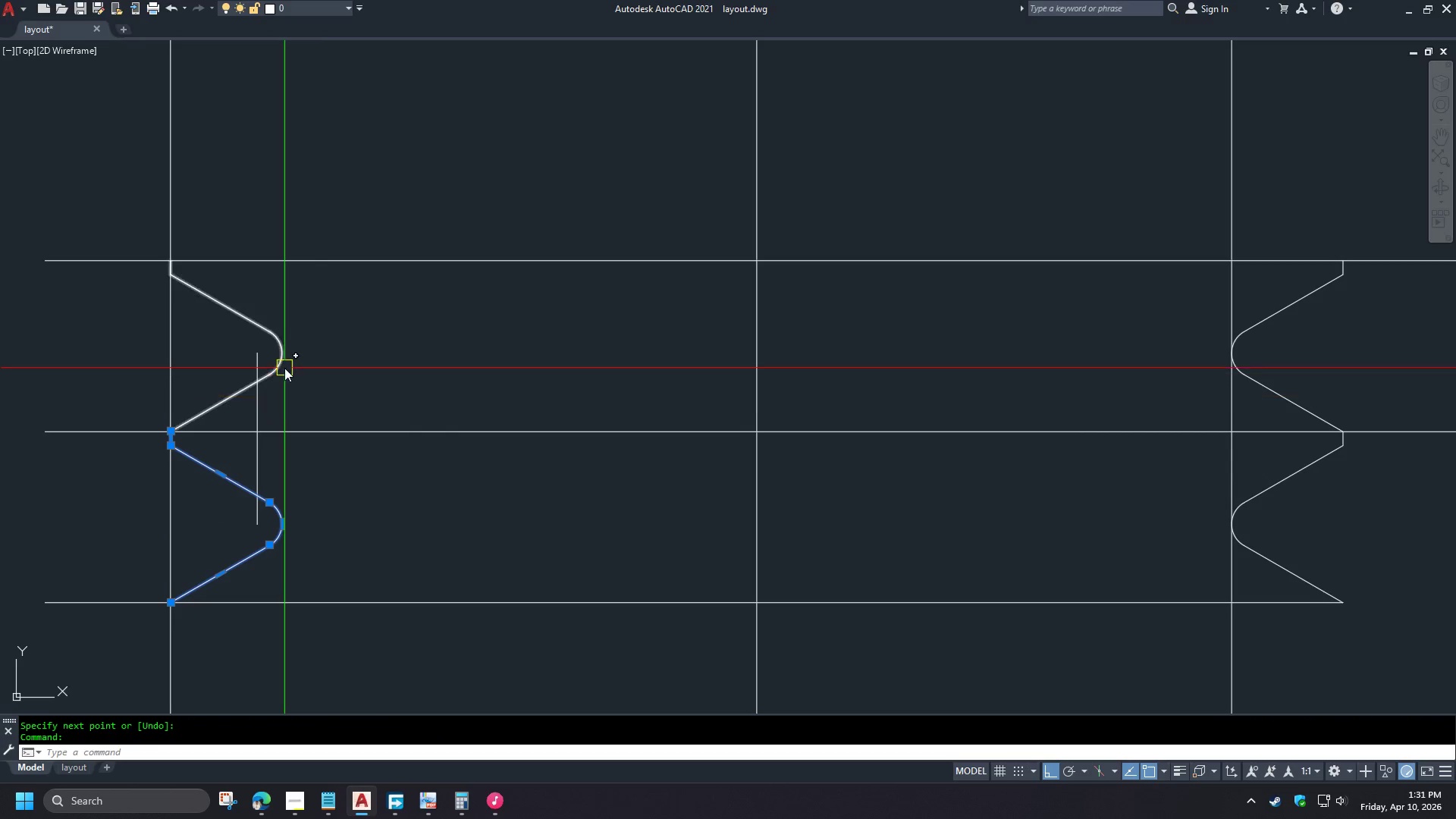 
left_click([278, 361])
 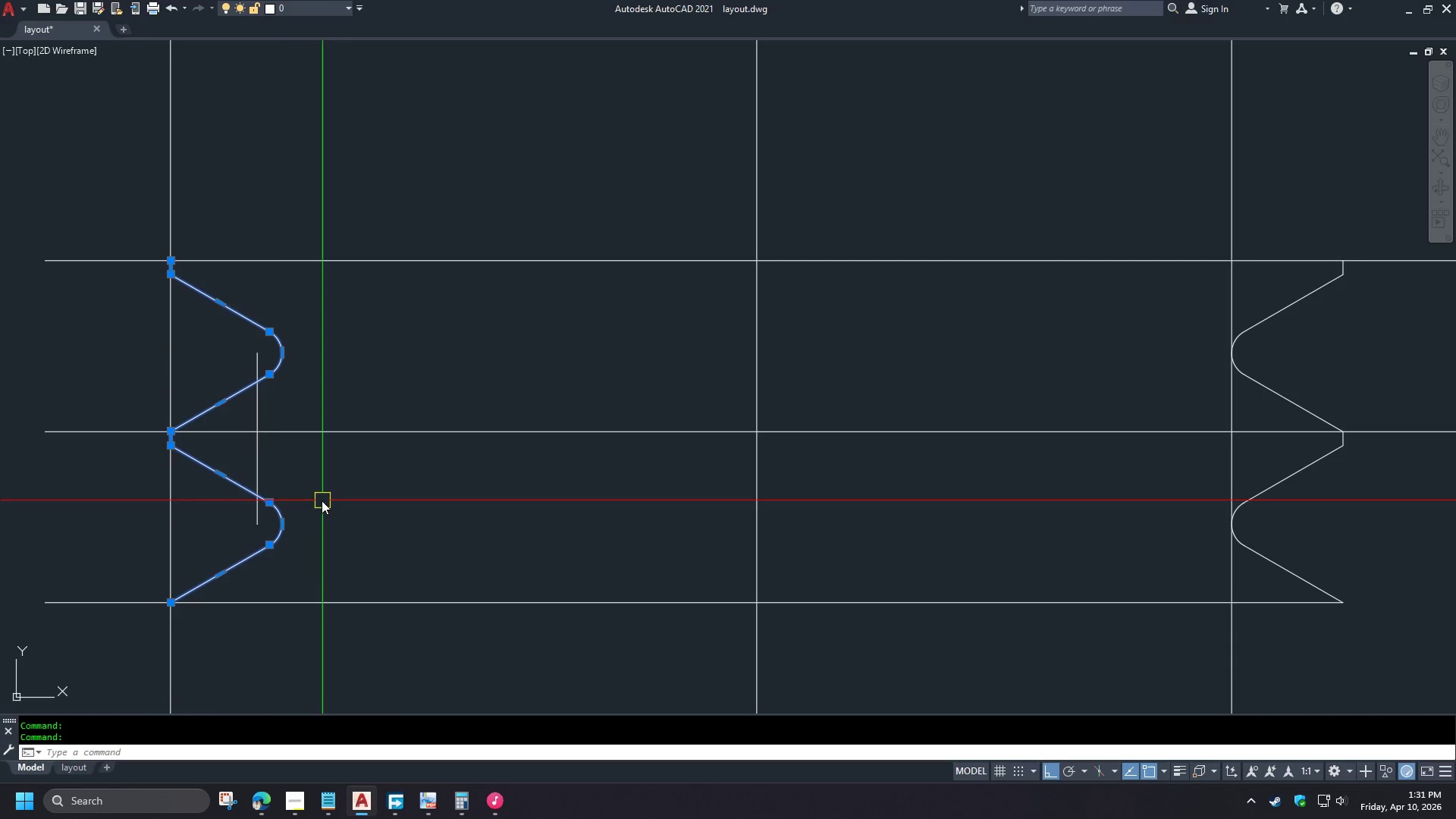 
key(M)
 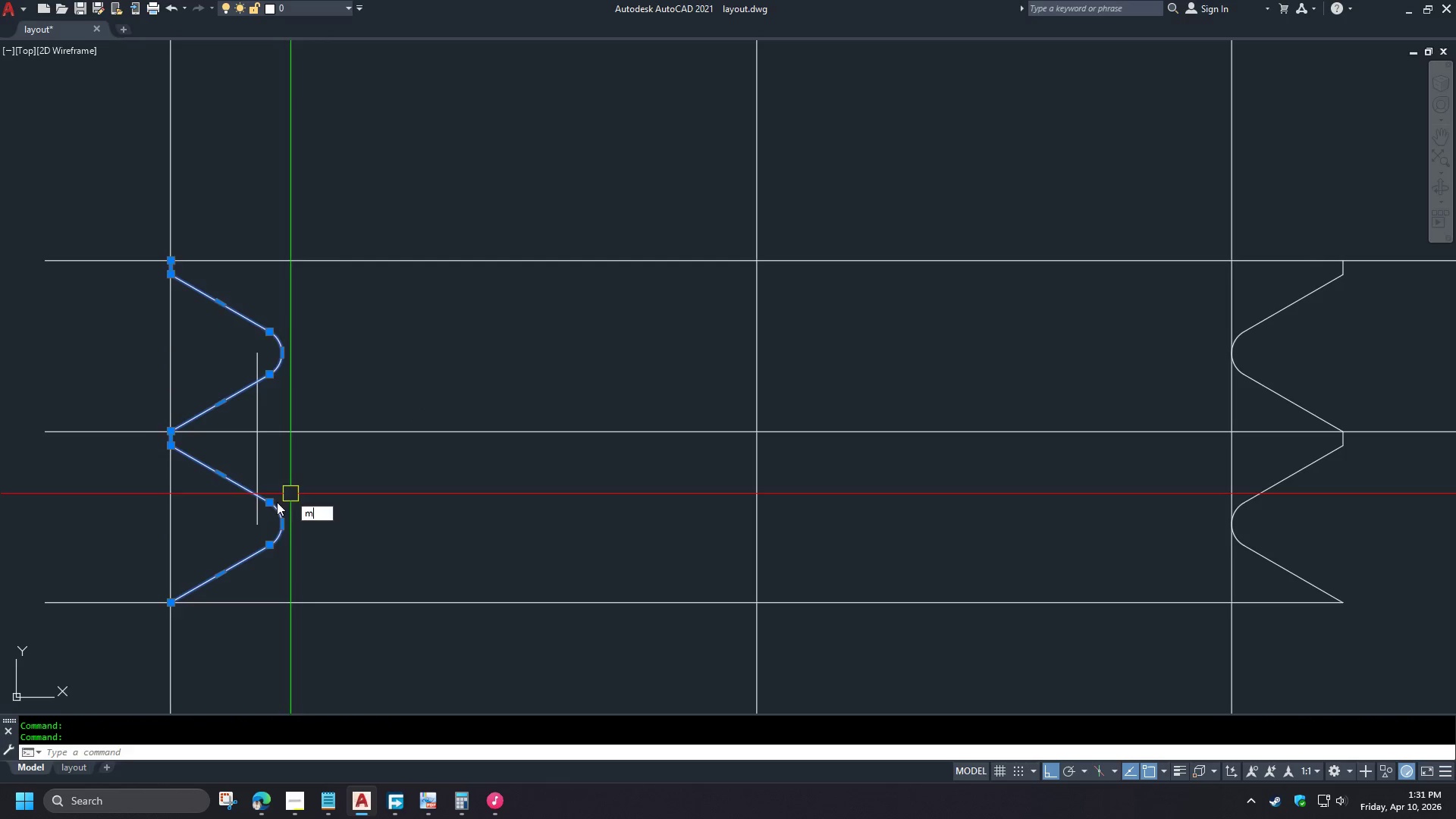 
key(Space)
 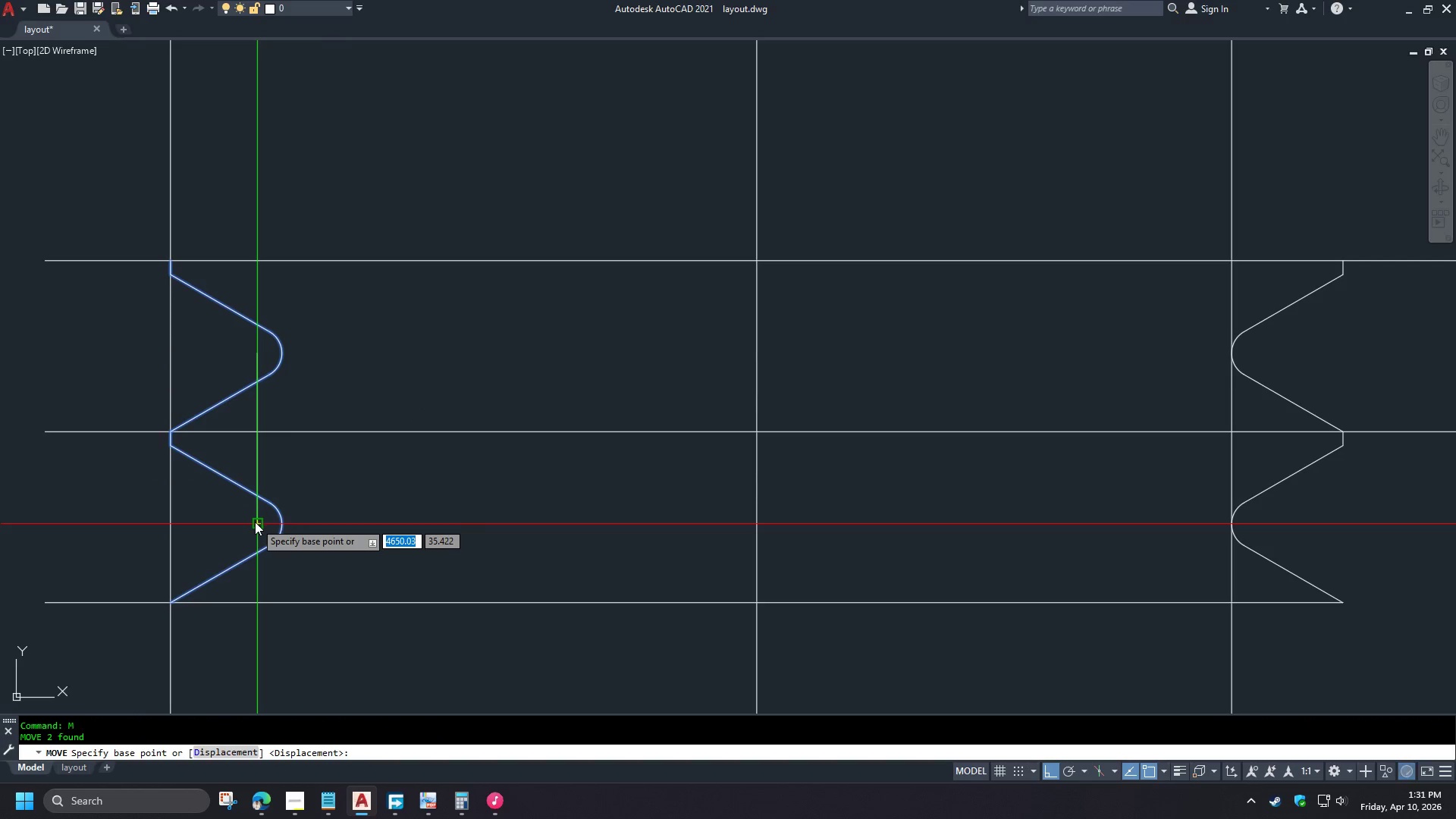 
left_click([255, 522])
 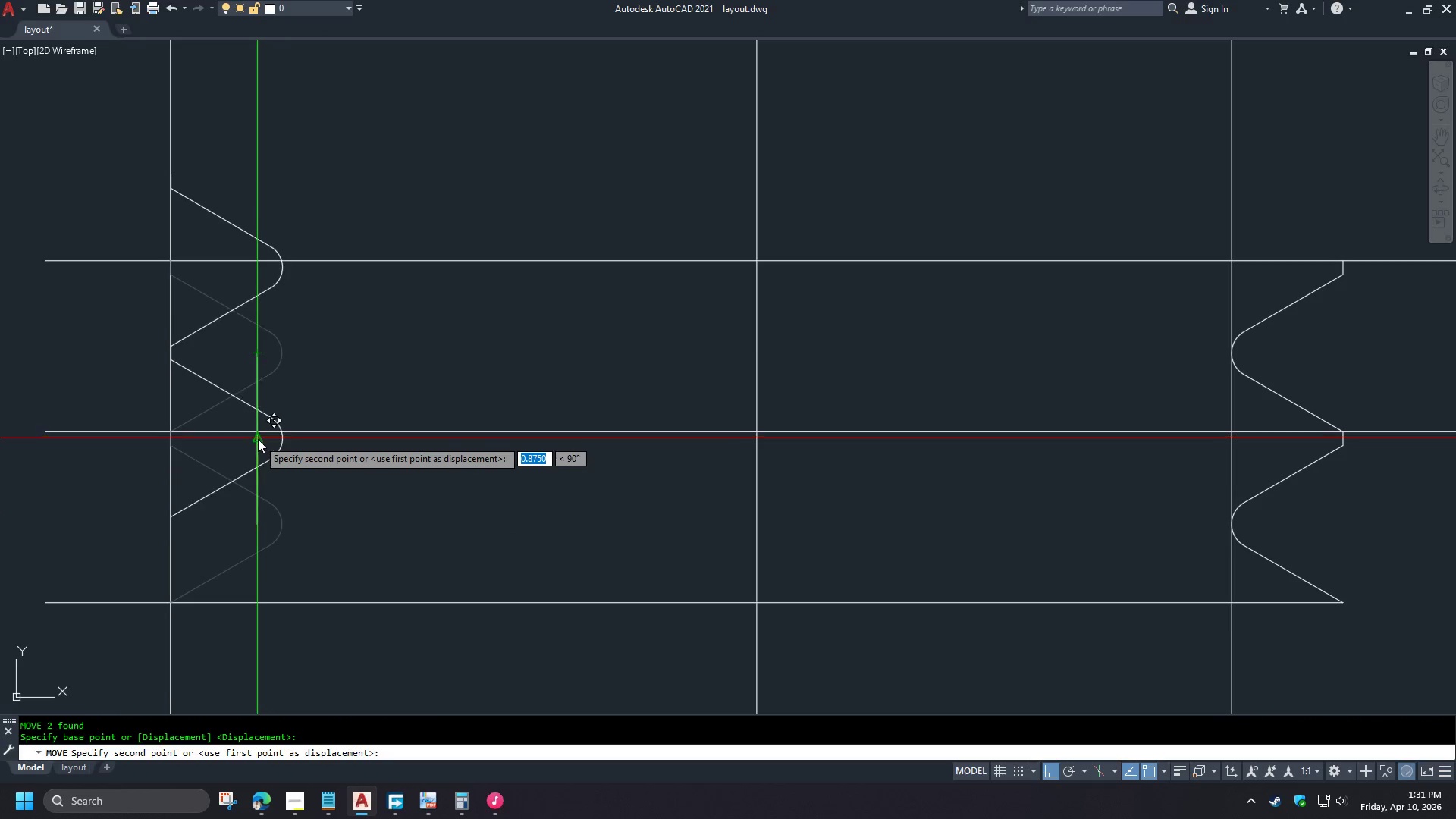 
left_click([258, 441])
 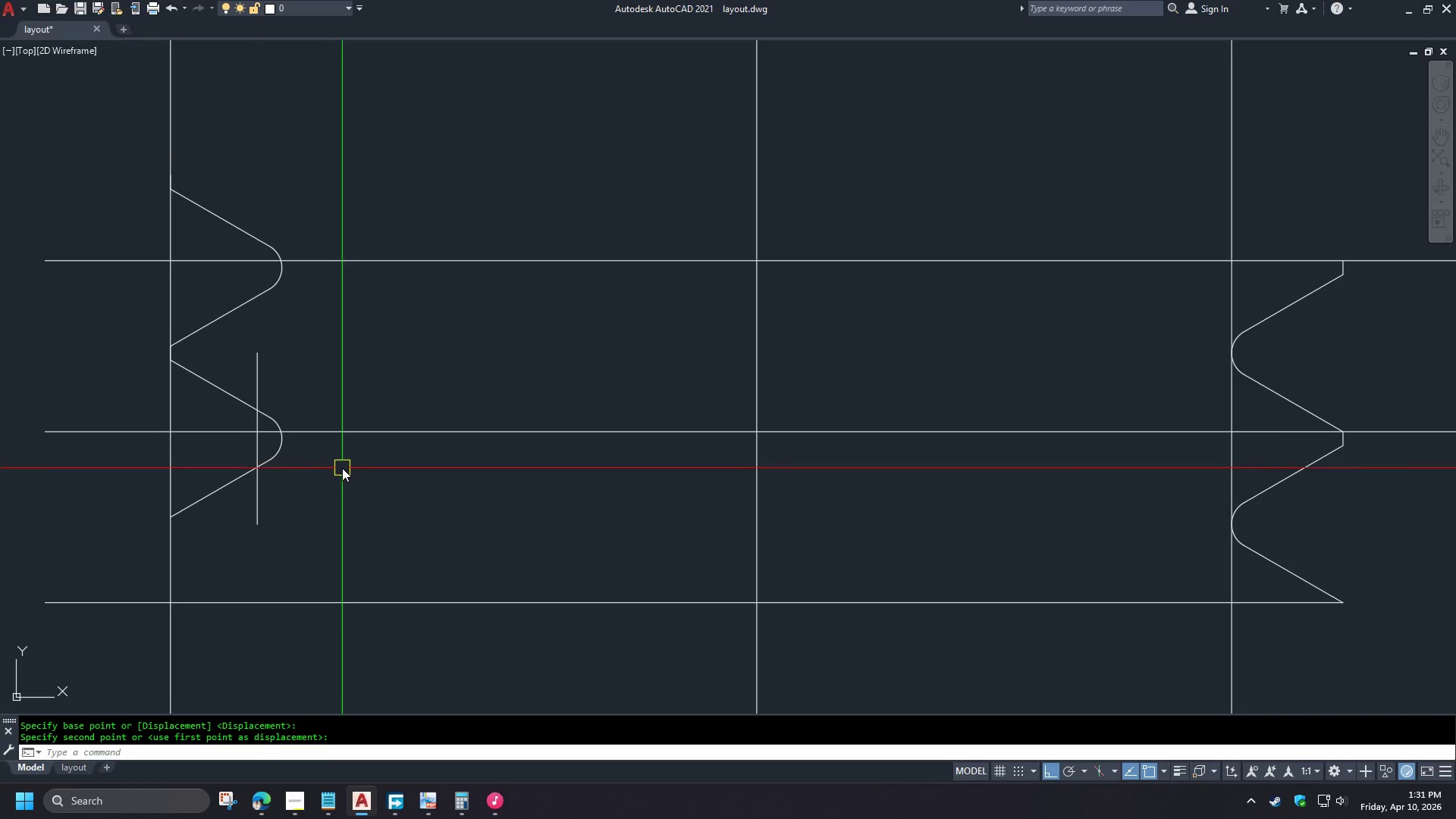 
scroll: coordinate [343, 467], scroll_direction: down, amount: 2.0
 